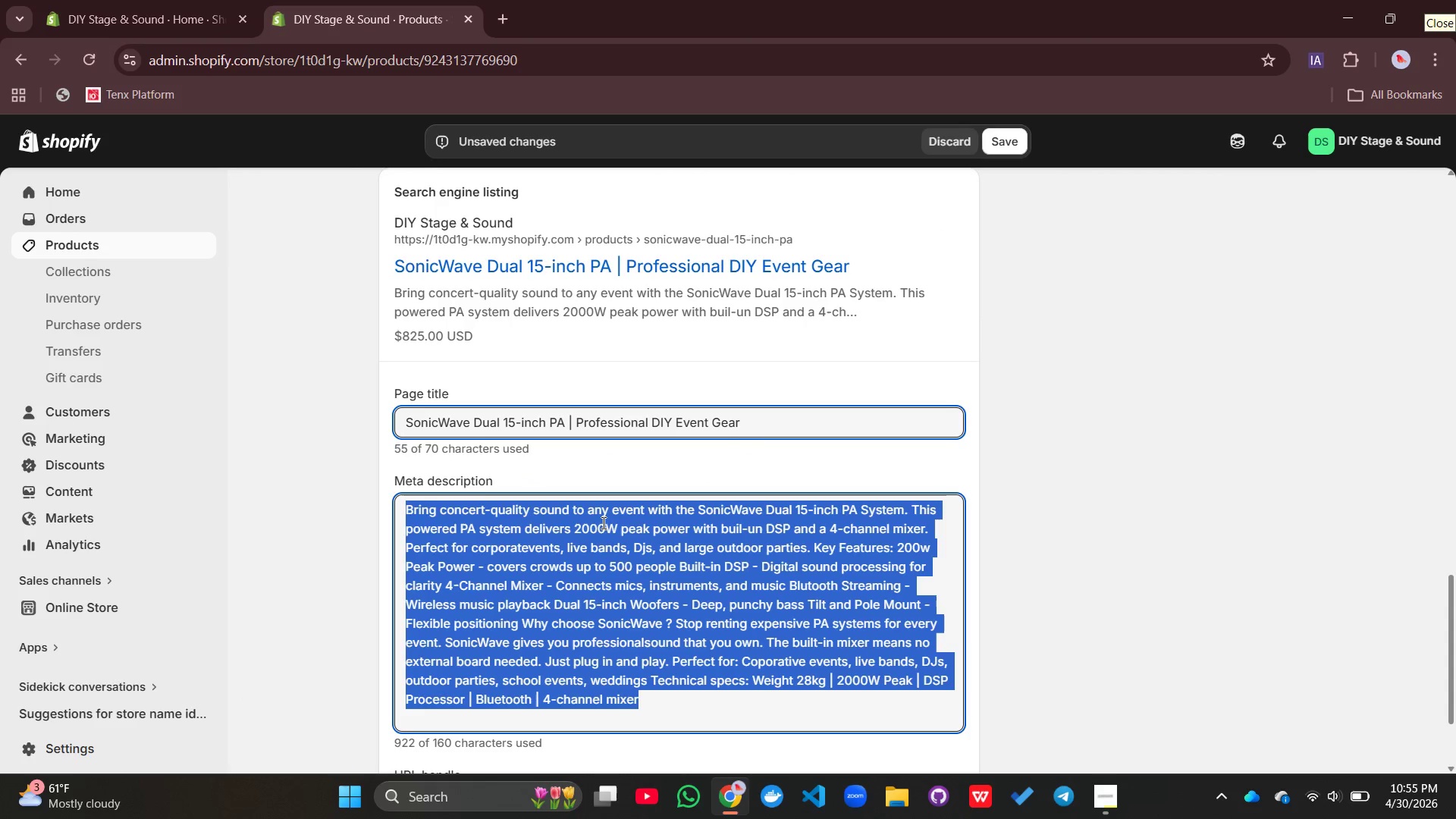 
triple_click([602, 522])
 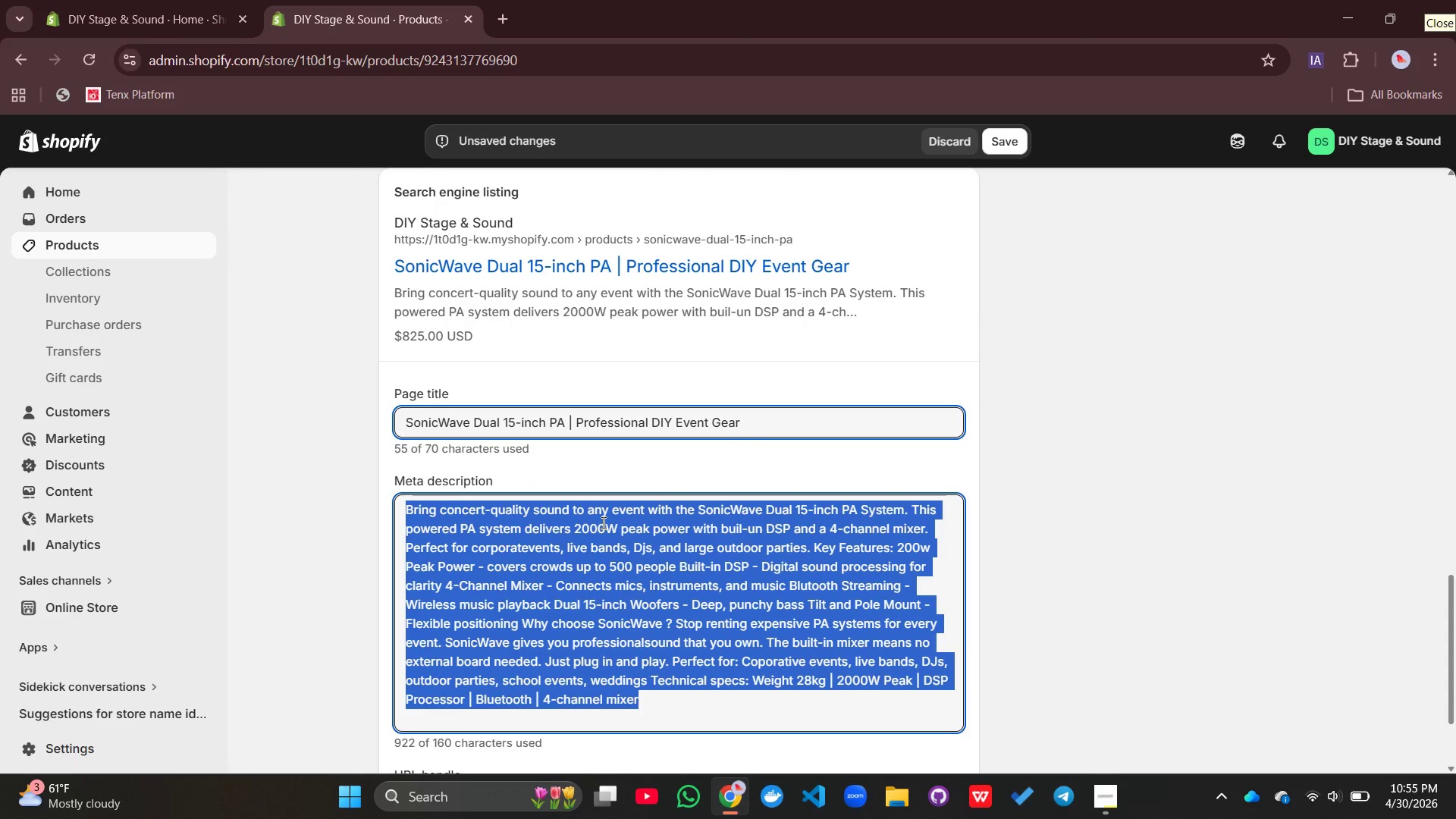 
key(Control+V)
 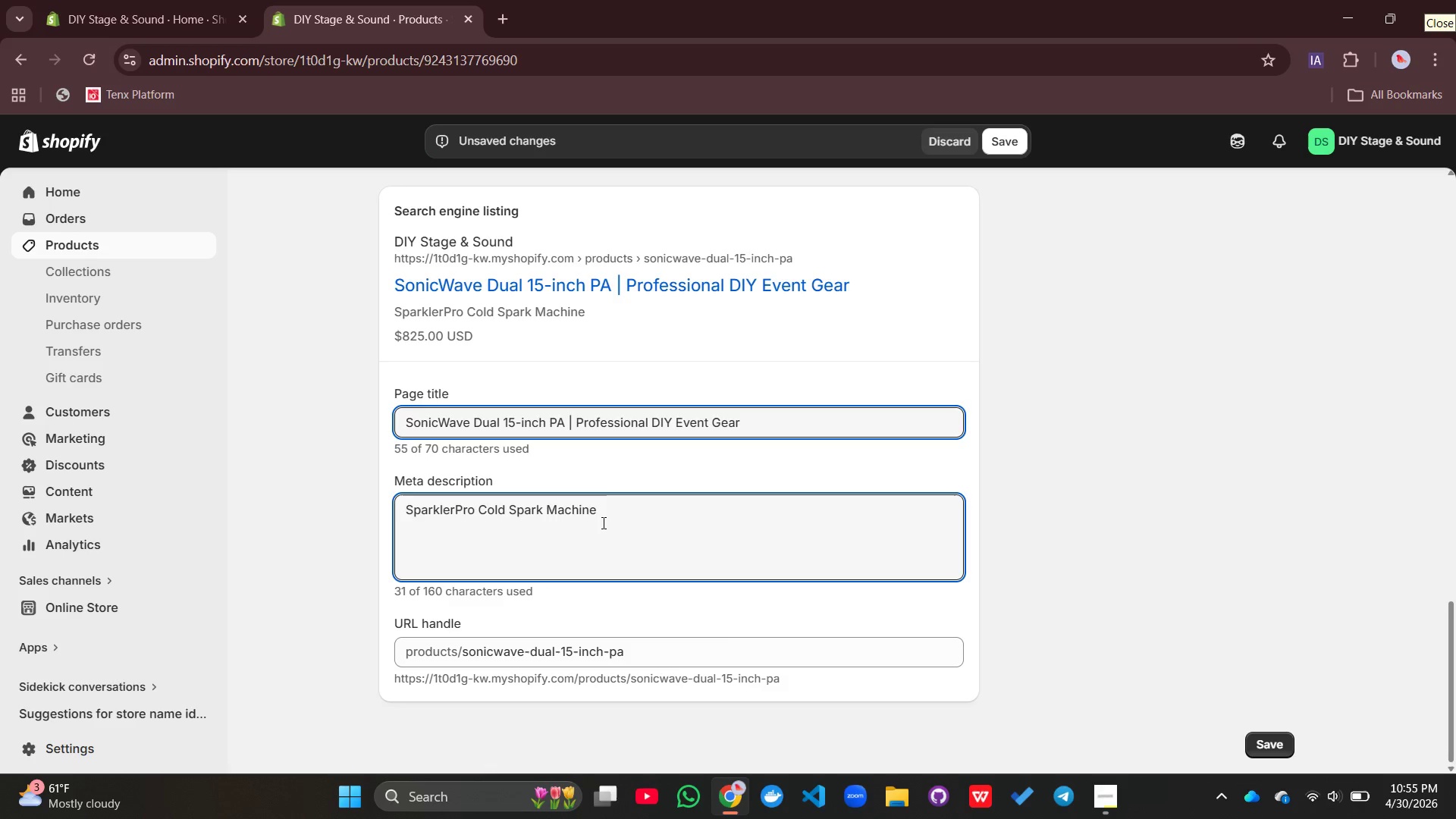 
key(Control+Z)
 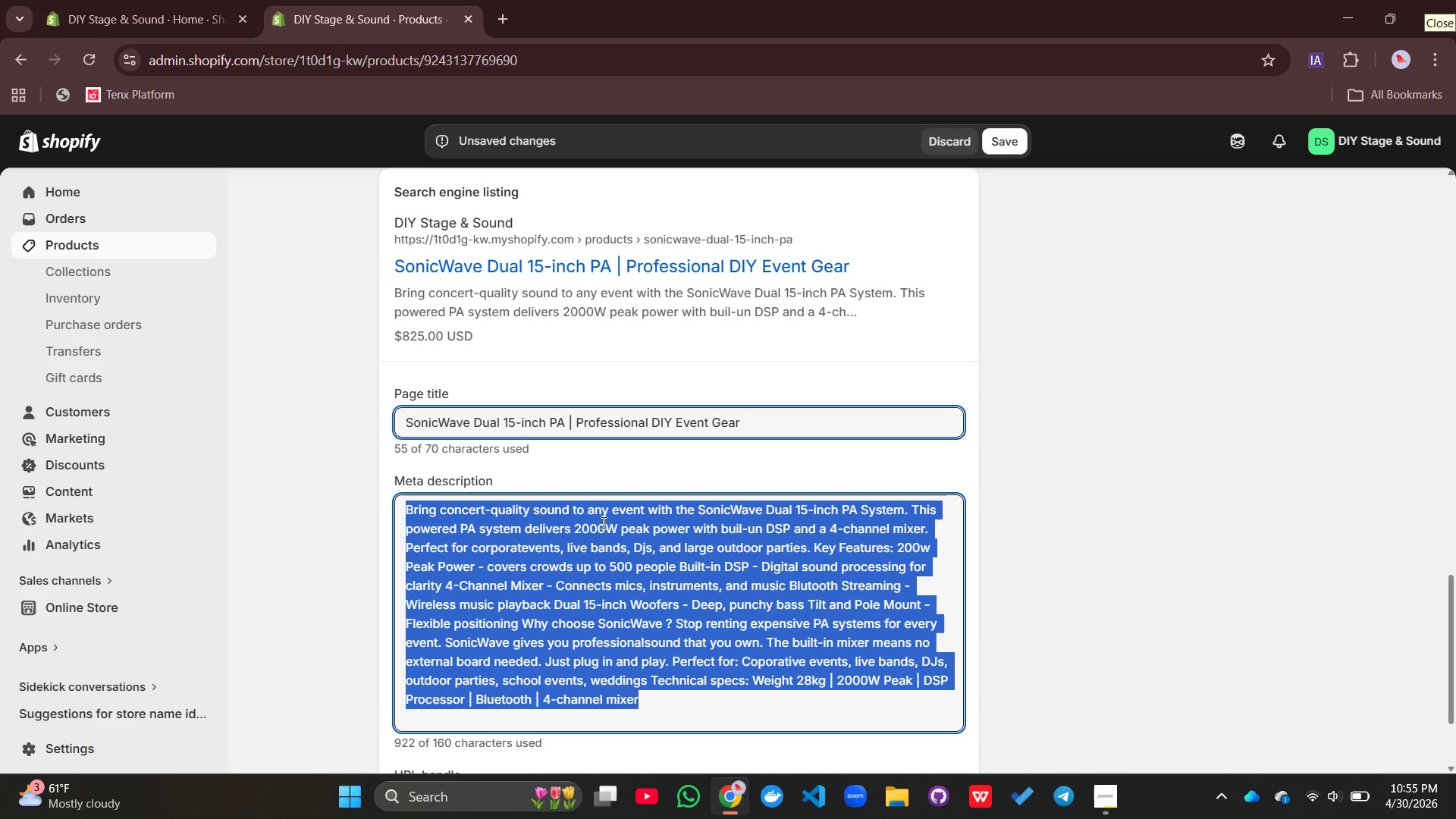 
hold_key(key=ControlLeft, duration=0.89)
 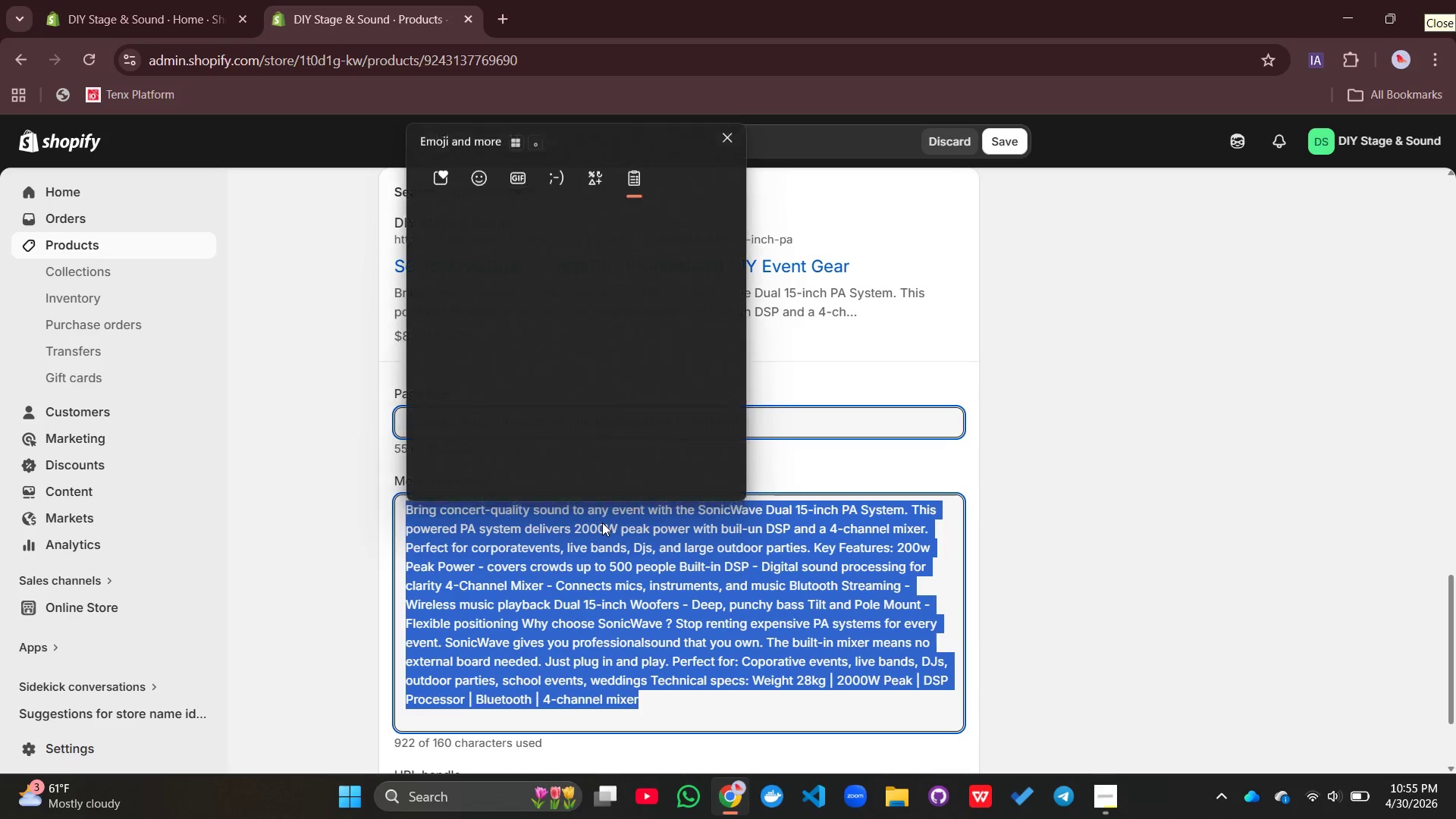 
key(Meta+V)
 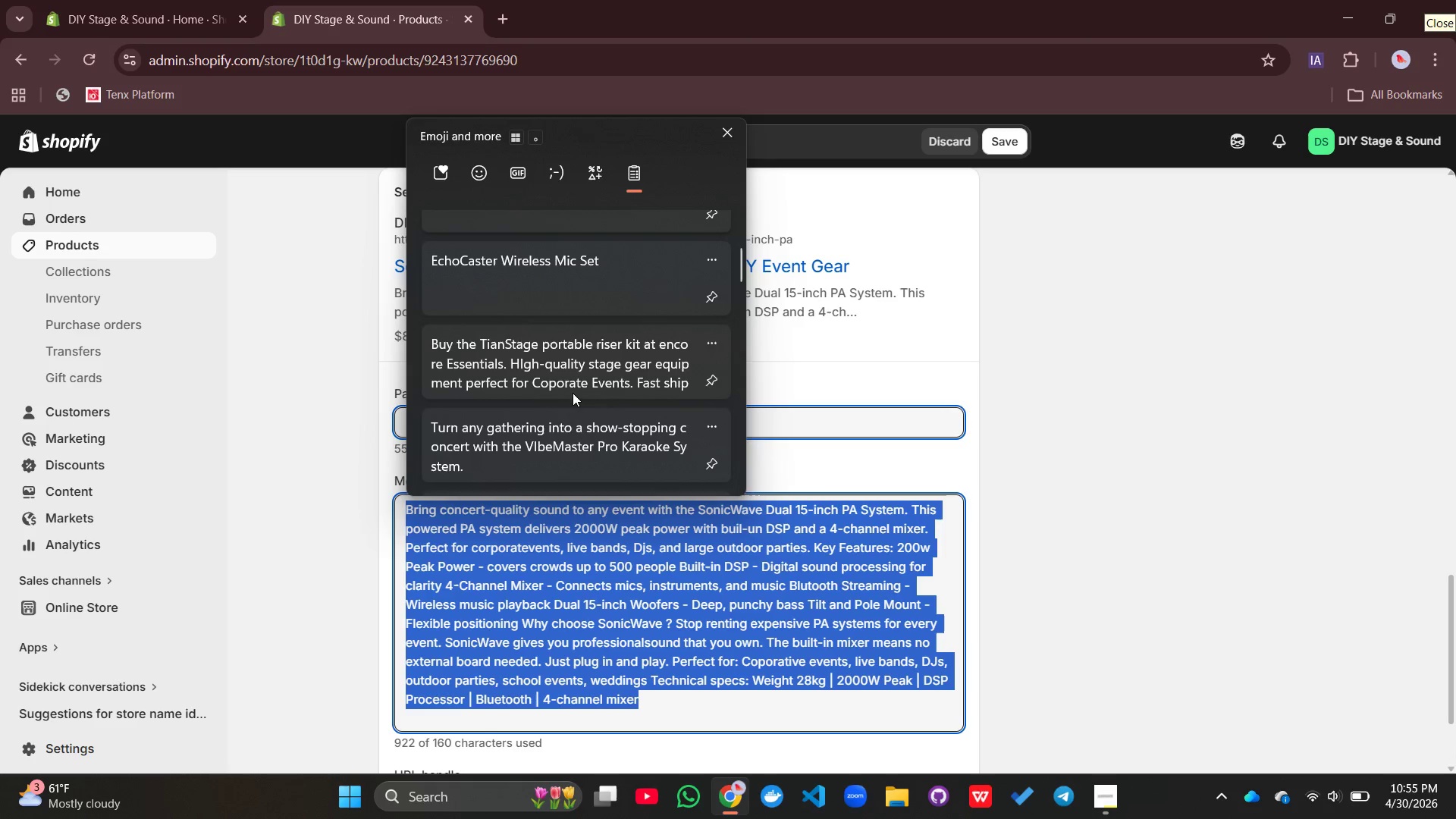 
left_click([557, 364])
 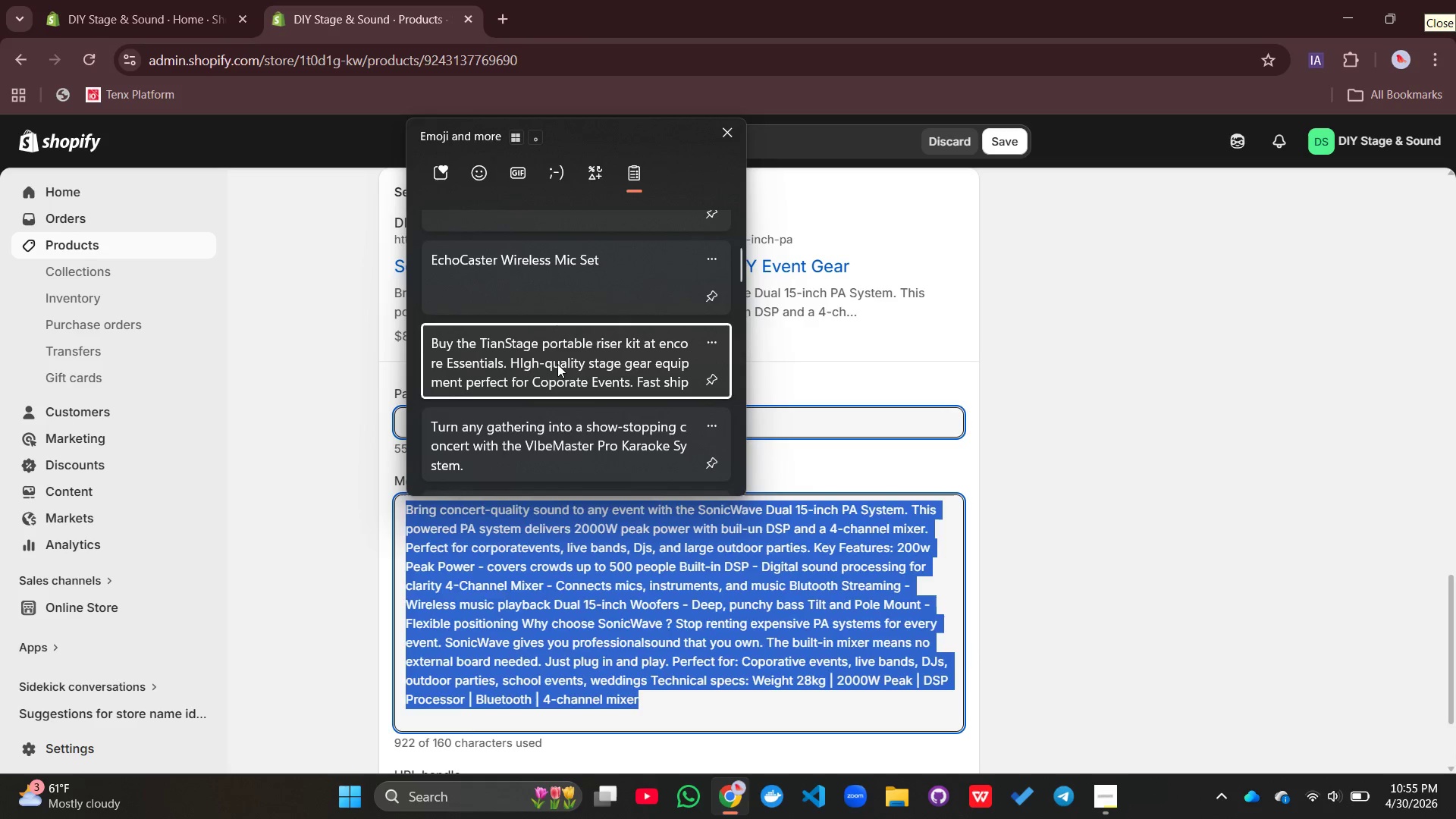 
key(Control+ControlLeft)
 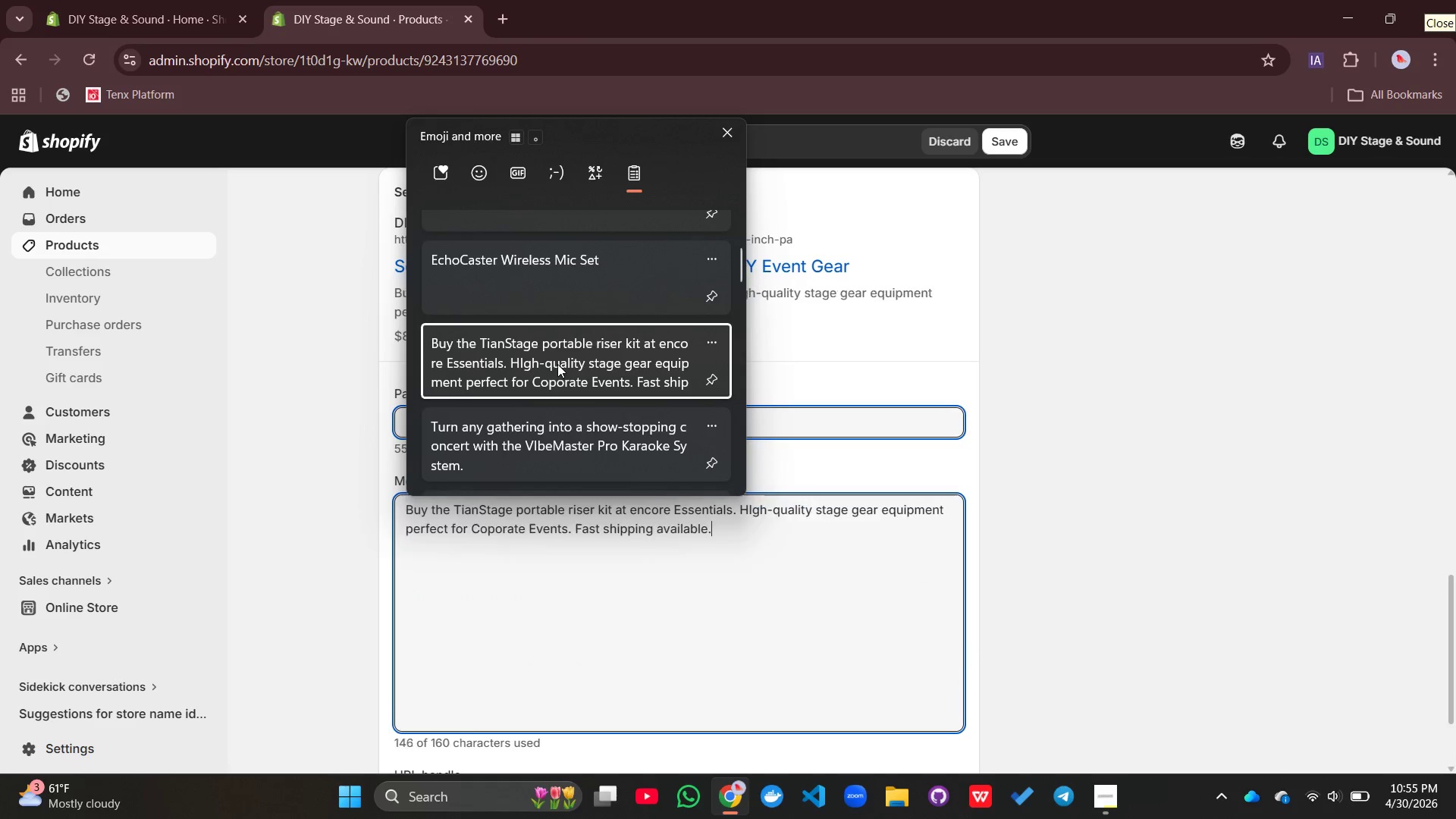 
wait(14.42)
 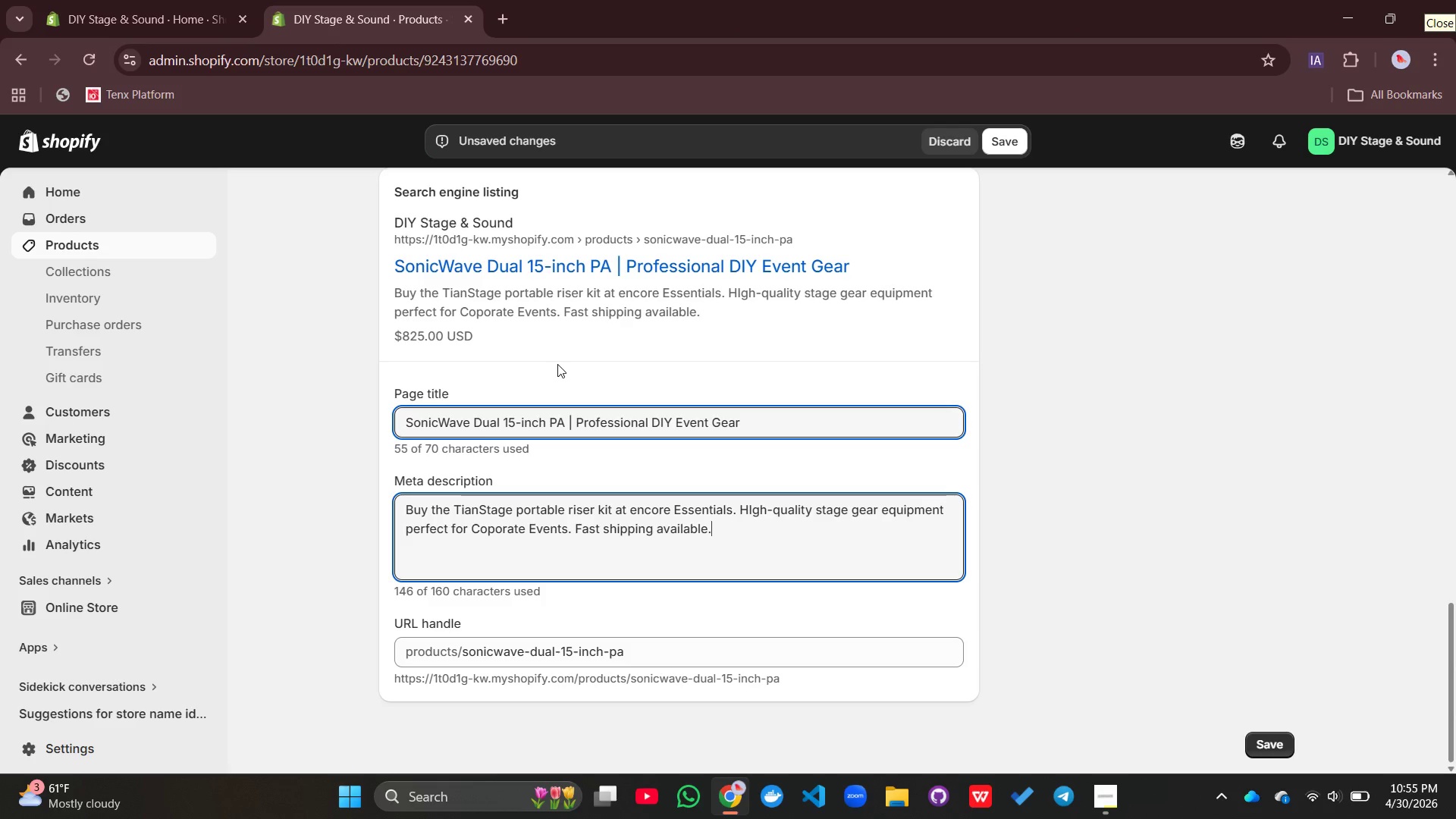 
left_click_drag(start_coordinate=[879, 509], to_coordinate=[816, 511])
 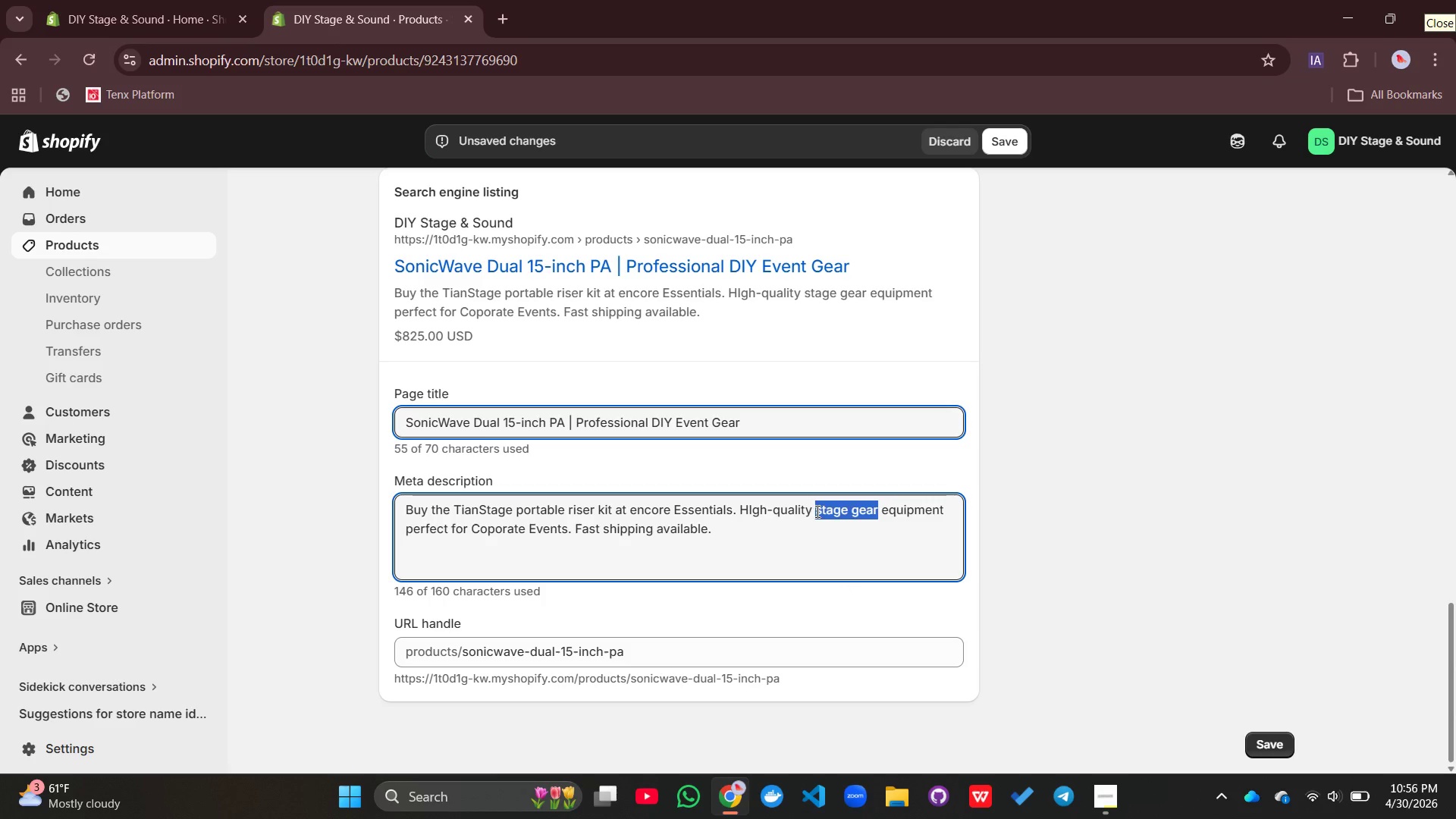 
type(audio)
 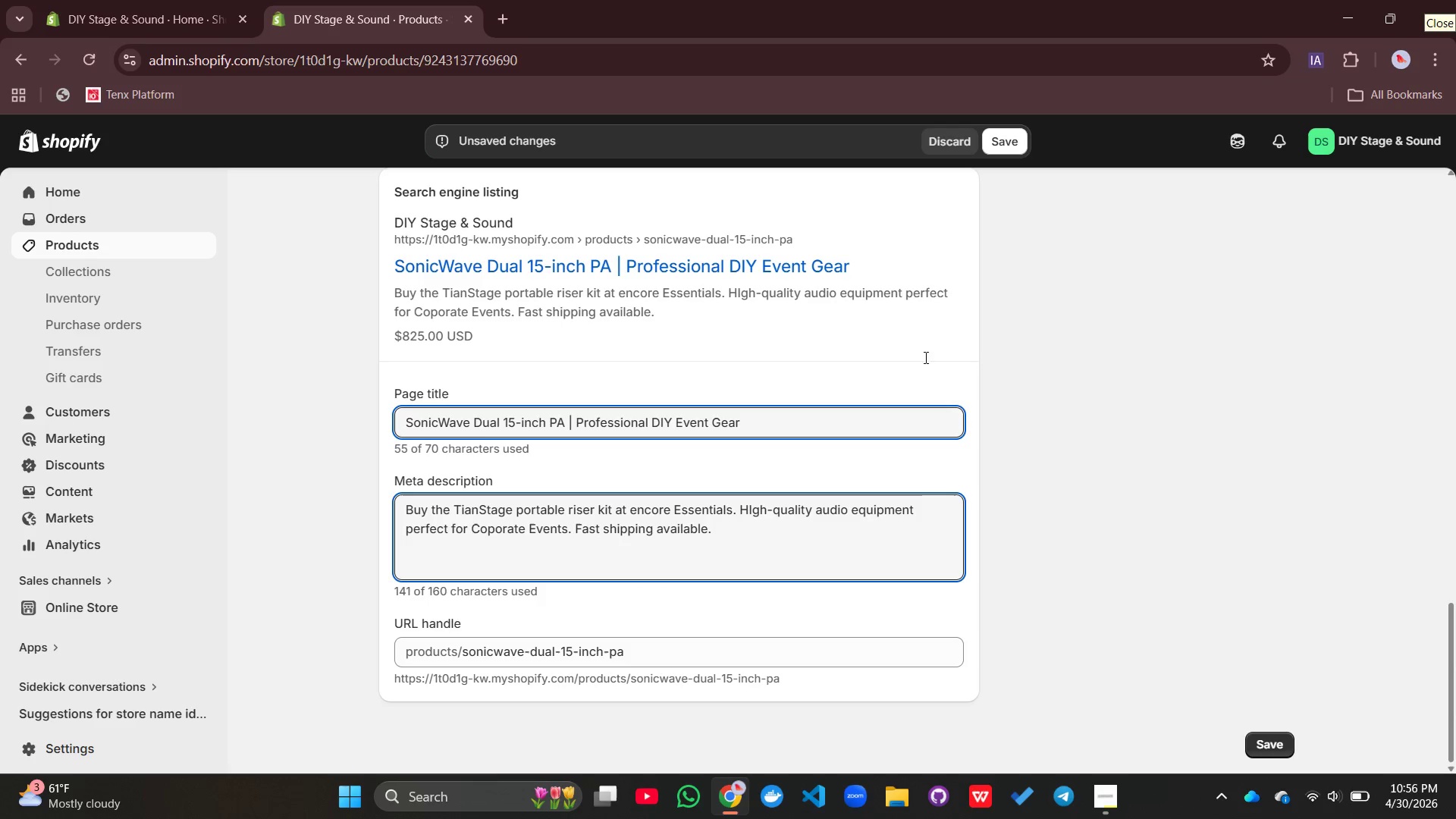 
wait(6.53)
 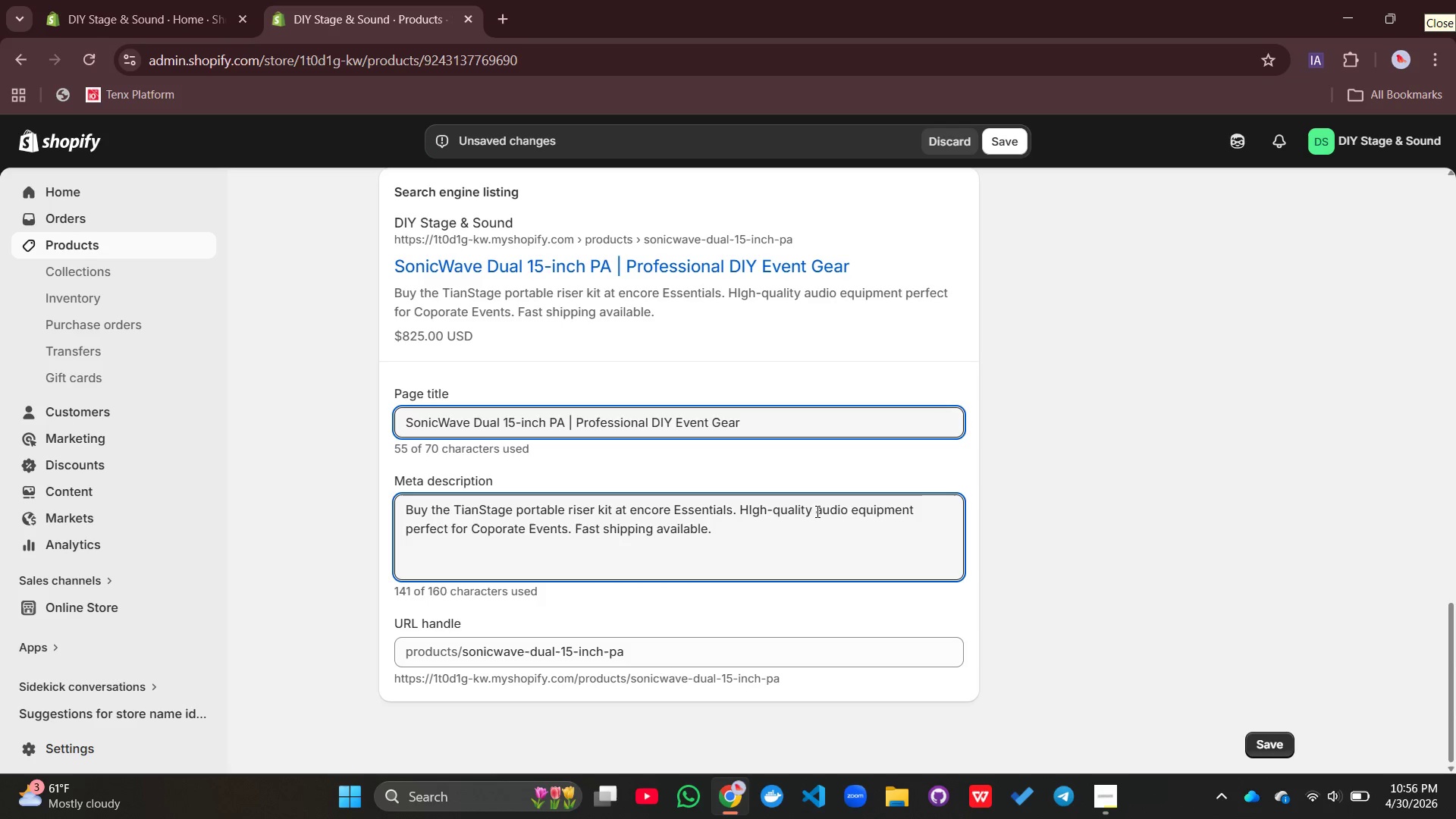 
left_click([998, 138])
 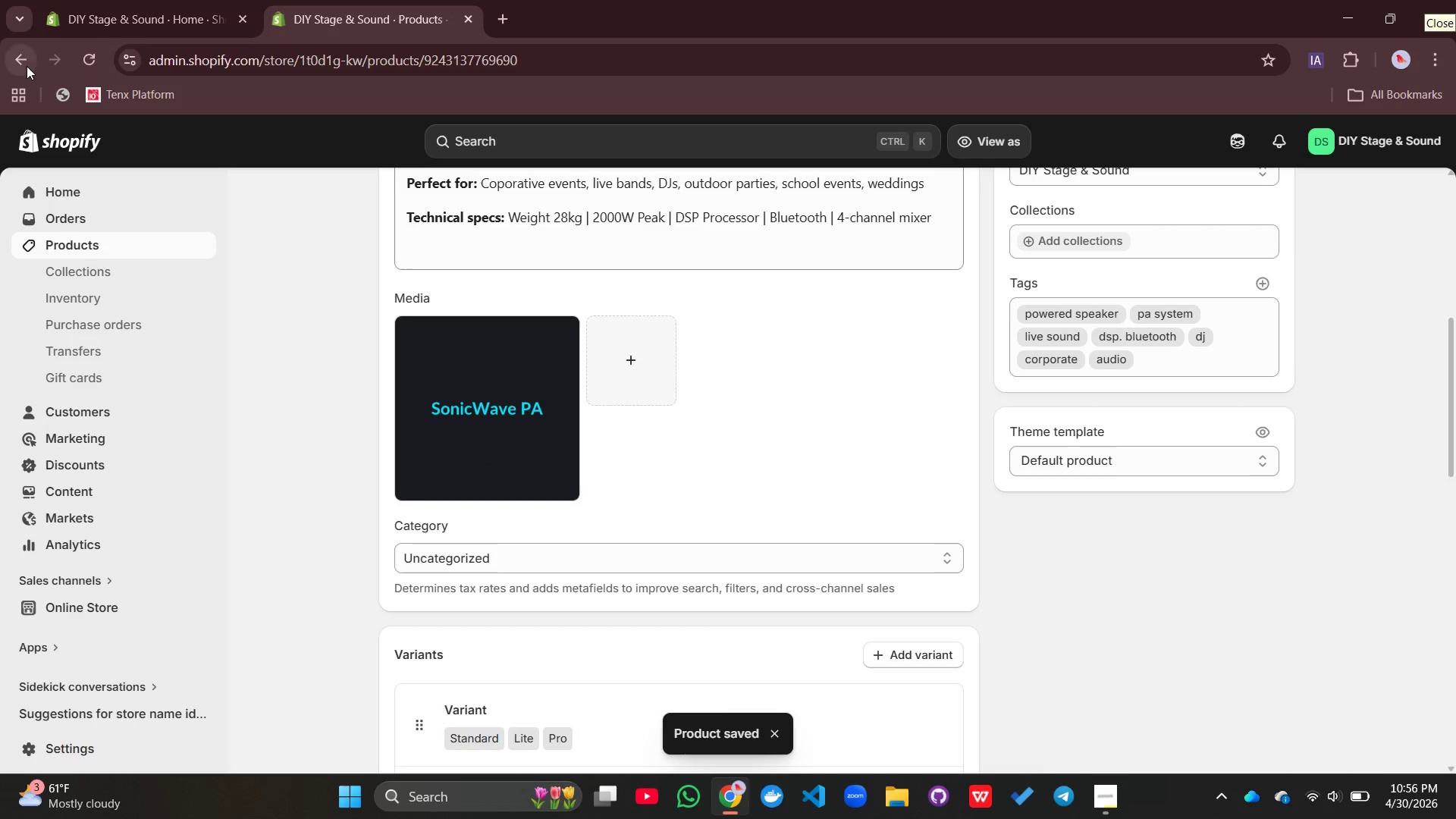 
wait(7.48)
 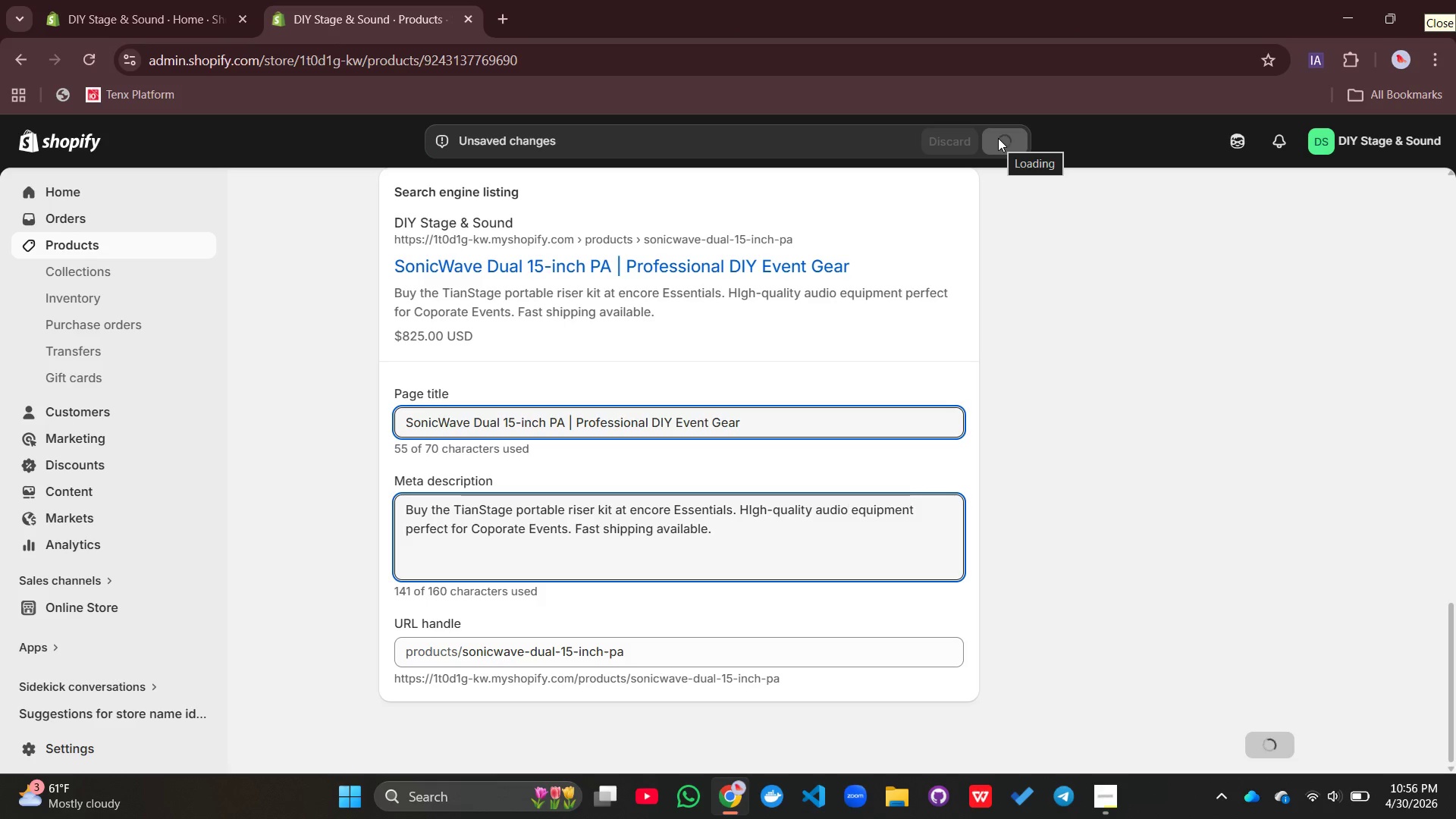 
left_click([394, 201])
 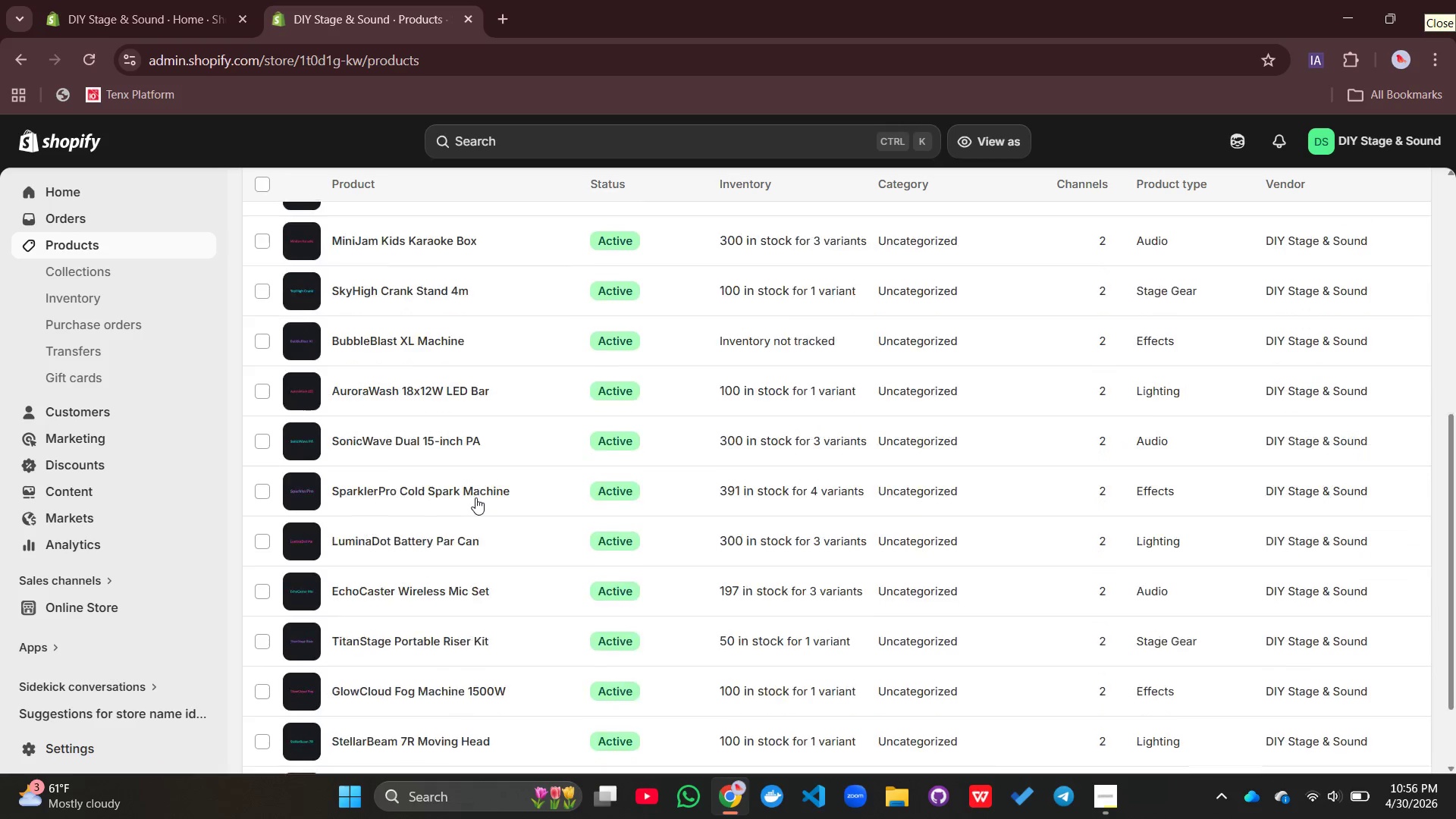 
wait(5.31)
 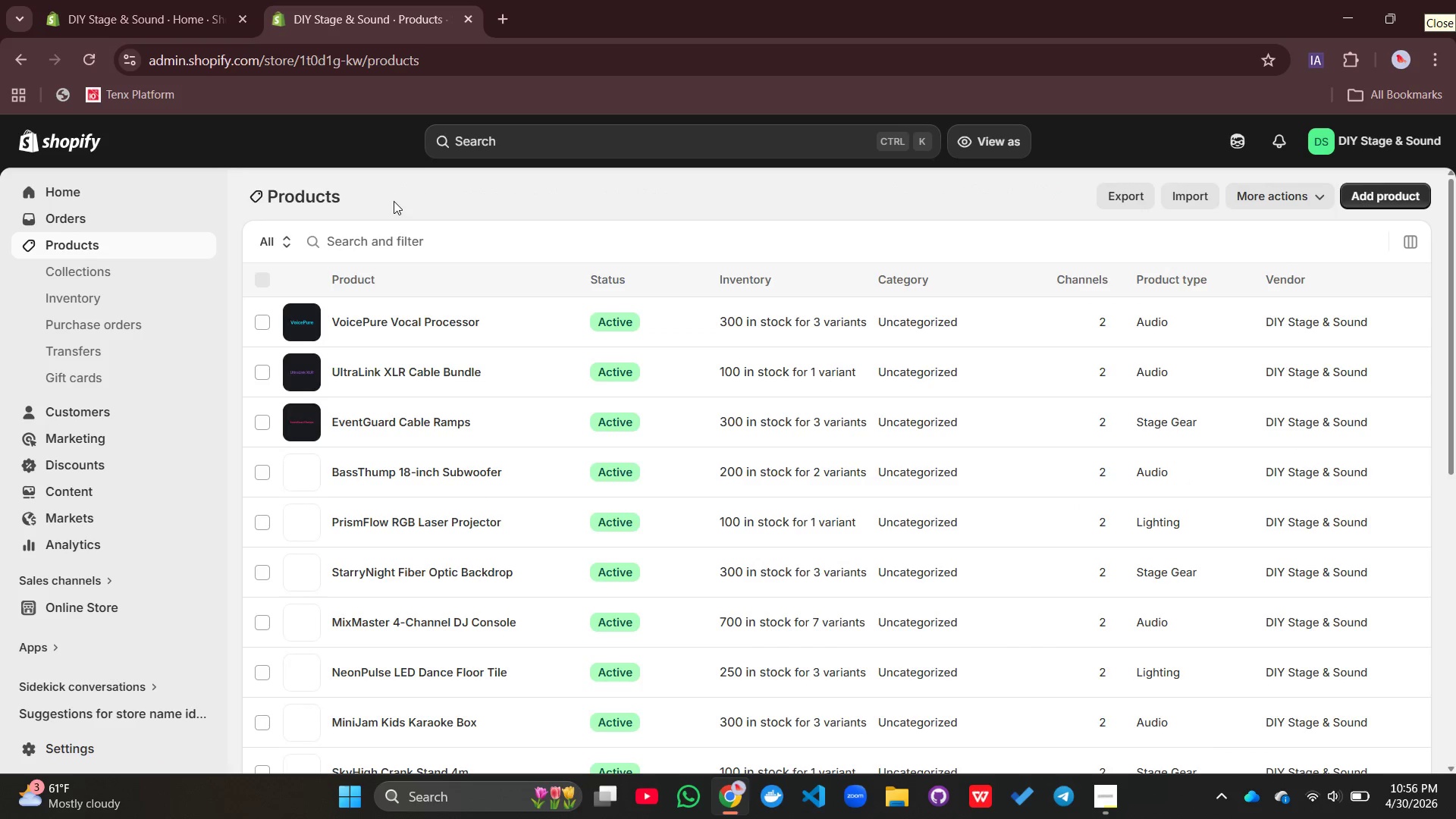 
left_click([416, 358])
 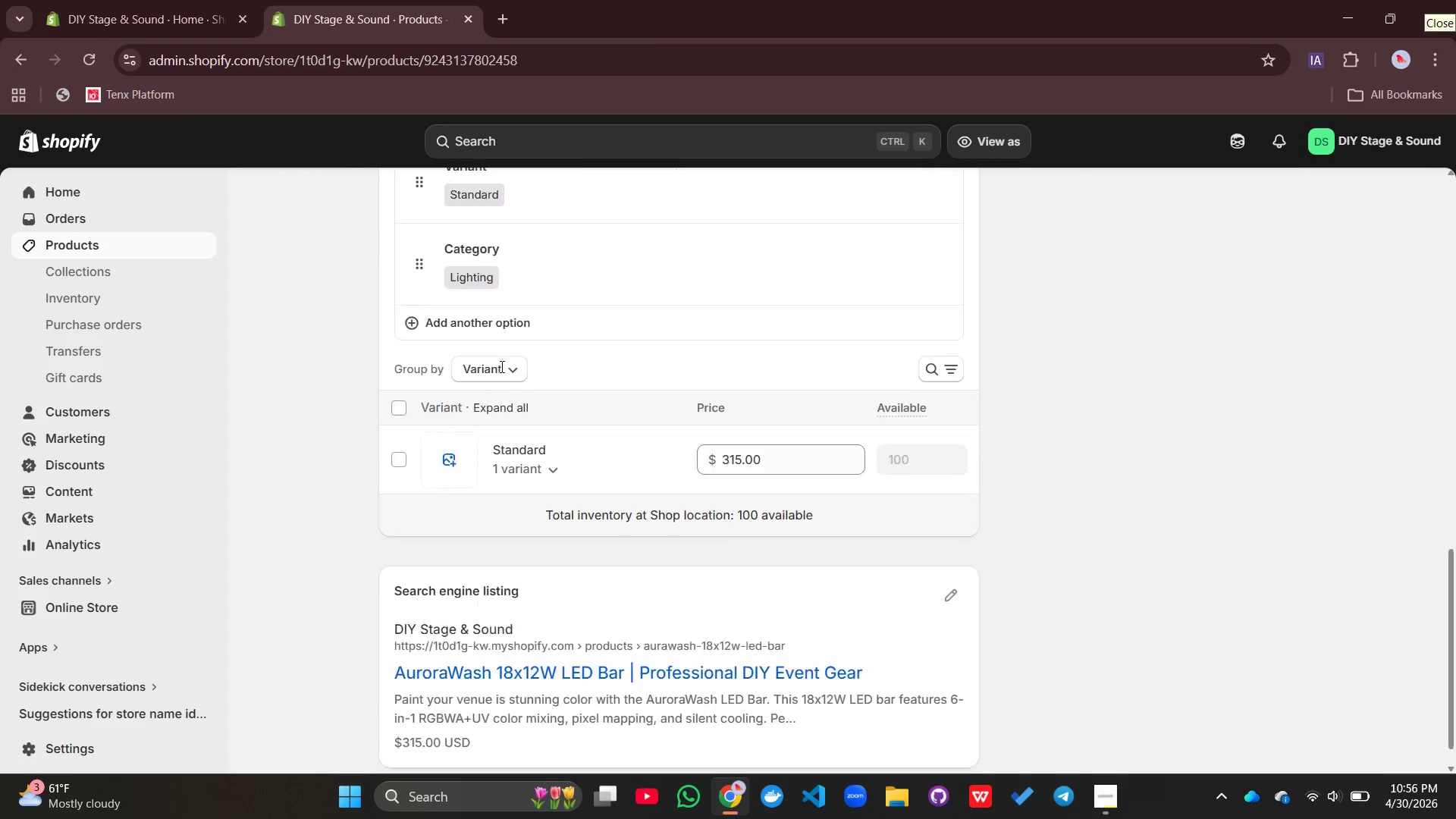 
wait(7.61)
 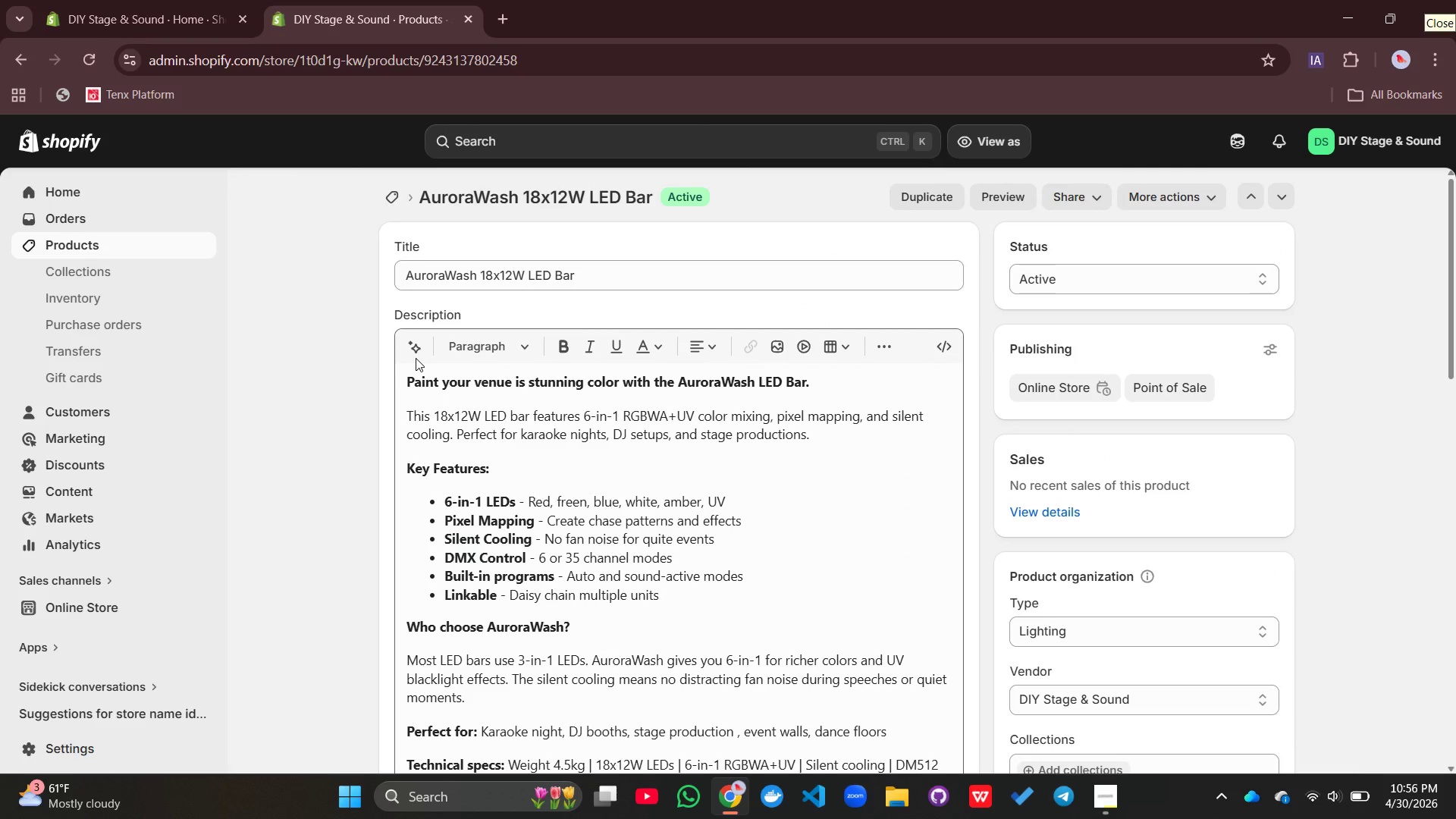 
left_click([954, 528])
 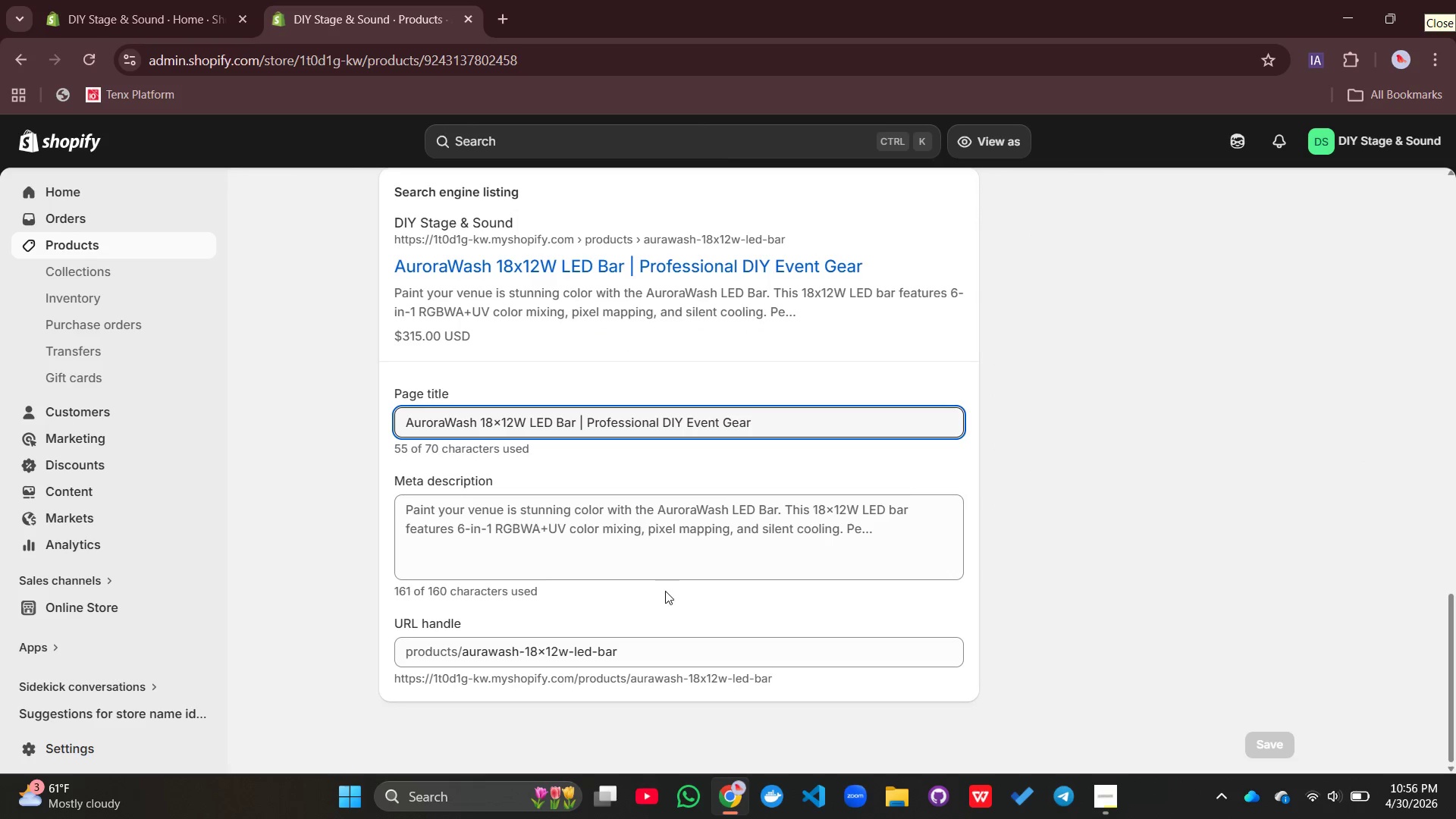 
left_click([634, 553])
 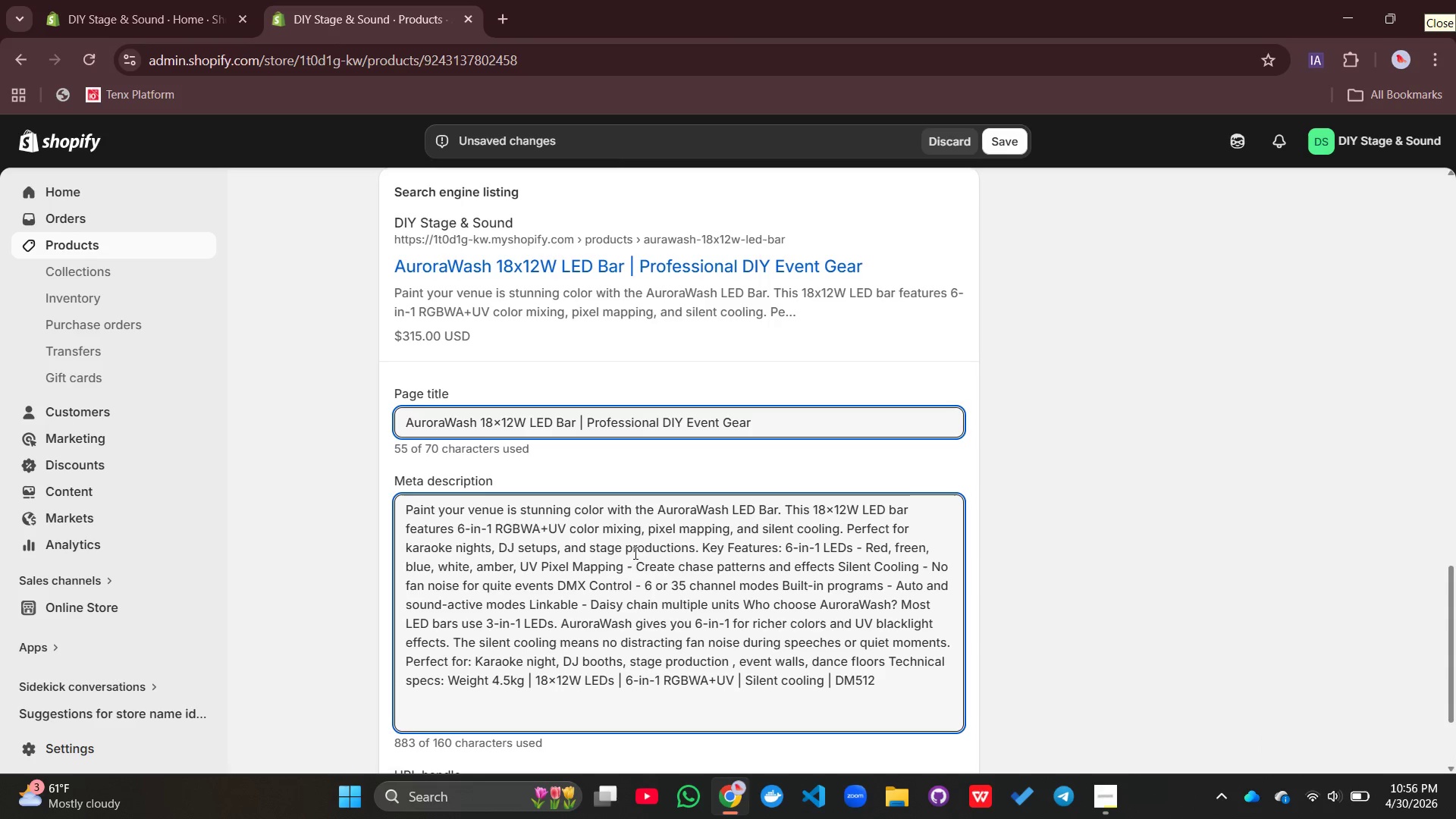 
key(Control+A)
 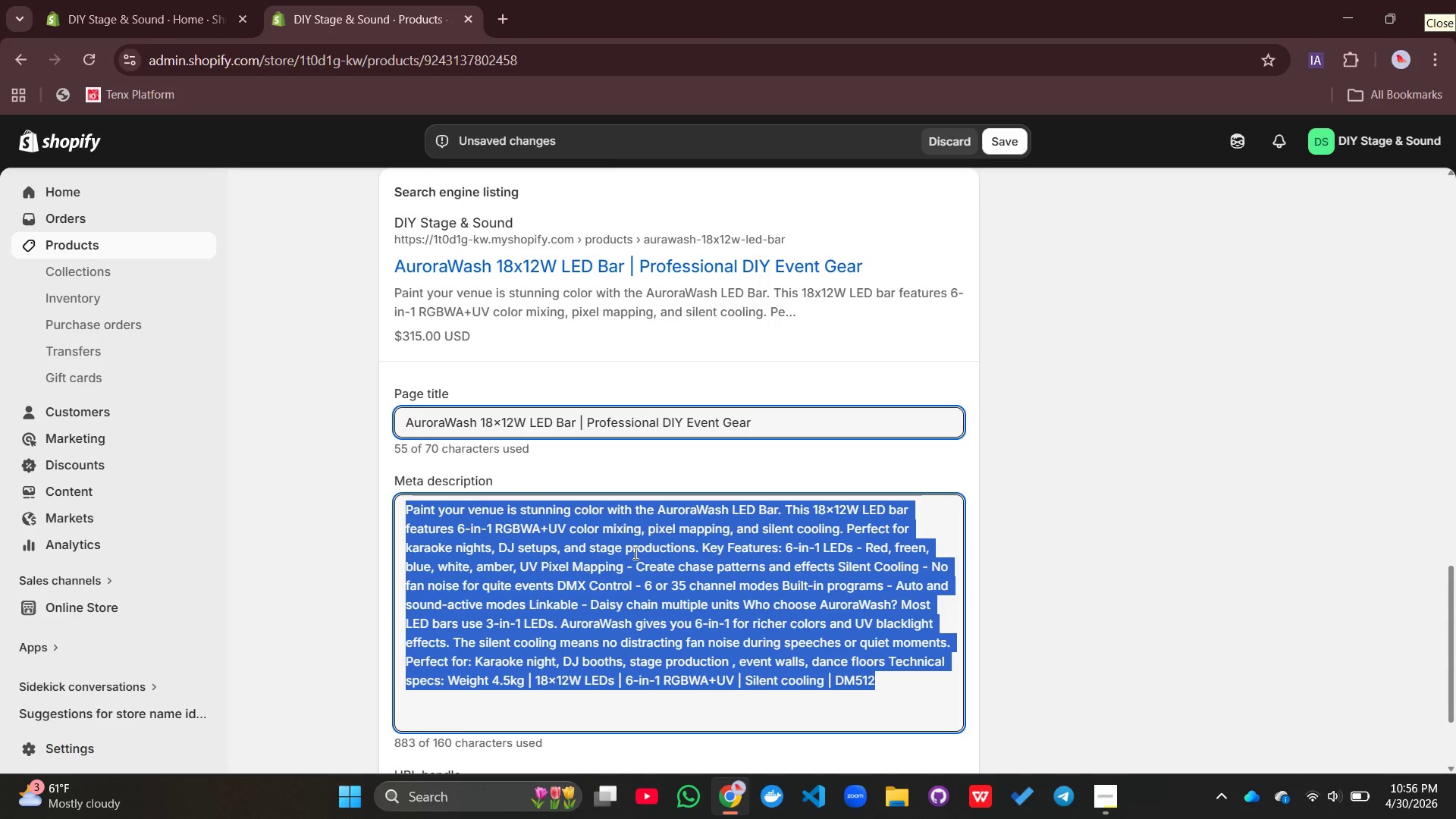 
hold_key(key=ControlLeft, duration=0.84)
 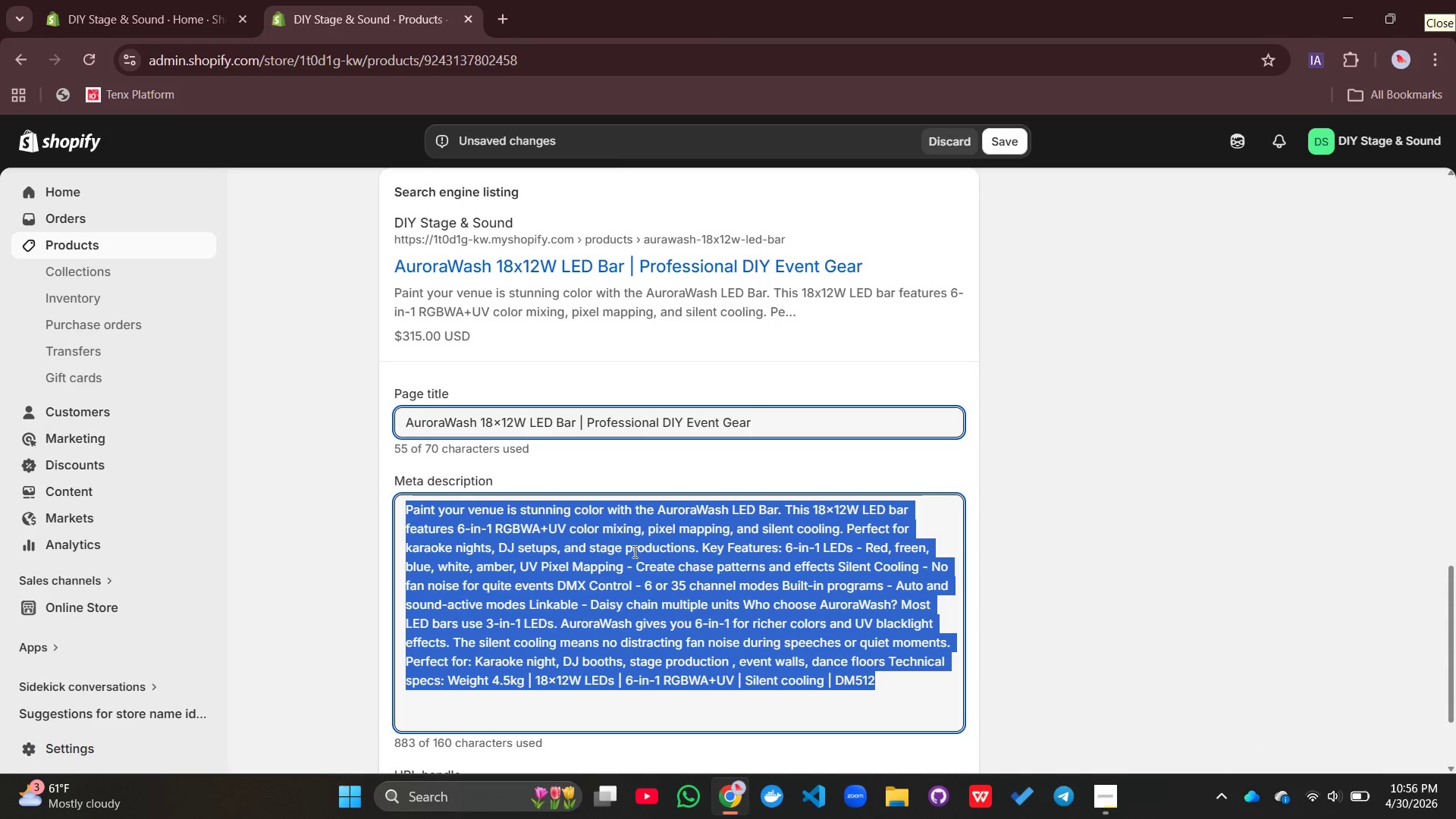 
key(Meta+MetaLeft)
 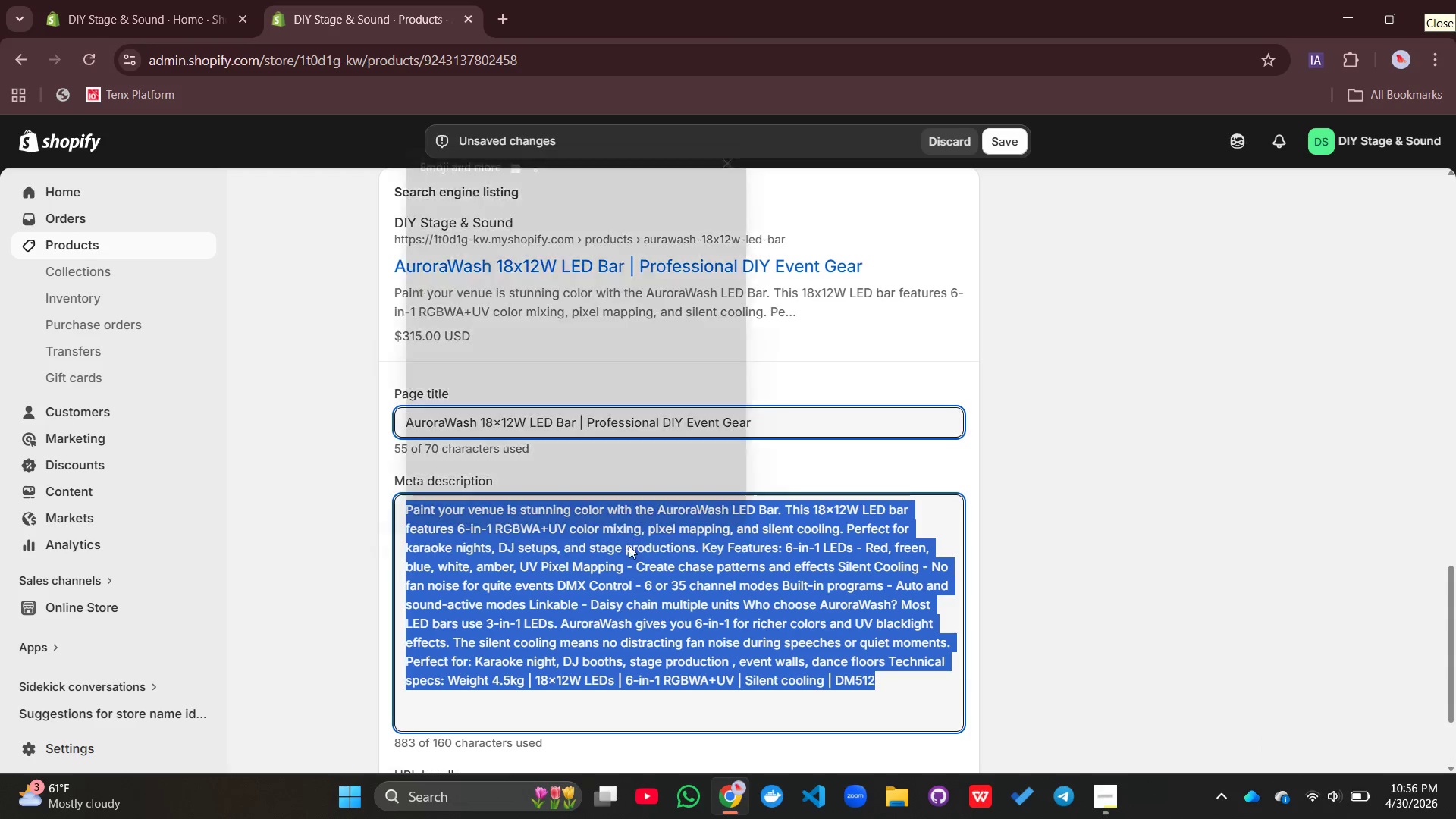 
key(Meta+V)
 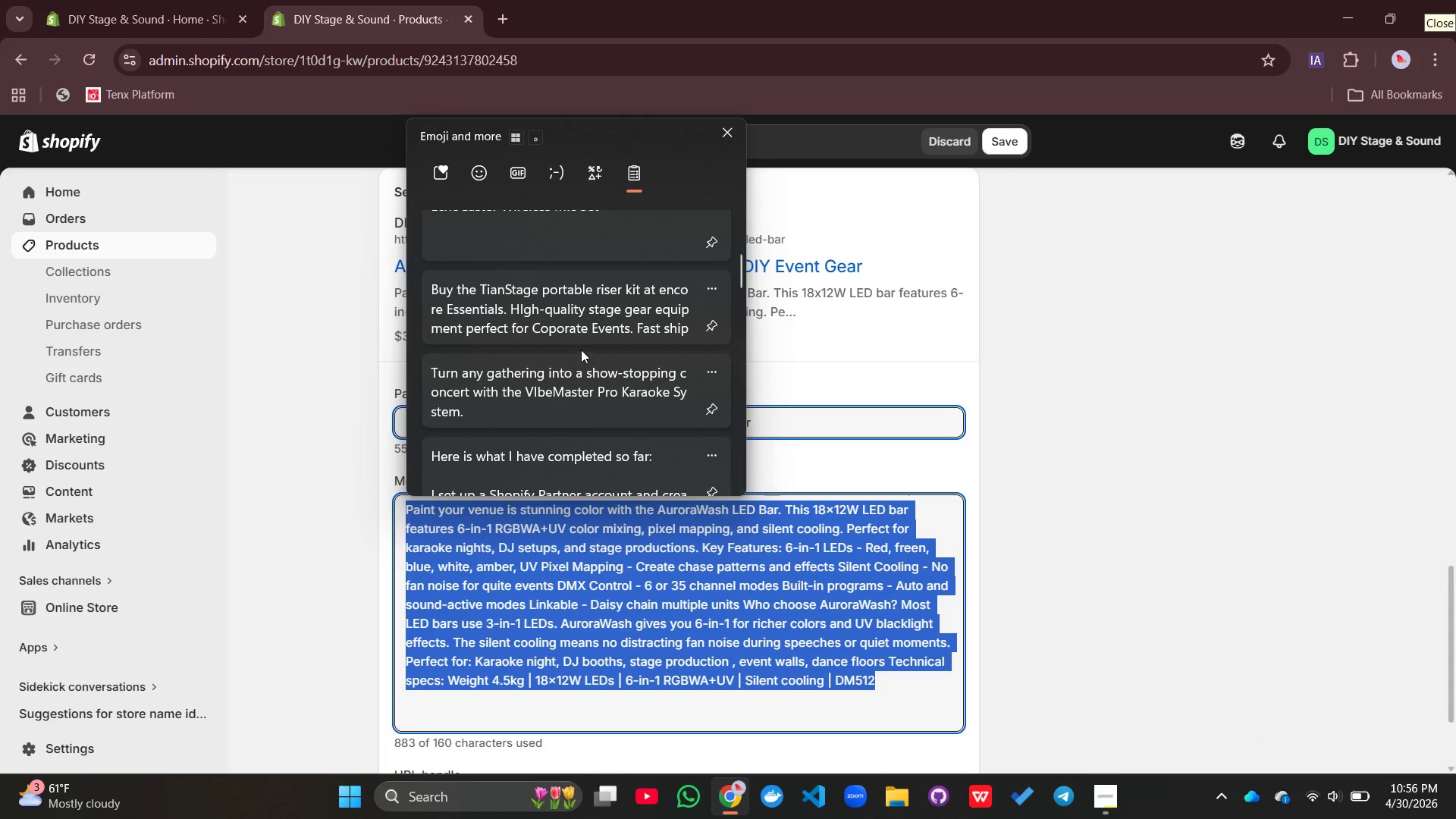 
left_click([581, 350])
 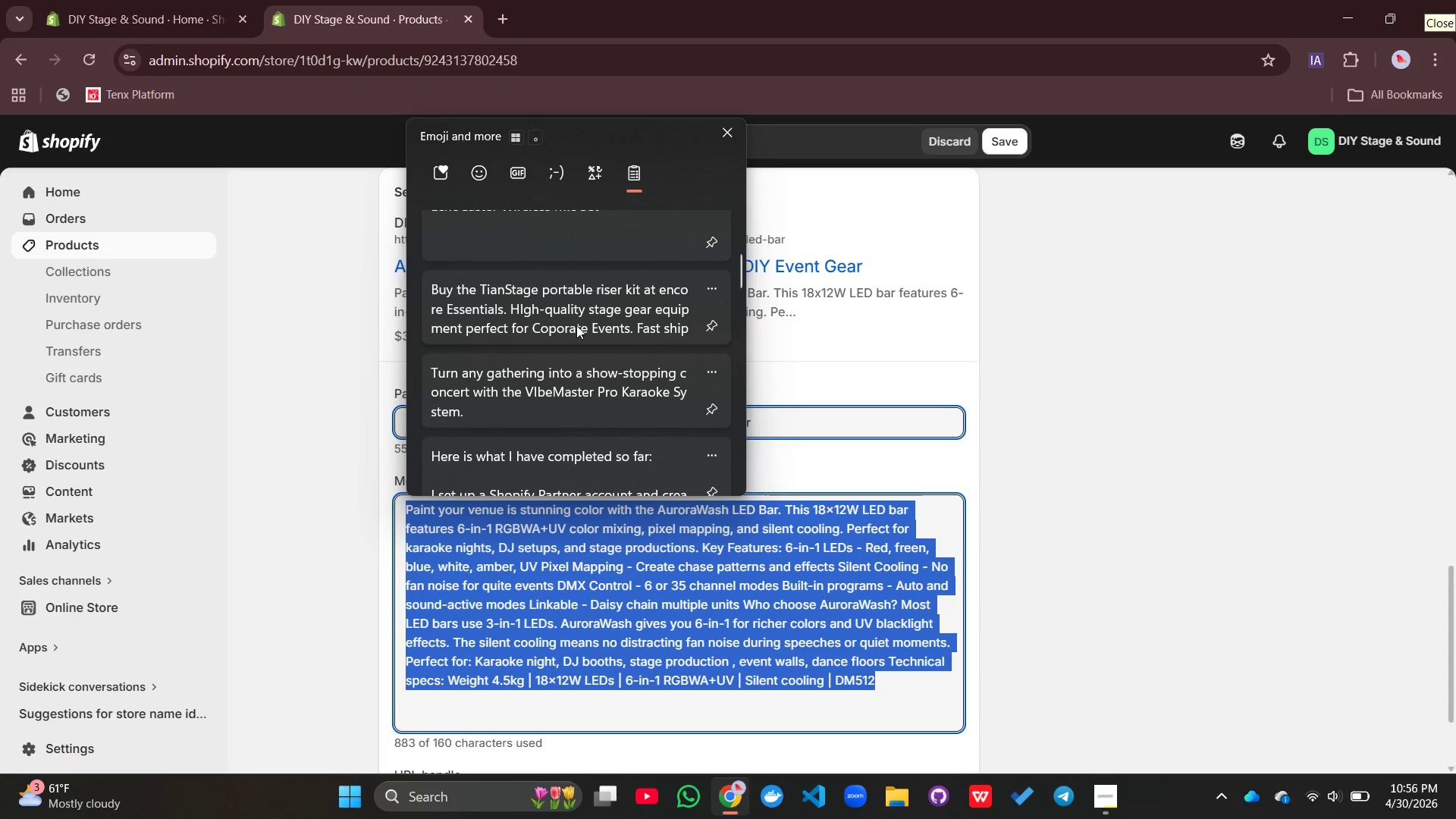 
left_click([576, 325])
 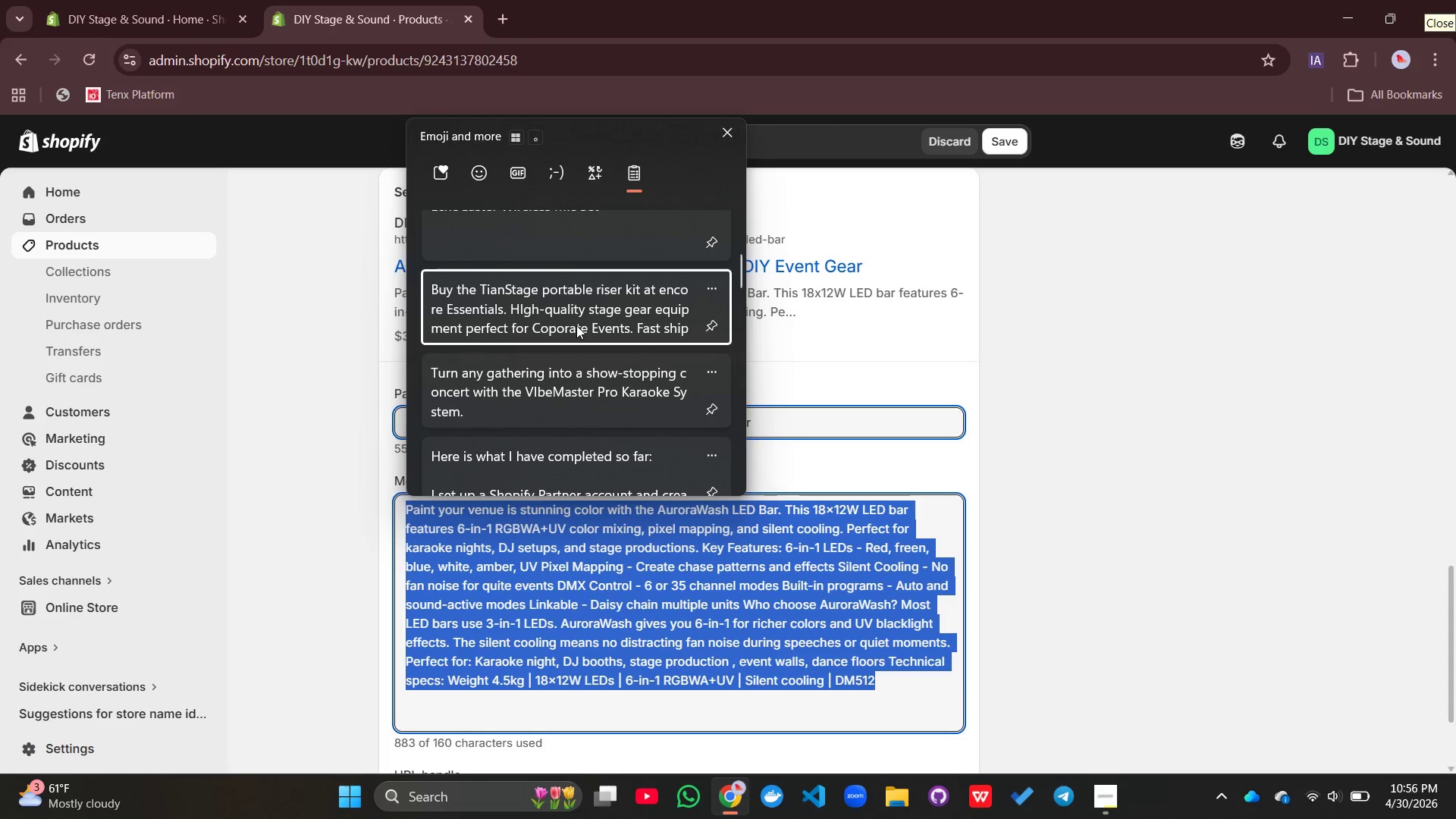 
key(Control+ControlLeft)
 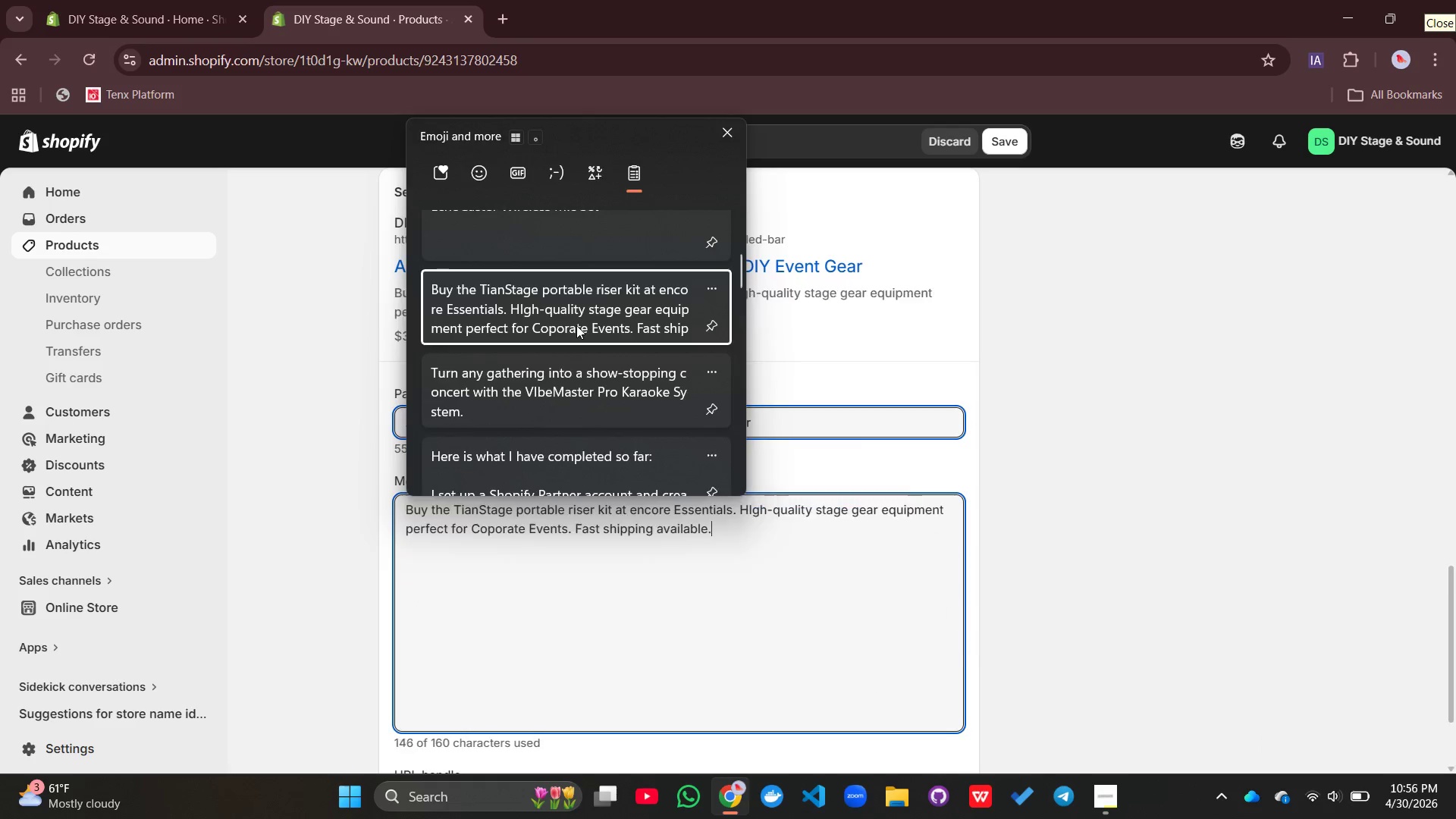 
hold_key(key=V, duration=14.42)
 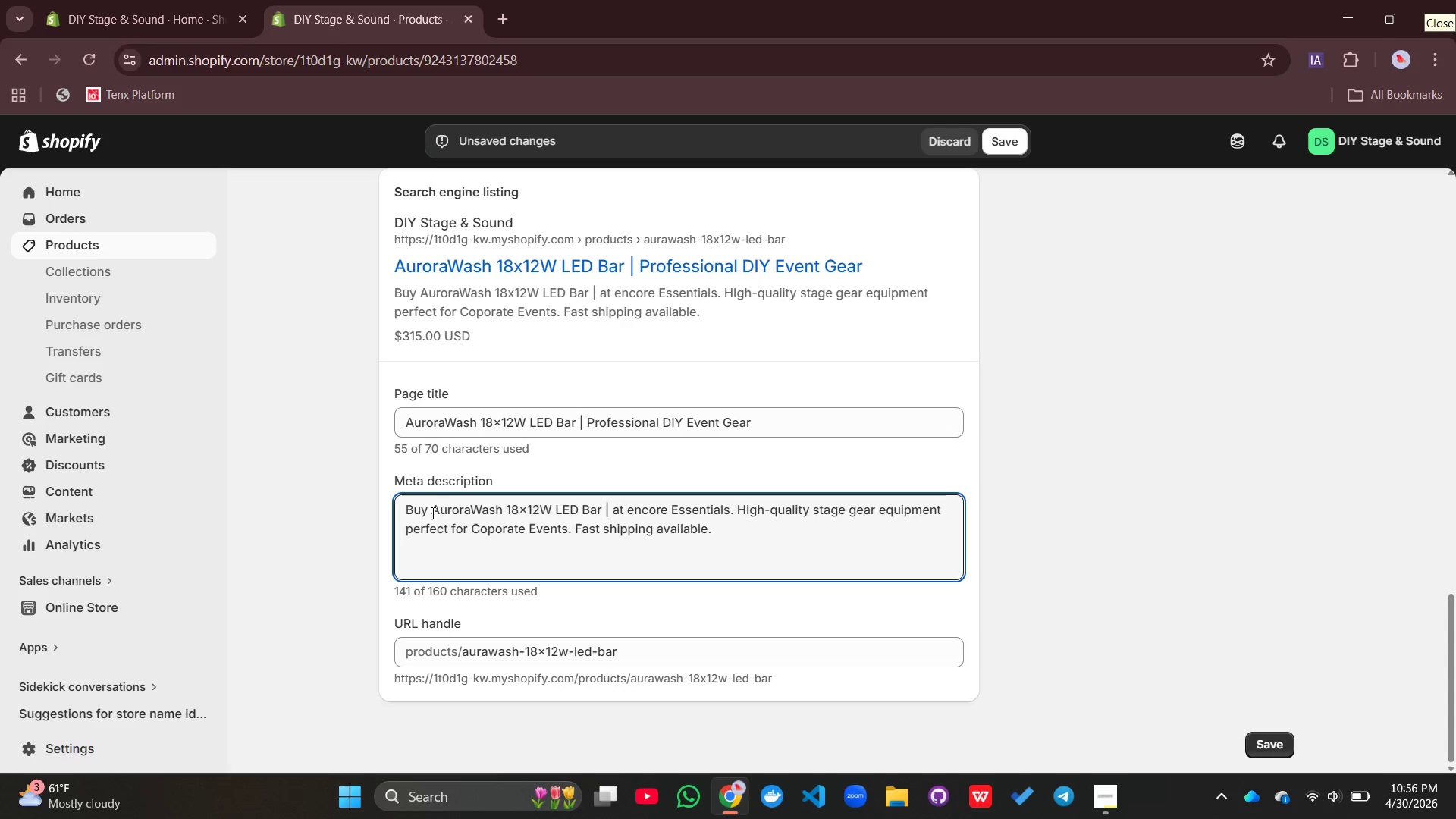 
left_click_drag(start_coordinate=[582, 422], to_coordinate=[394, 431])
 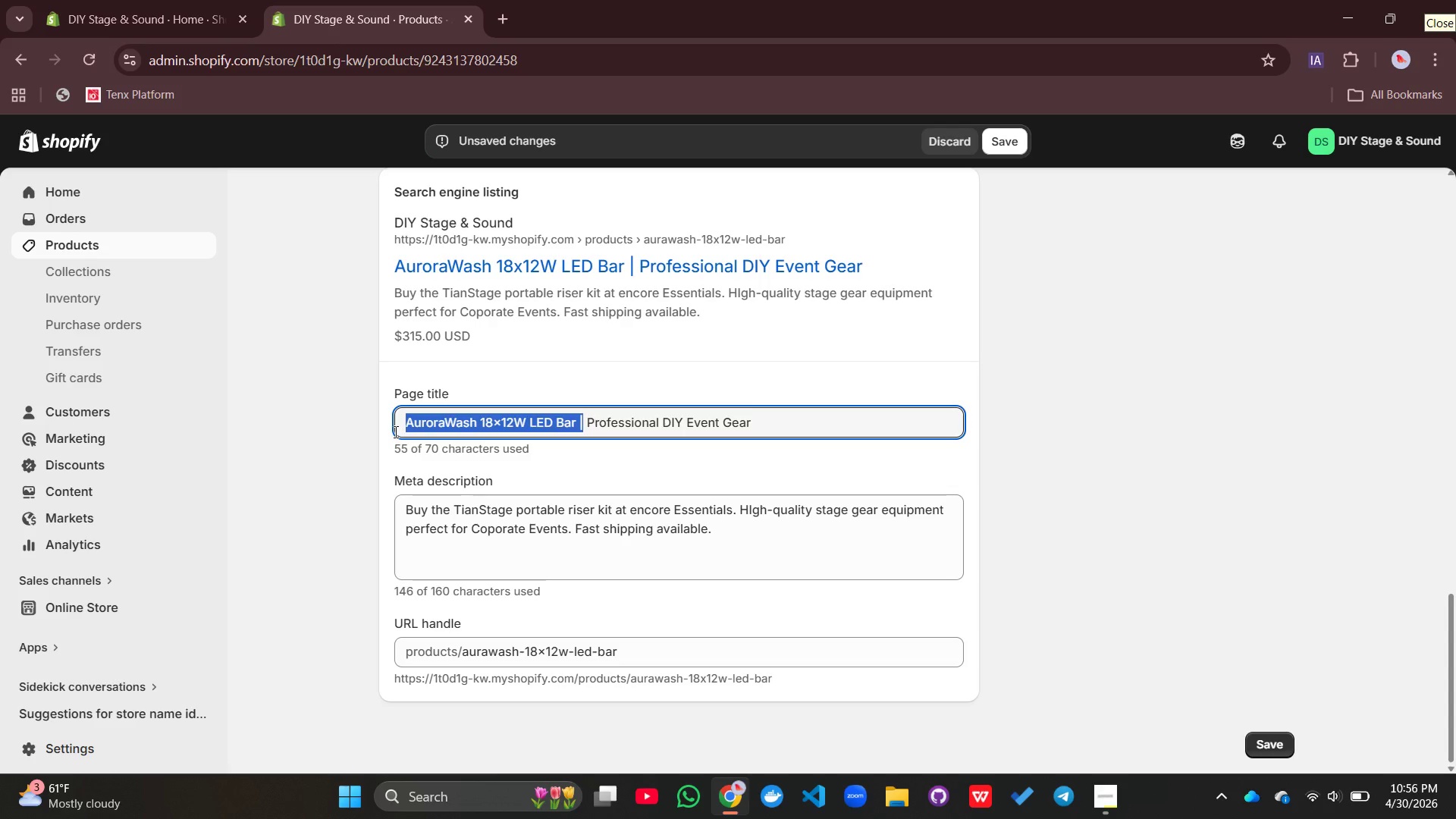 
key(Control+C)
 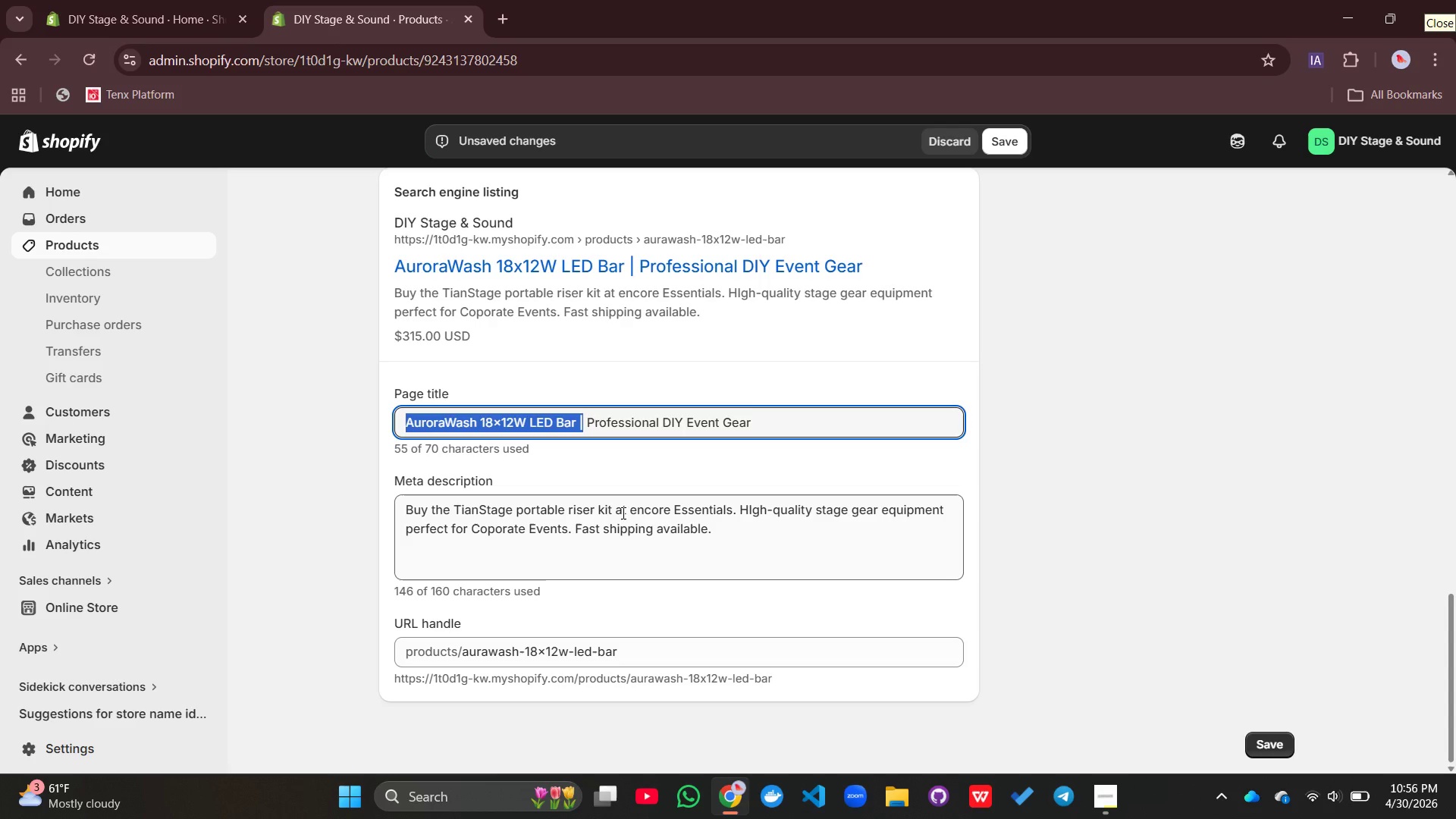 
left_click_drag(start_coordinate=[613, 513], to_coordinate=[431, 512])
 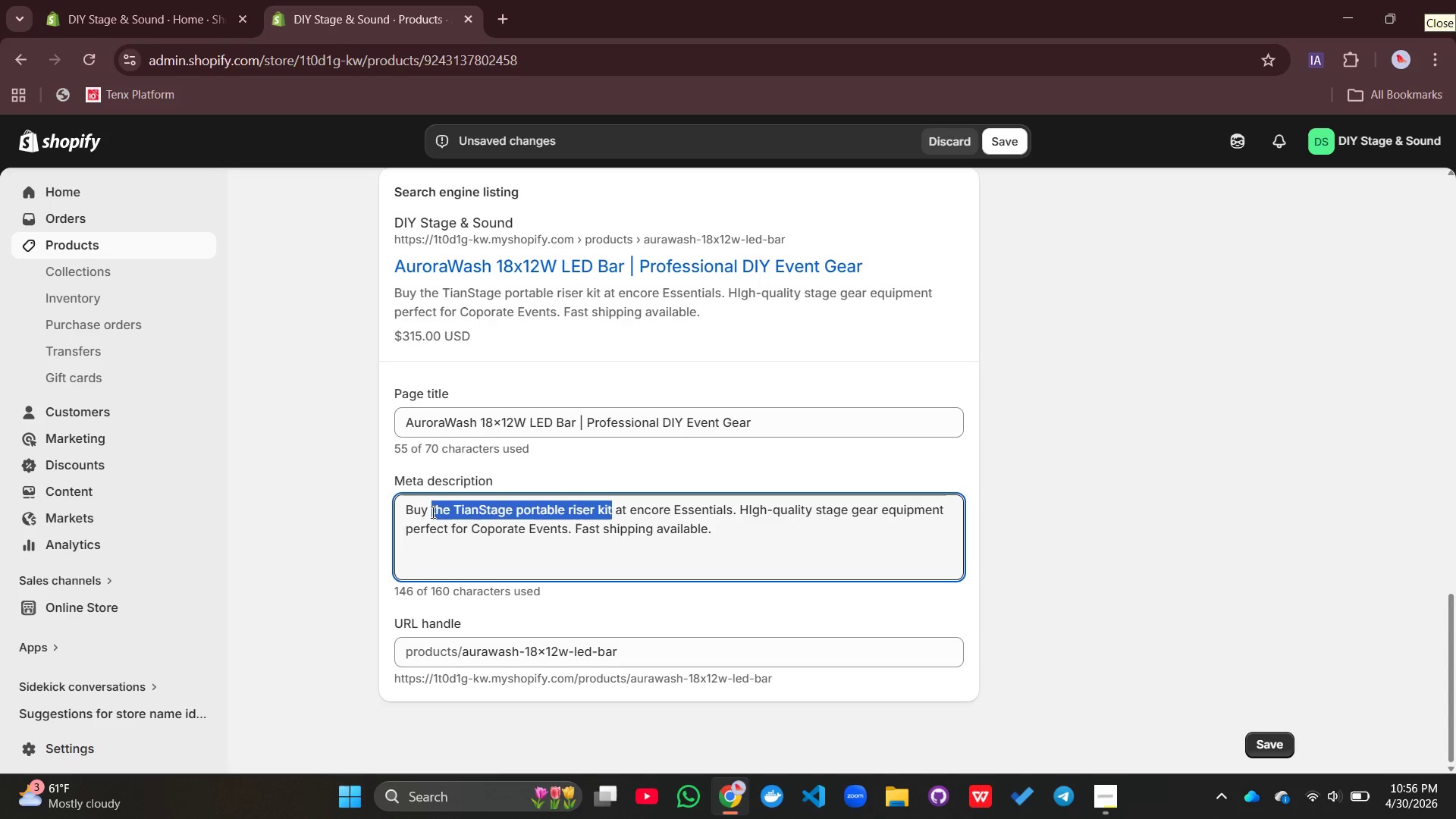 
hold_key(key=ControlLeft, duration=0.73)
 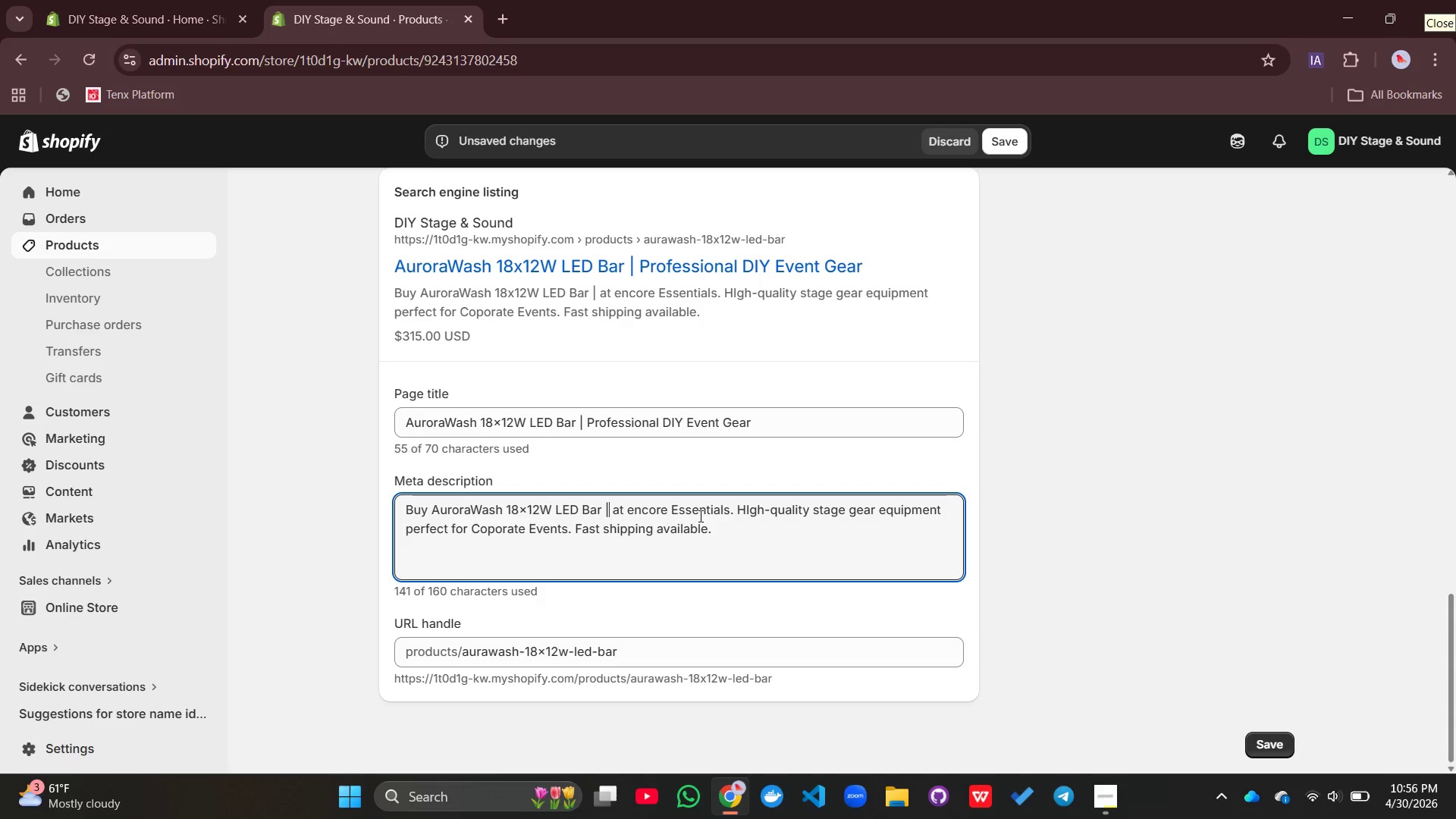 
key(Backspace)
 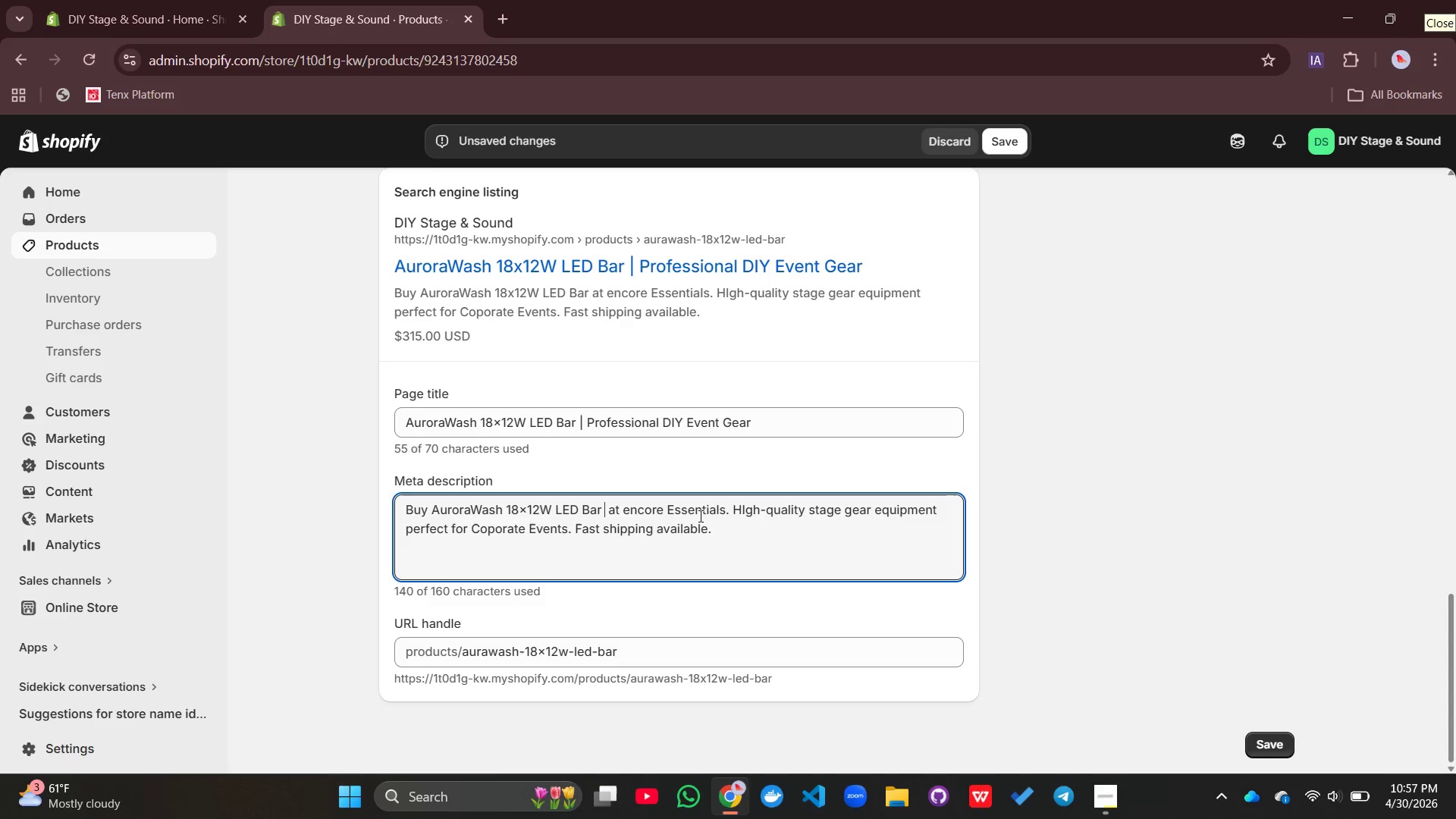 
wait(13.58)
 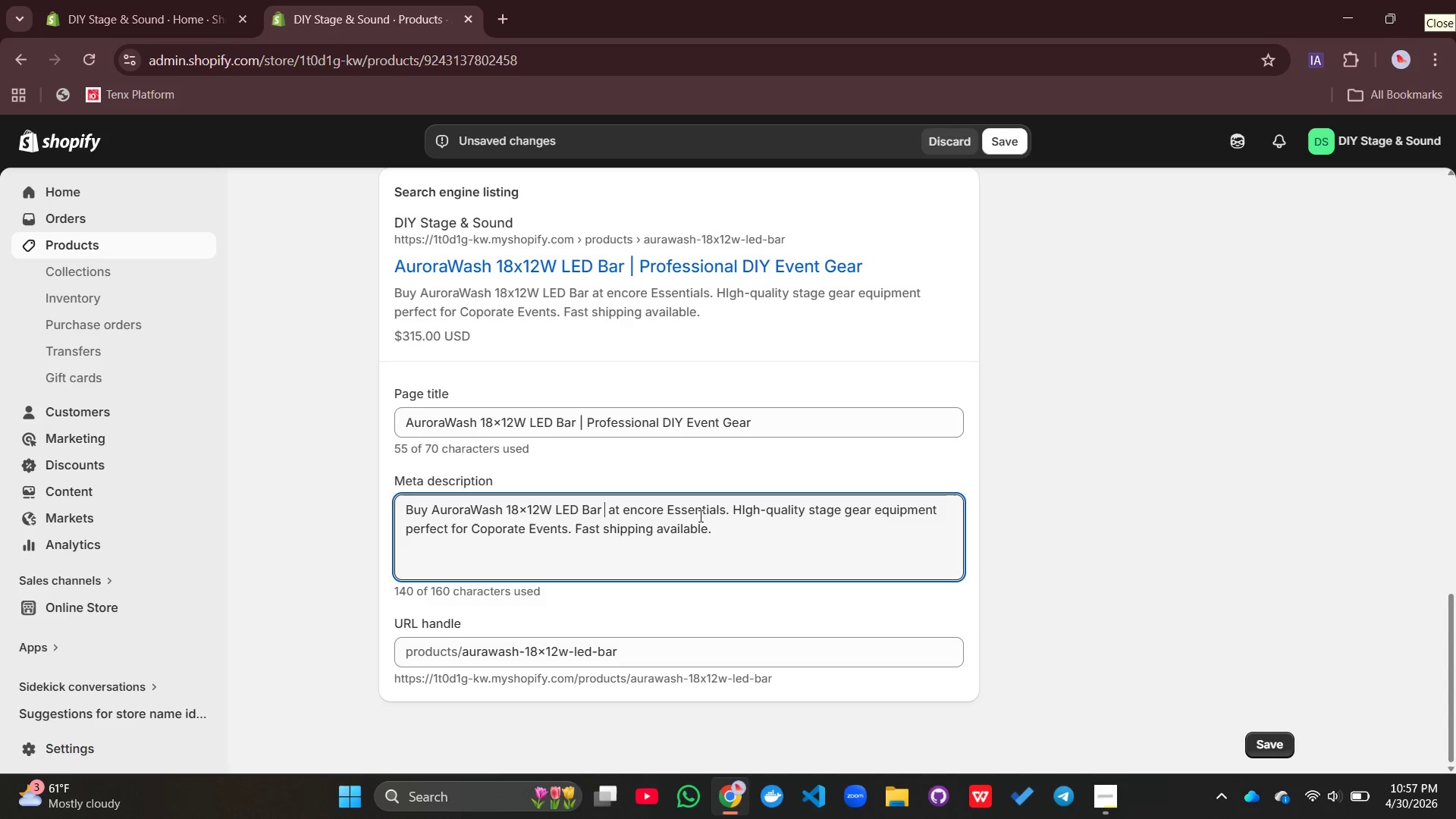 
left_click_drag(start_coordinate=[874, 508], to_coordinate=[814, 510])
 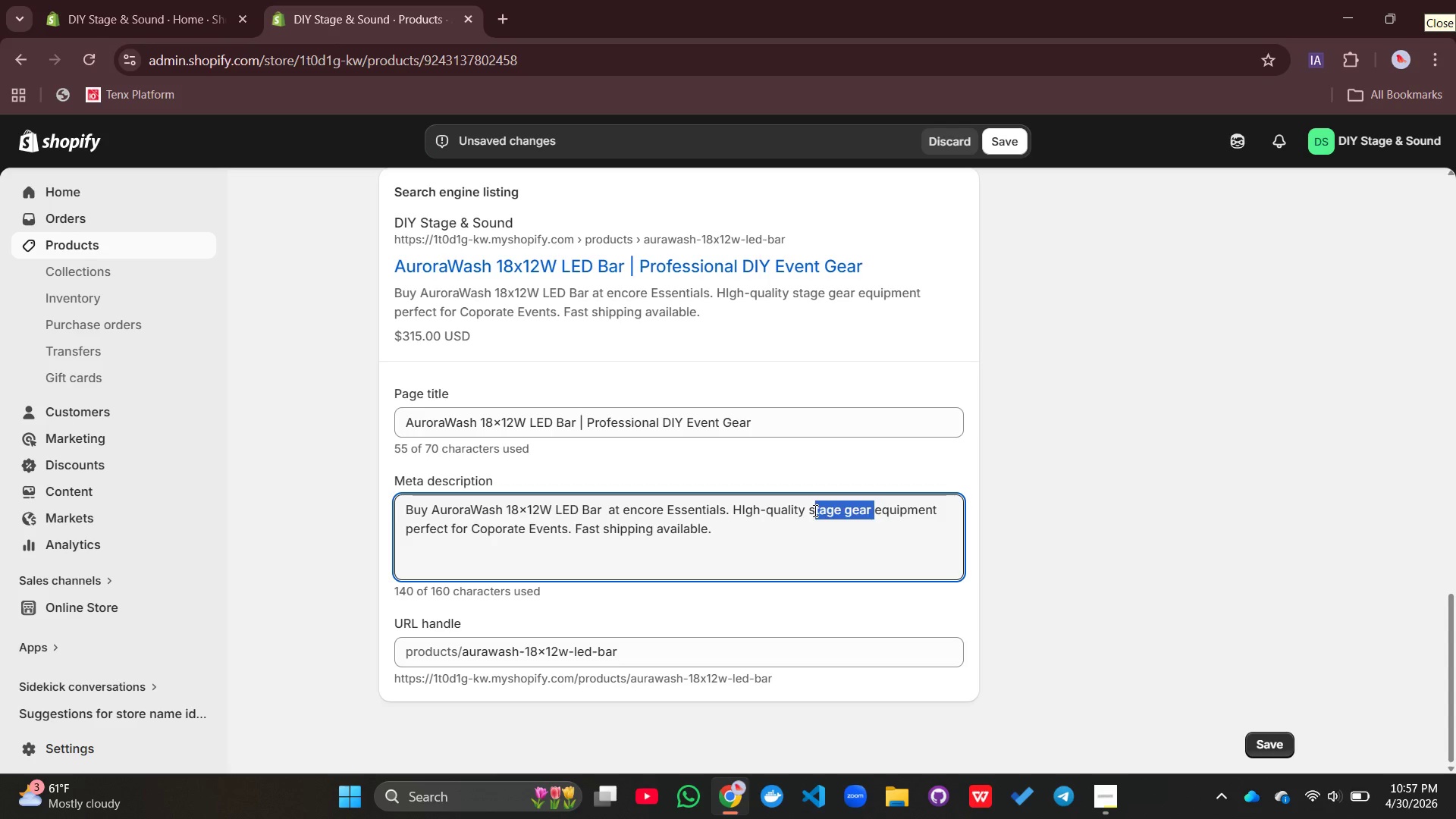 
key(Backspace)
key(Backspace)
type(lighting )
 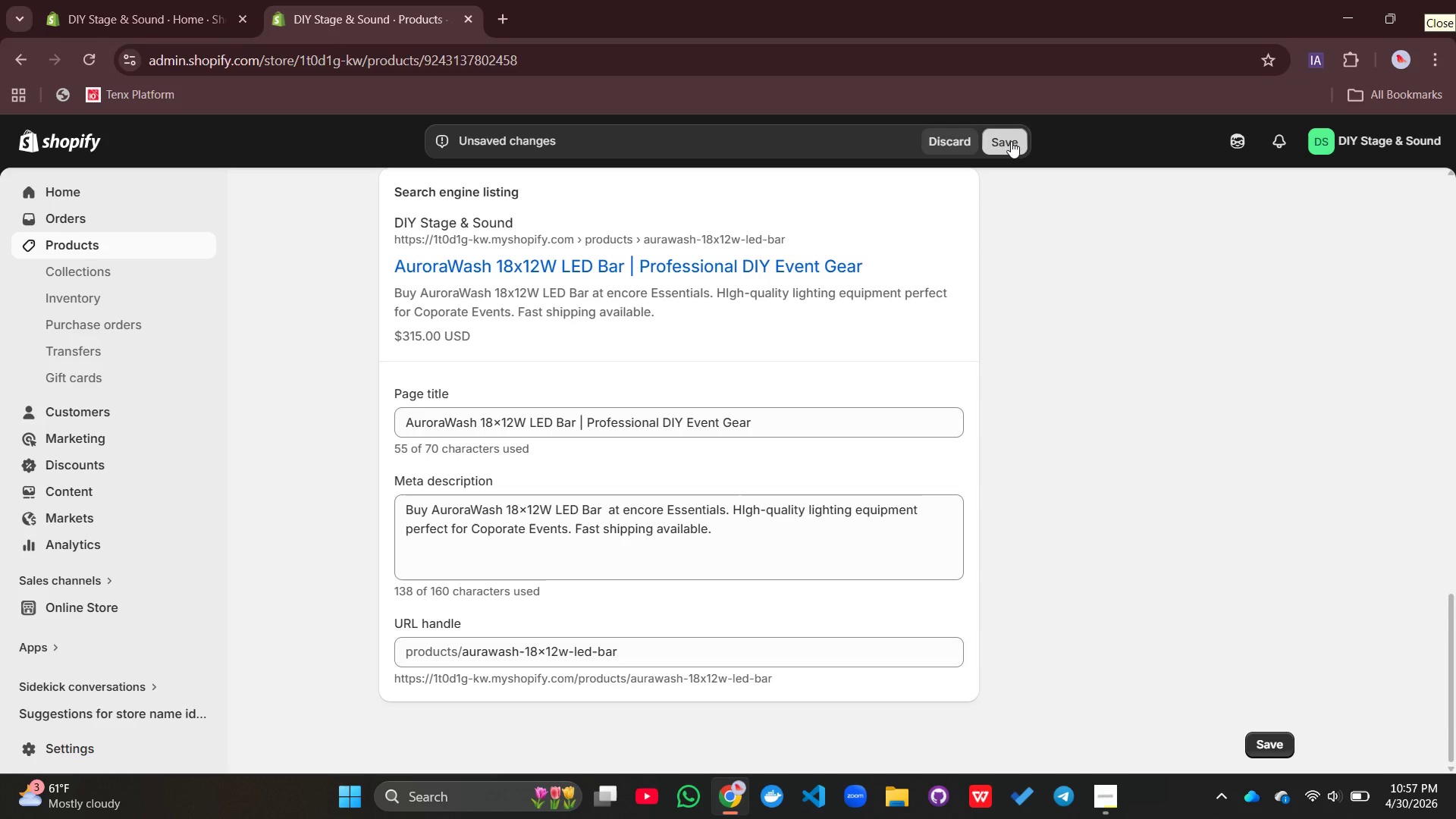 
wait(24.03)
 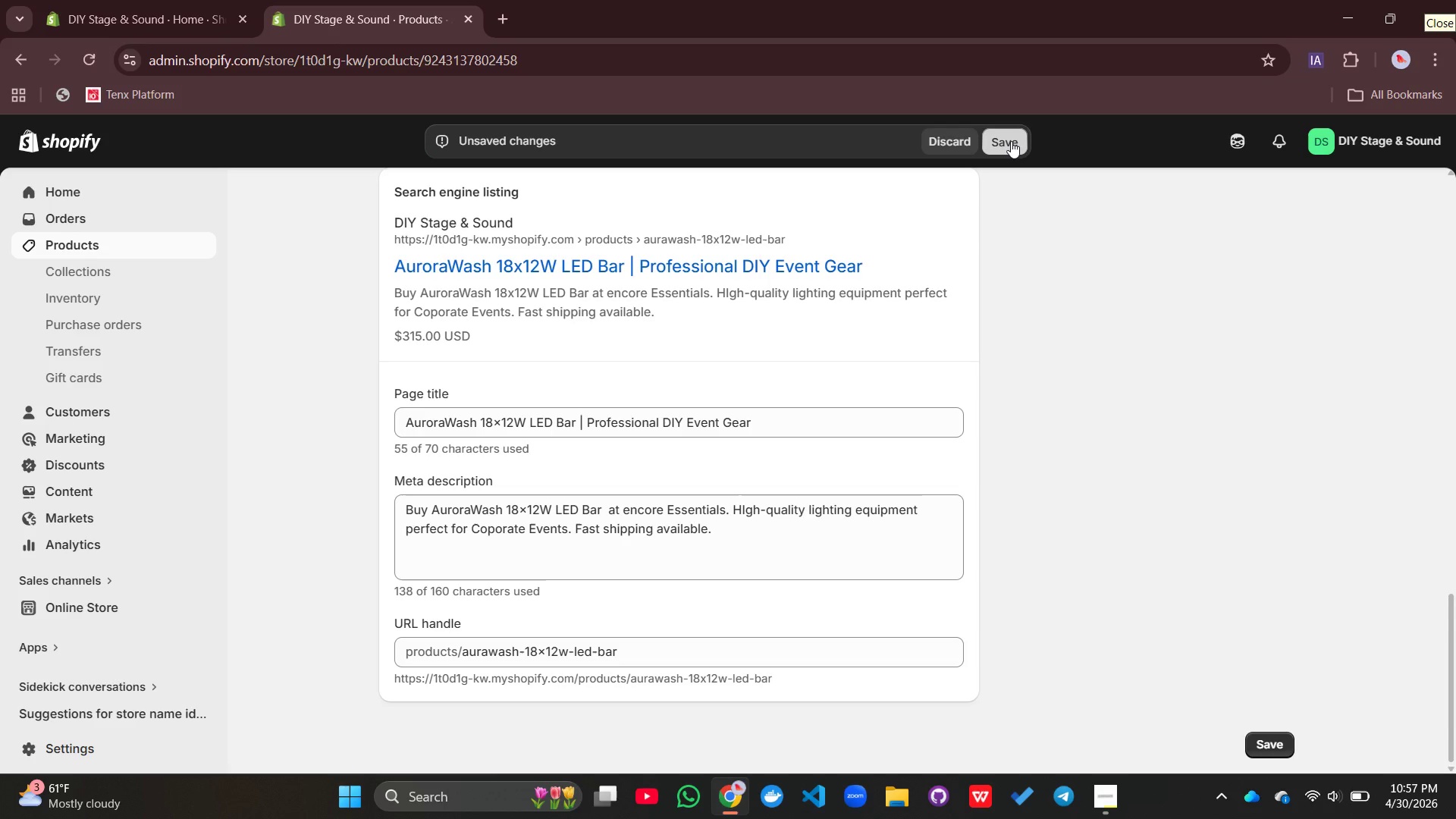 
left_click([391, 191])
 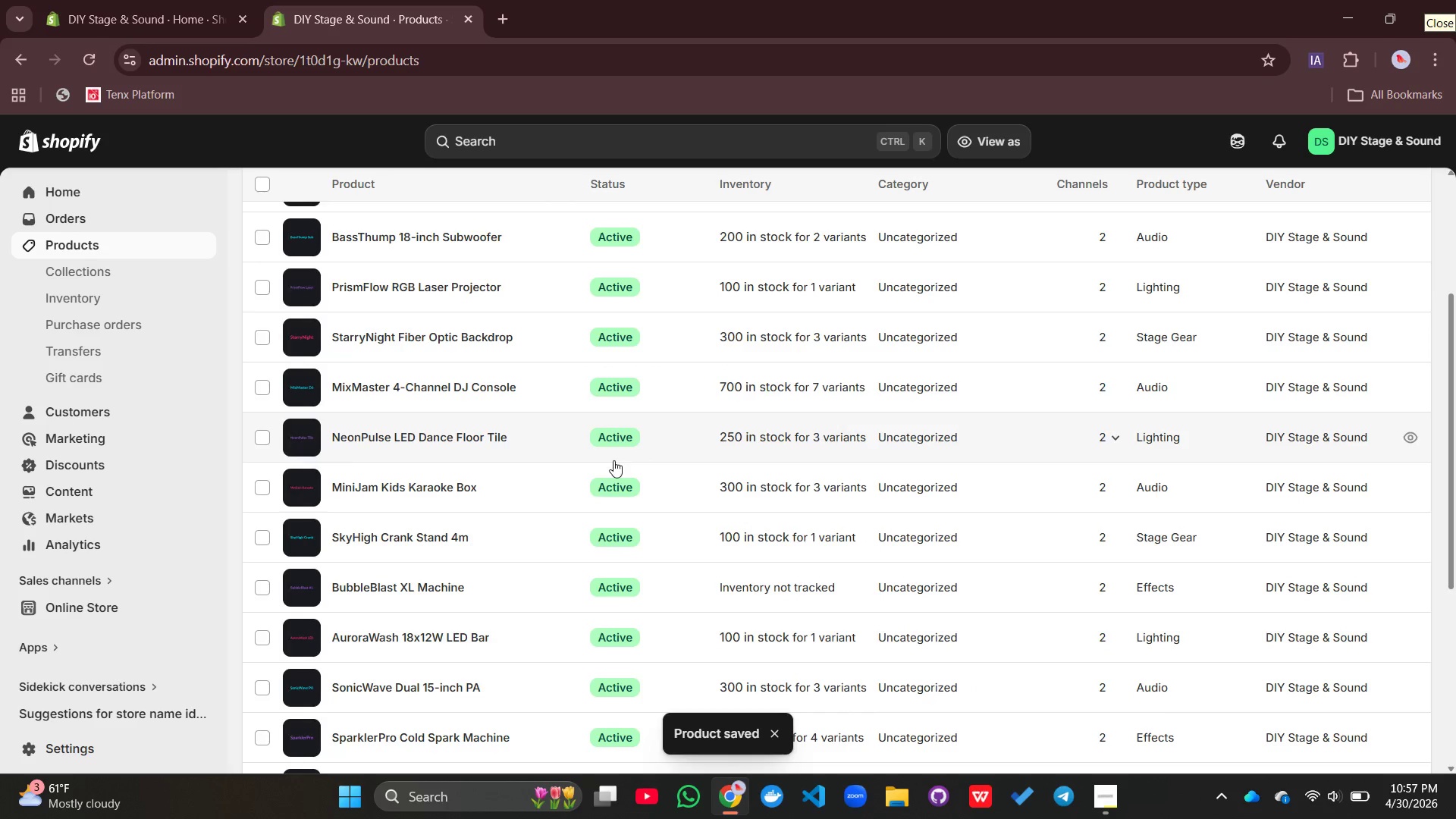 
left_click([409, 588])
 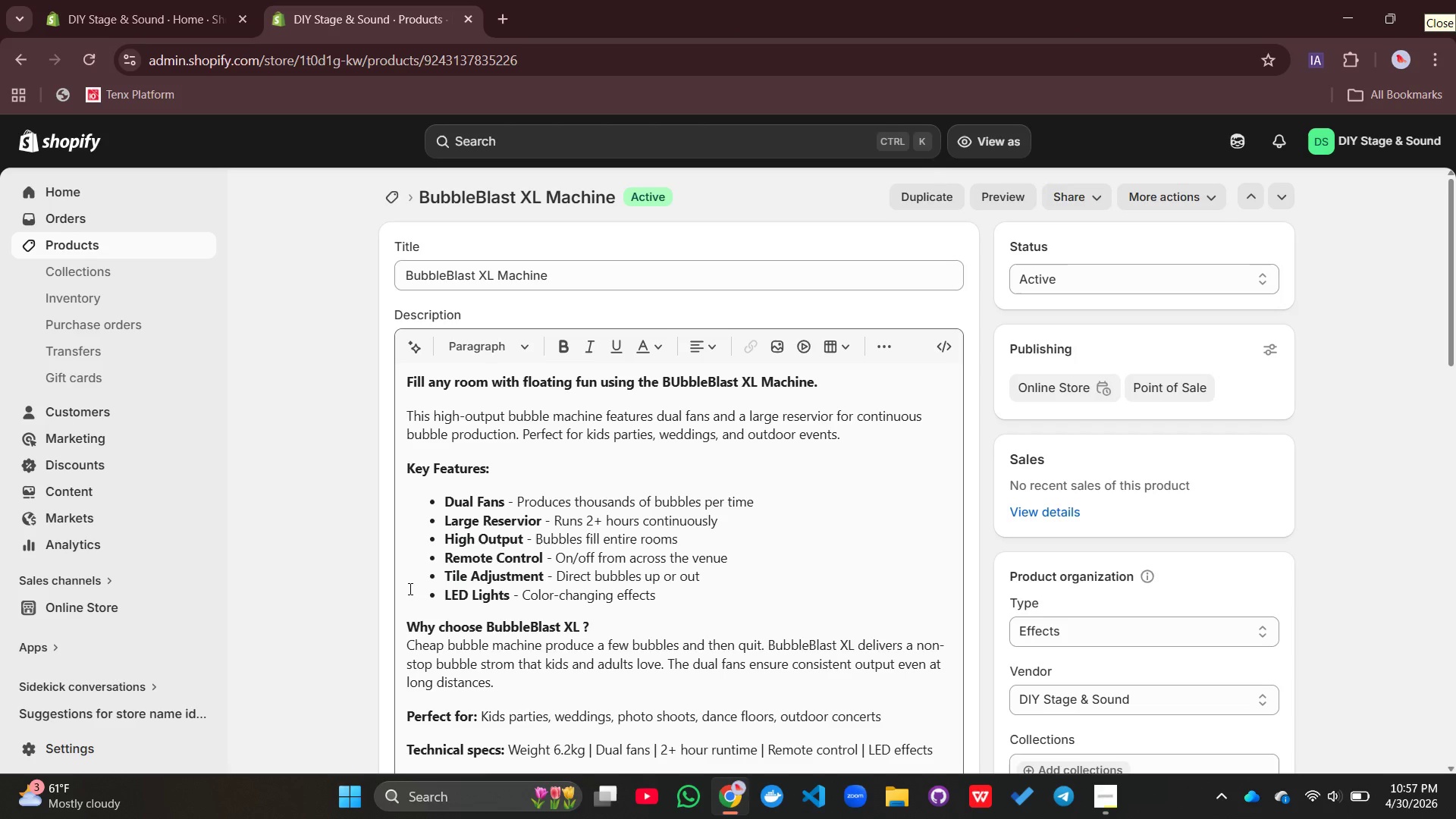 
wait(8.3)
 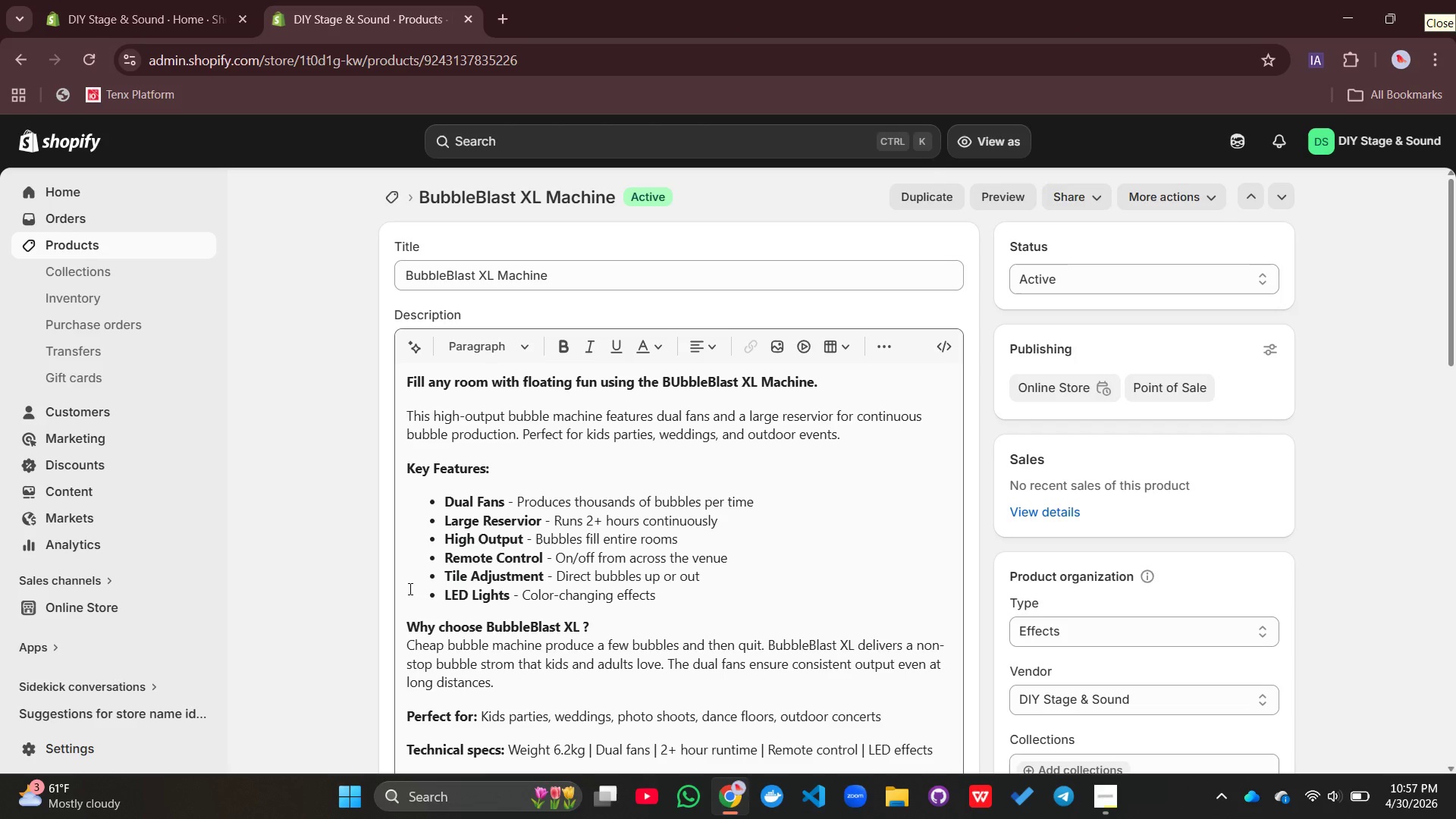 
left_click([949, 537])
 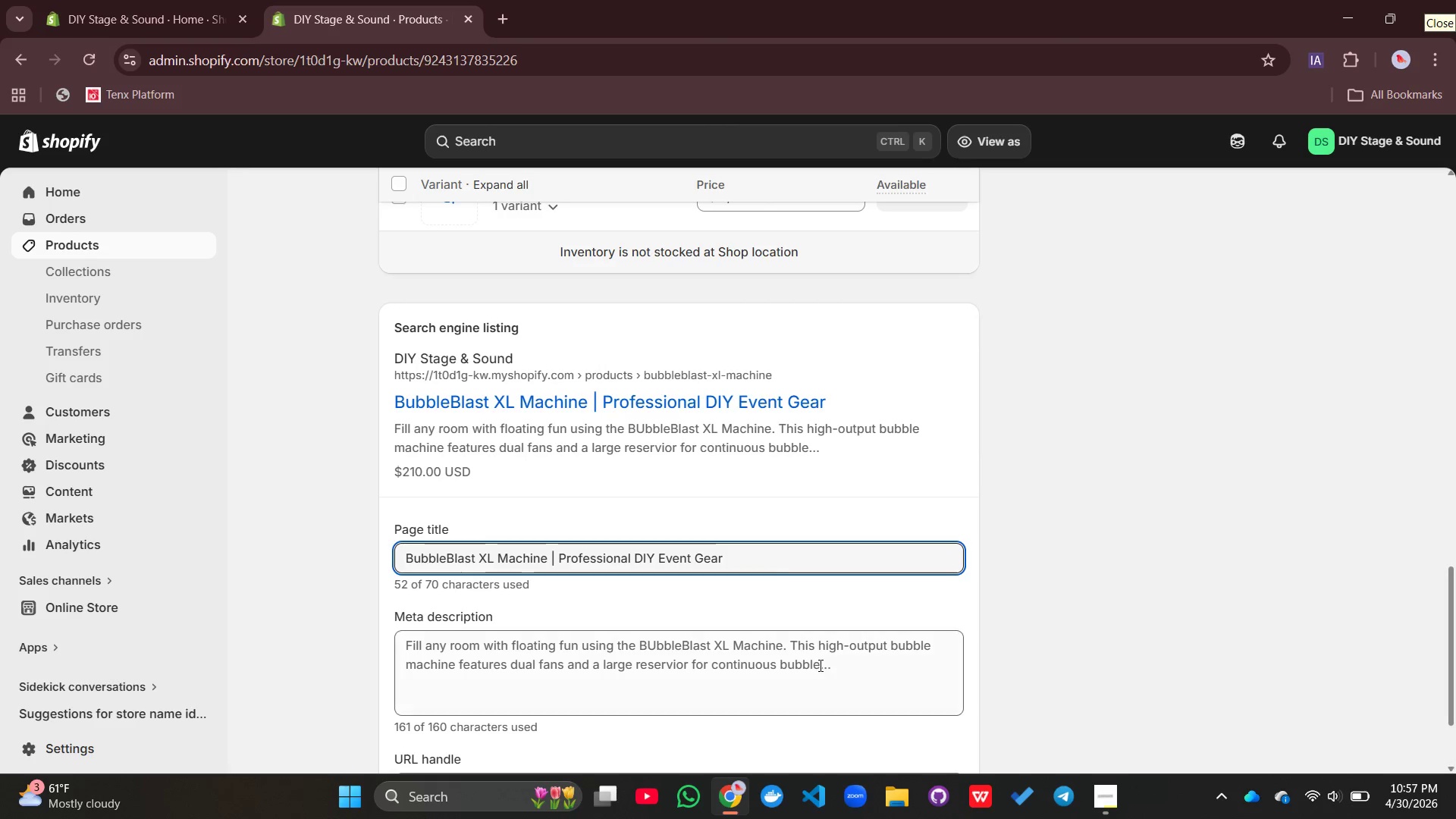 
left_click([609, 541])
 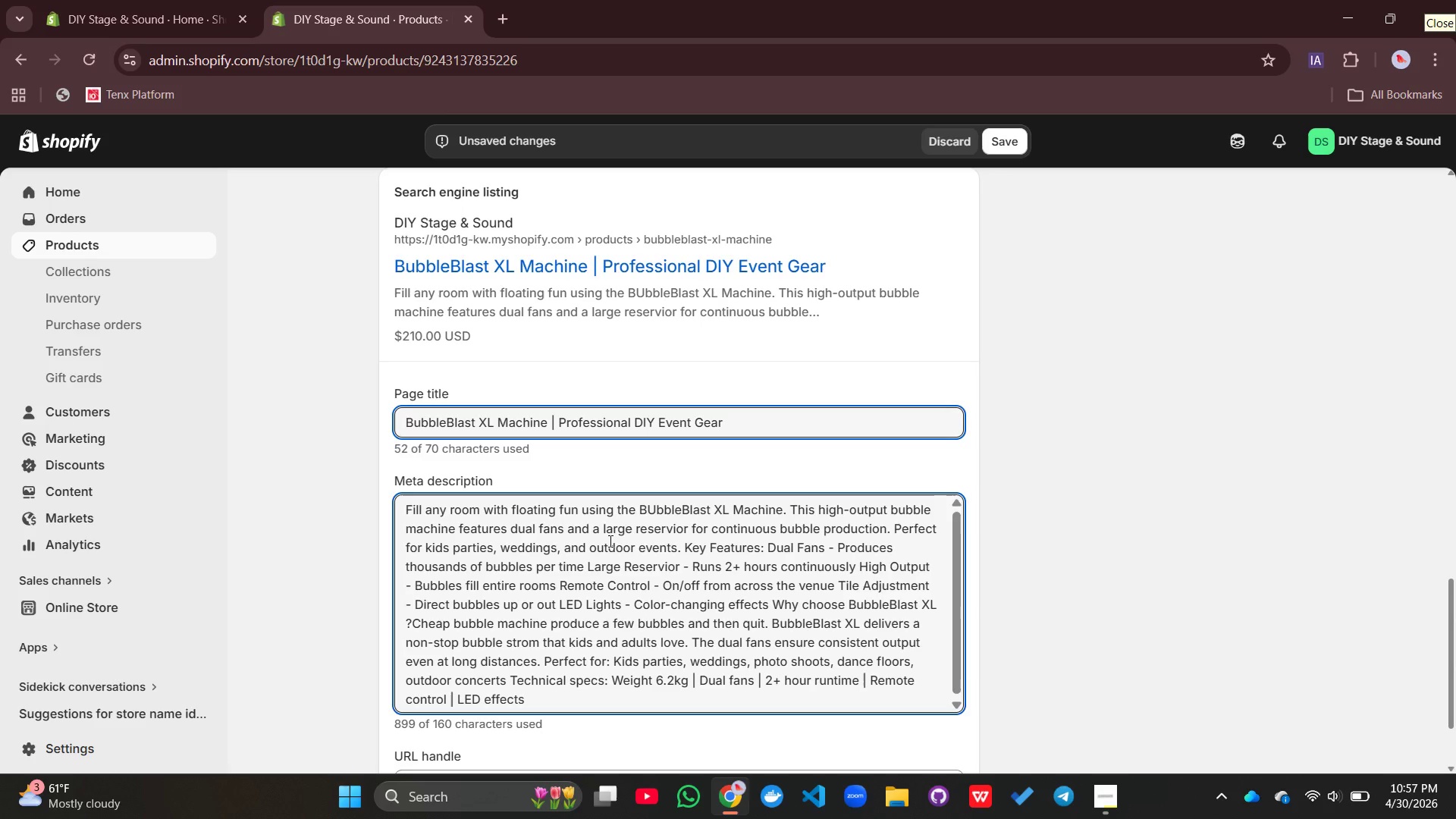 
key(Control+A)
 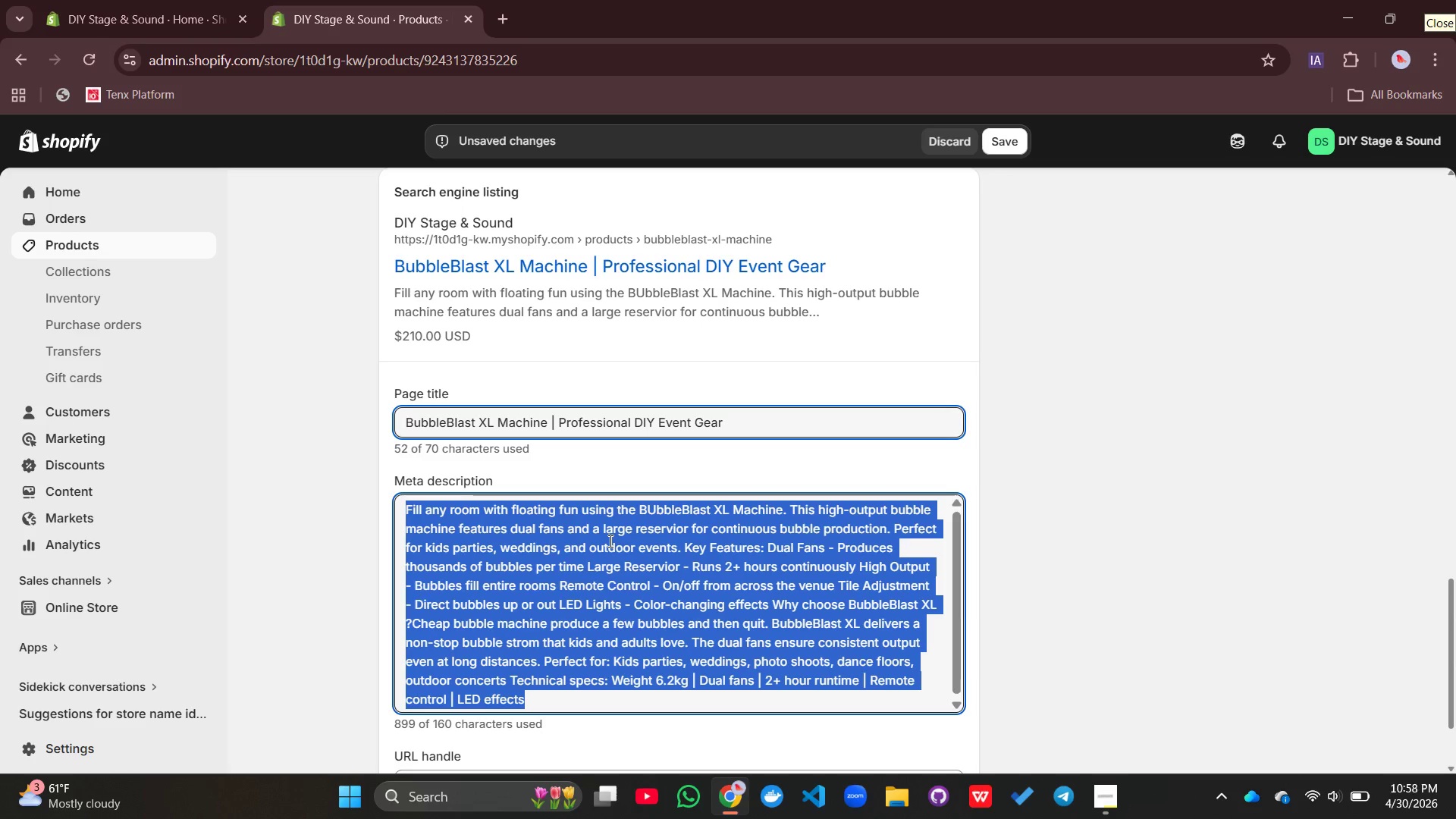 
key(Control+V)
 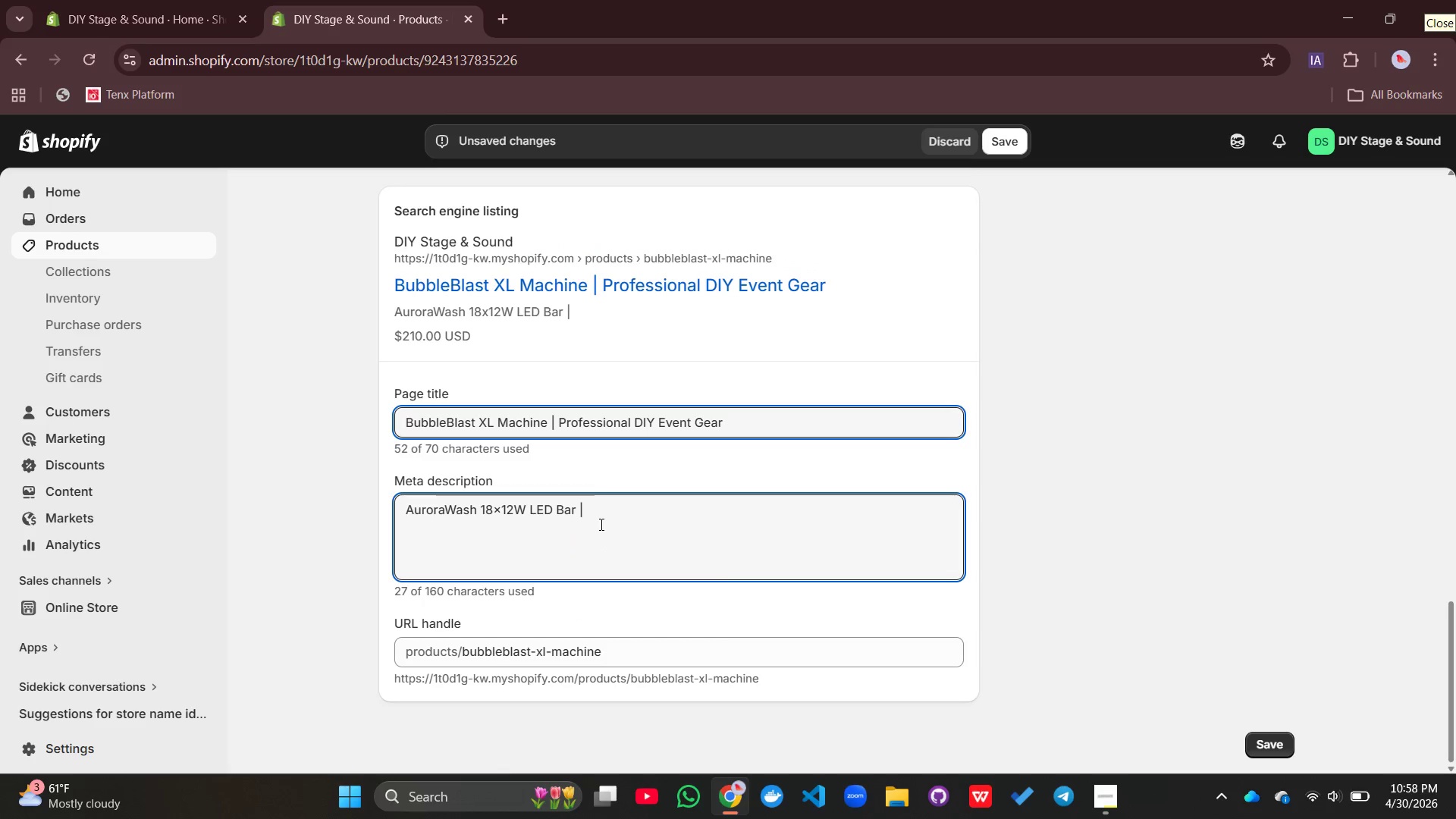 
key(Control+Z)
 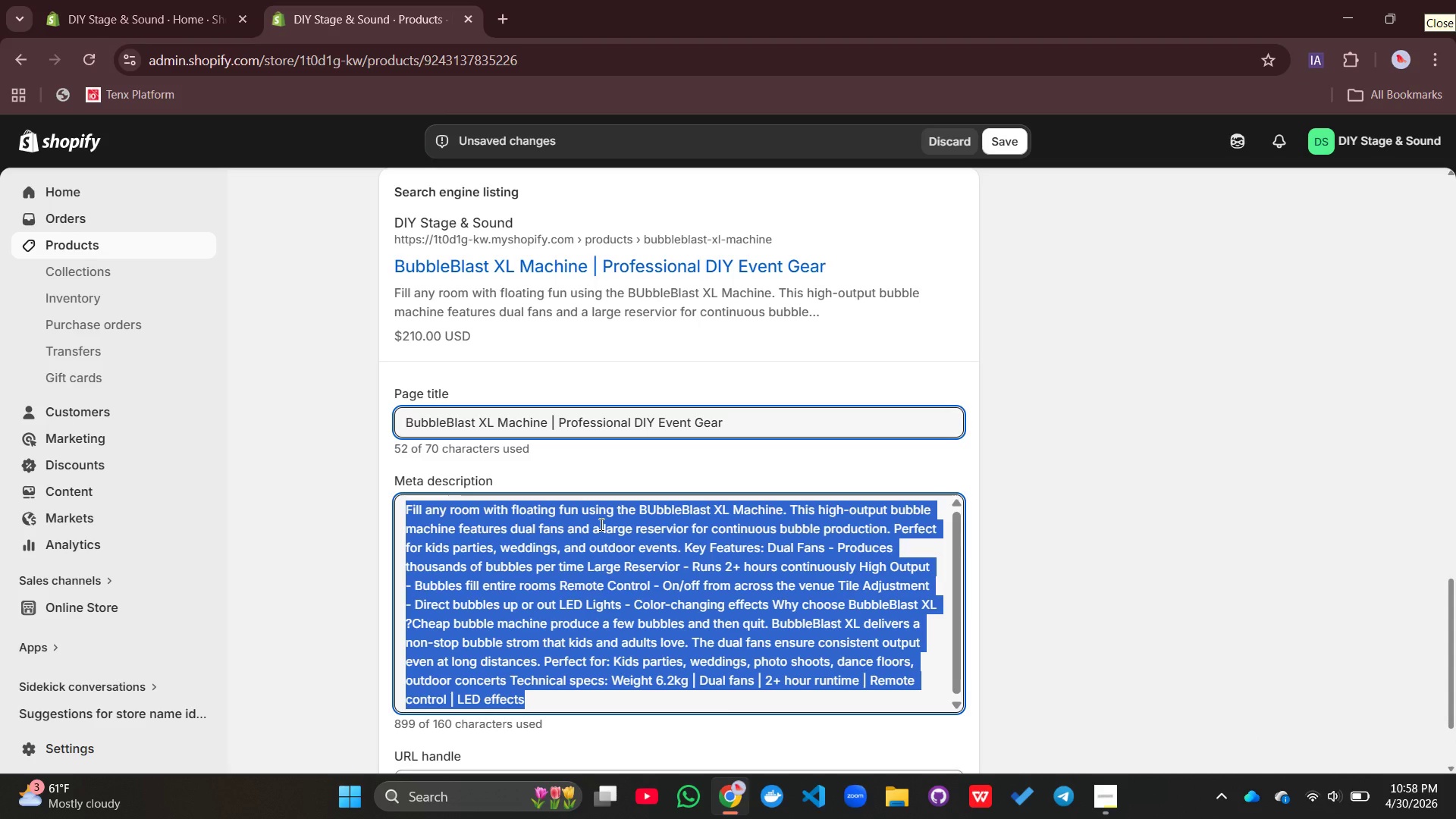 
key(Meta+V)
 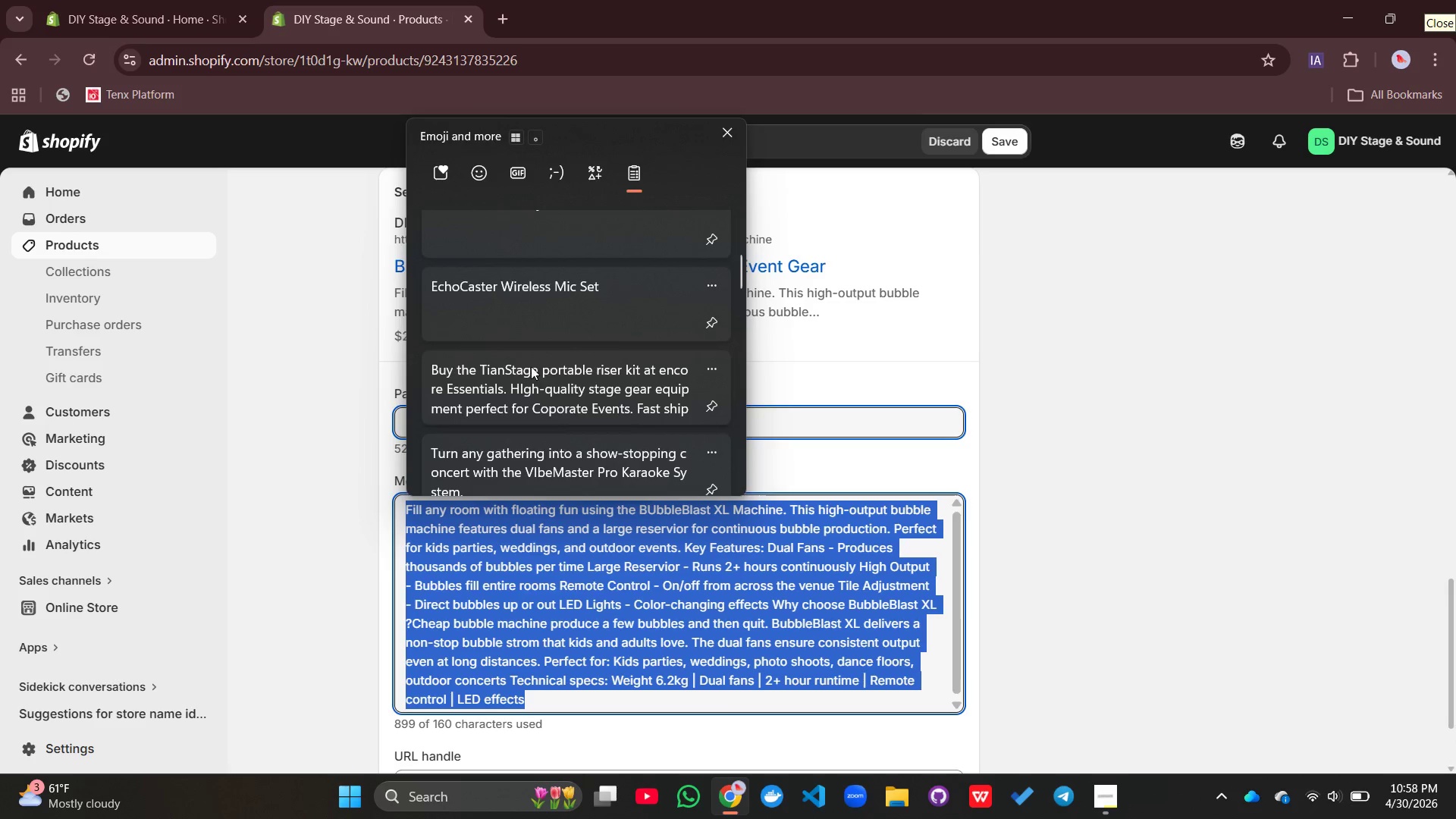 
left_click([529, 364])
 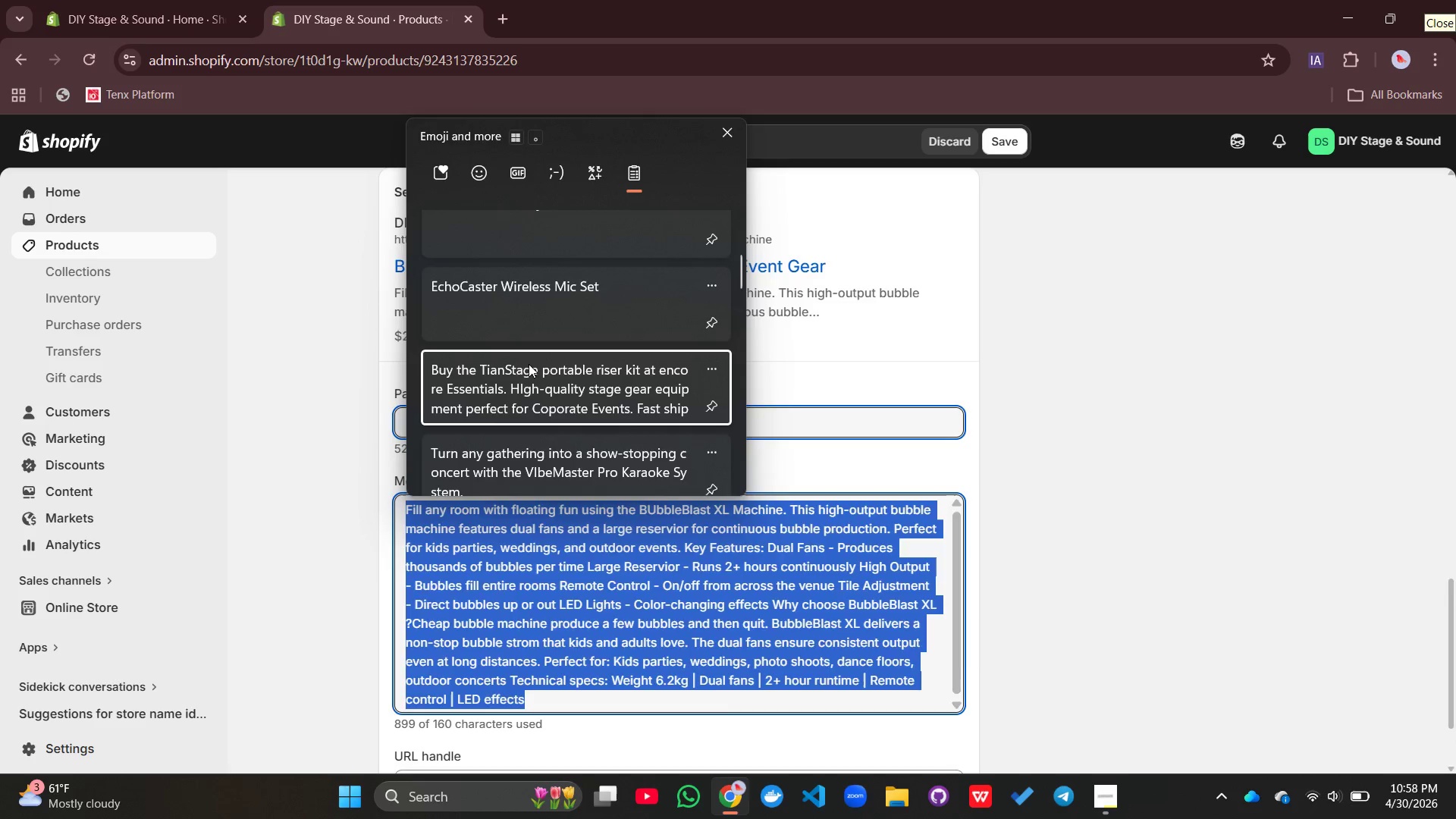 
key(Control+ControlLeft)
 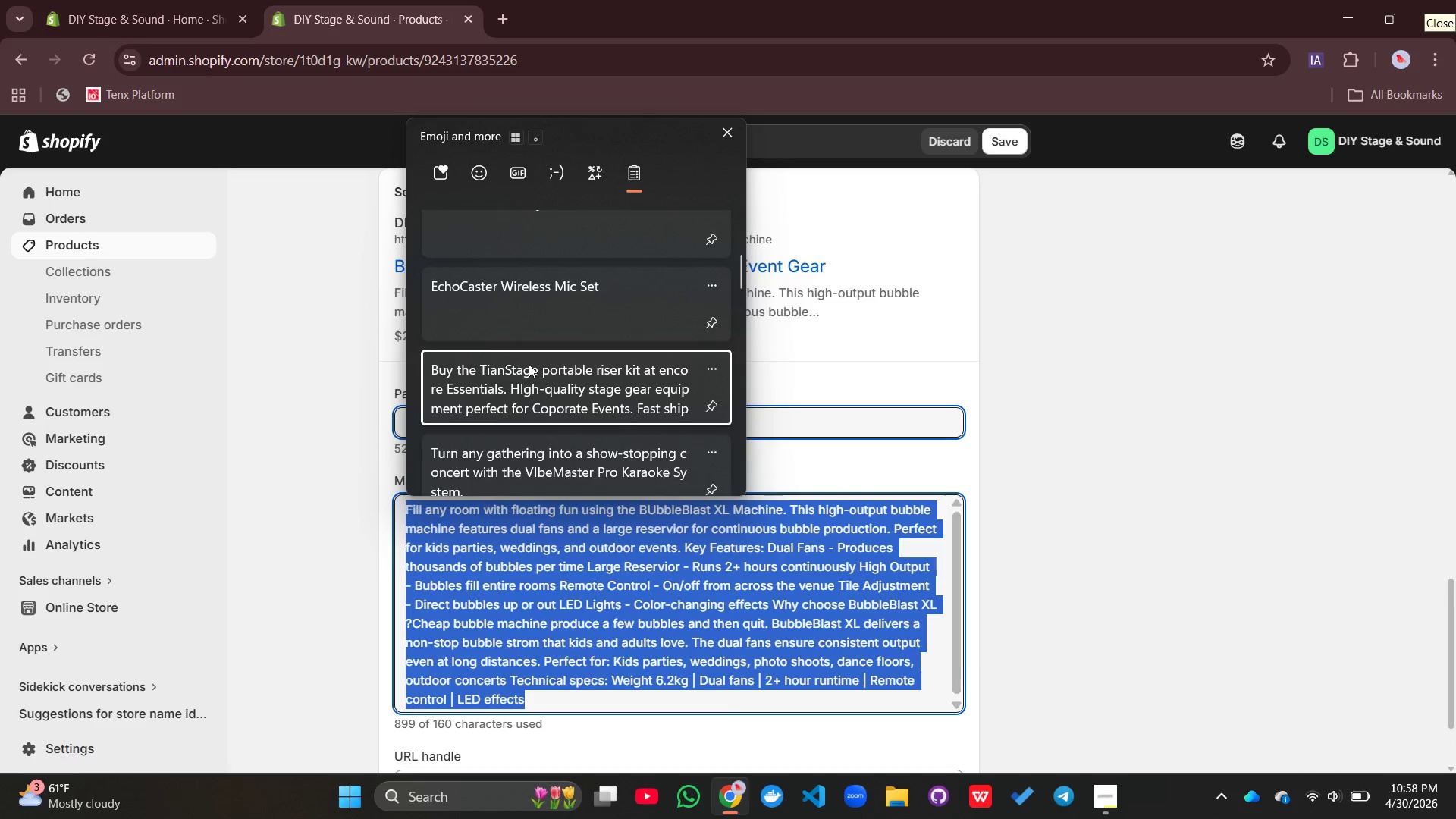 
hold_key(key=V, duration=15.8)
 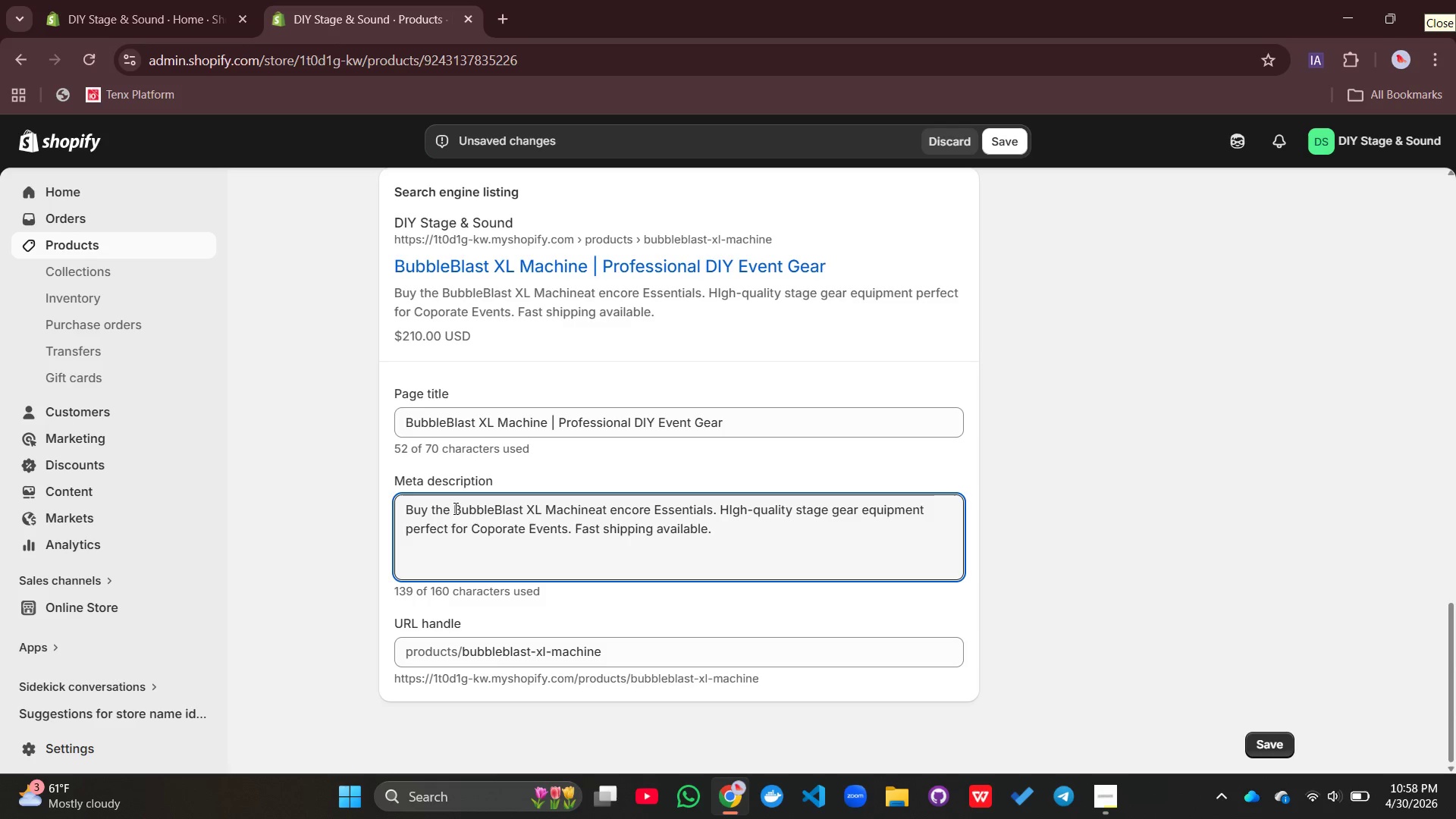 
left_click_drag(start_coordinate=[547, 422], to_coordinate=[392, 420])
 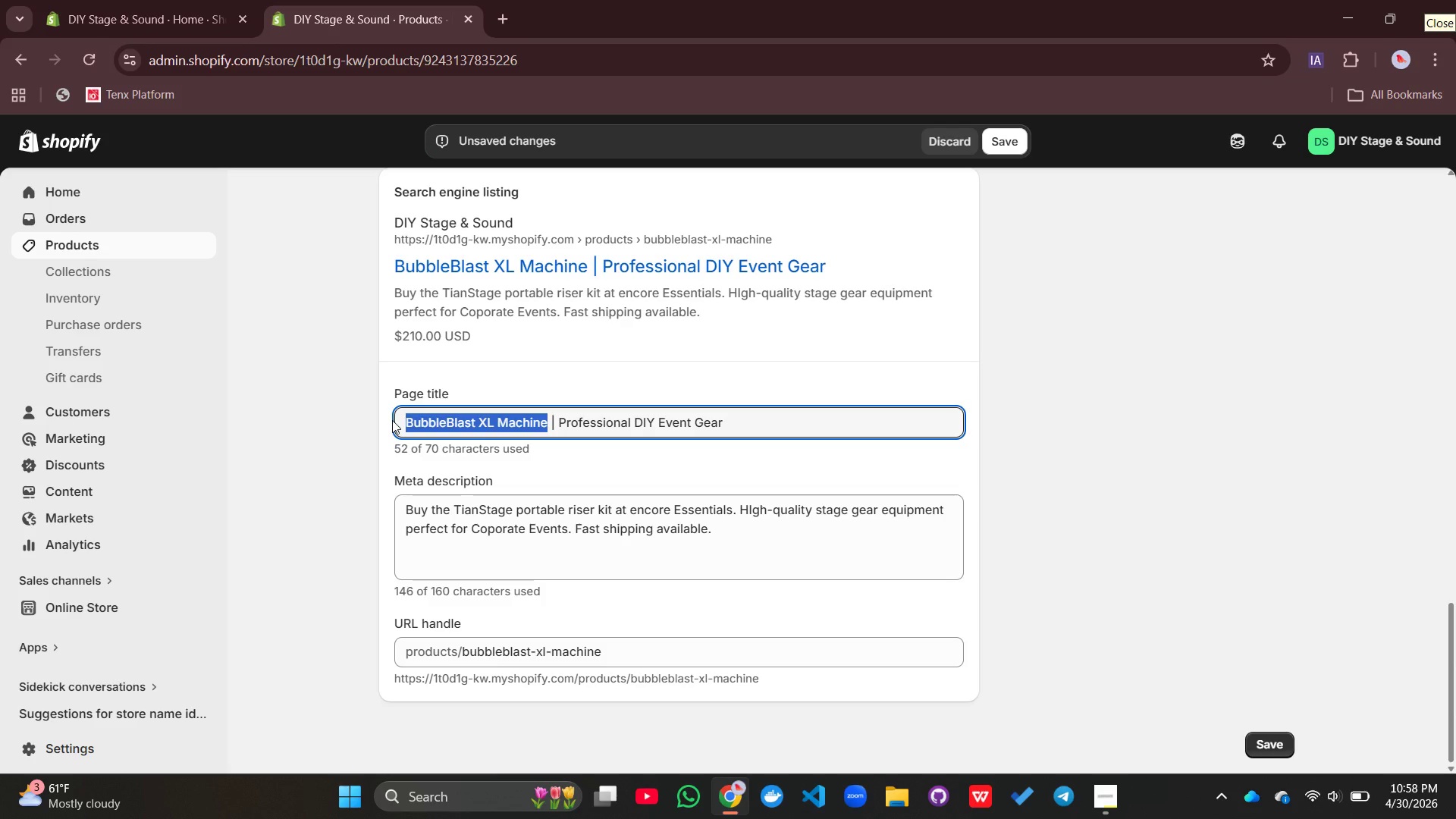 
key(Control+C)
 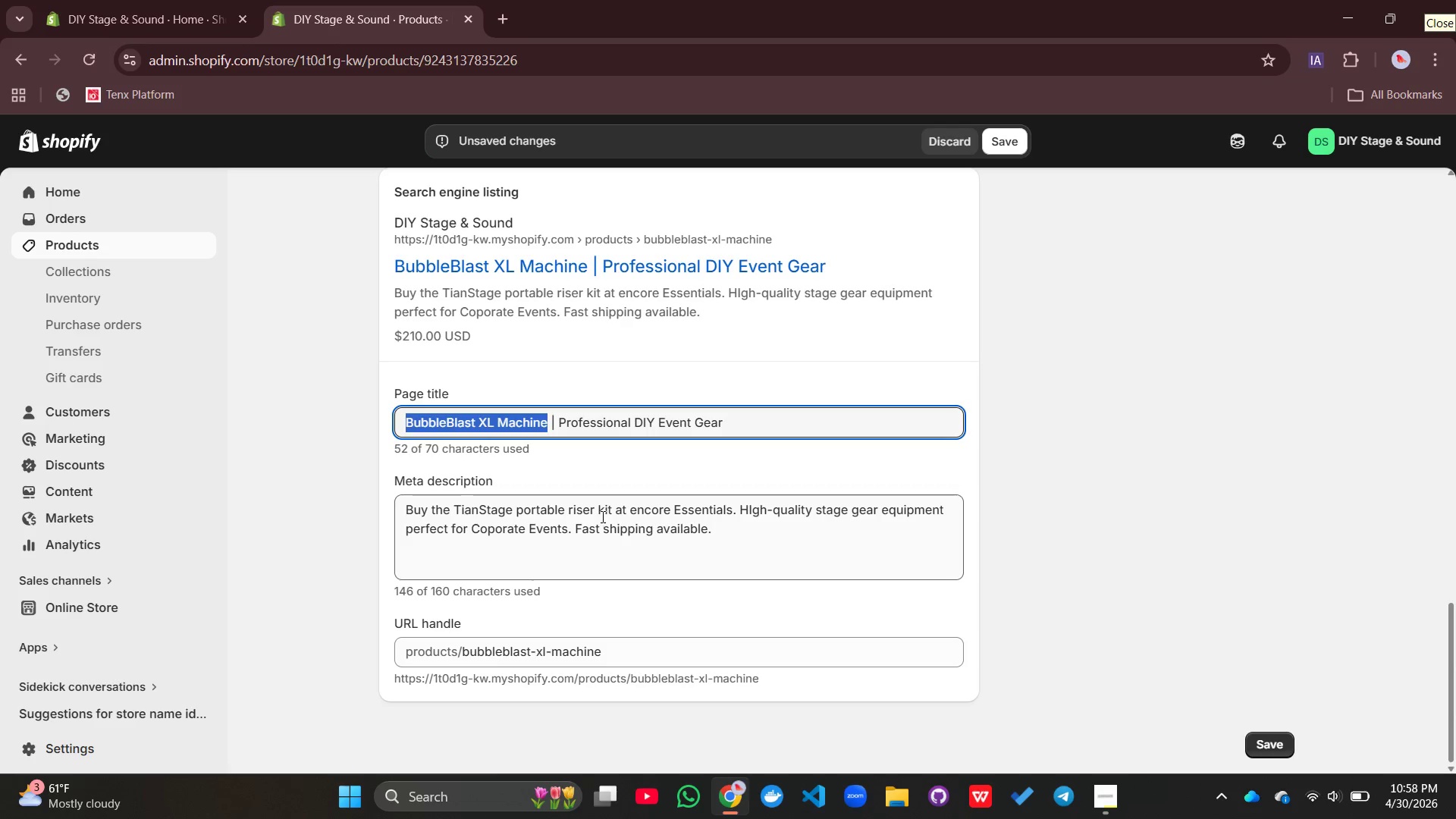 
left_click_drag(start_coordinate=[615, 508], to_coordinate=[454, 508])
 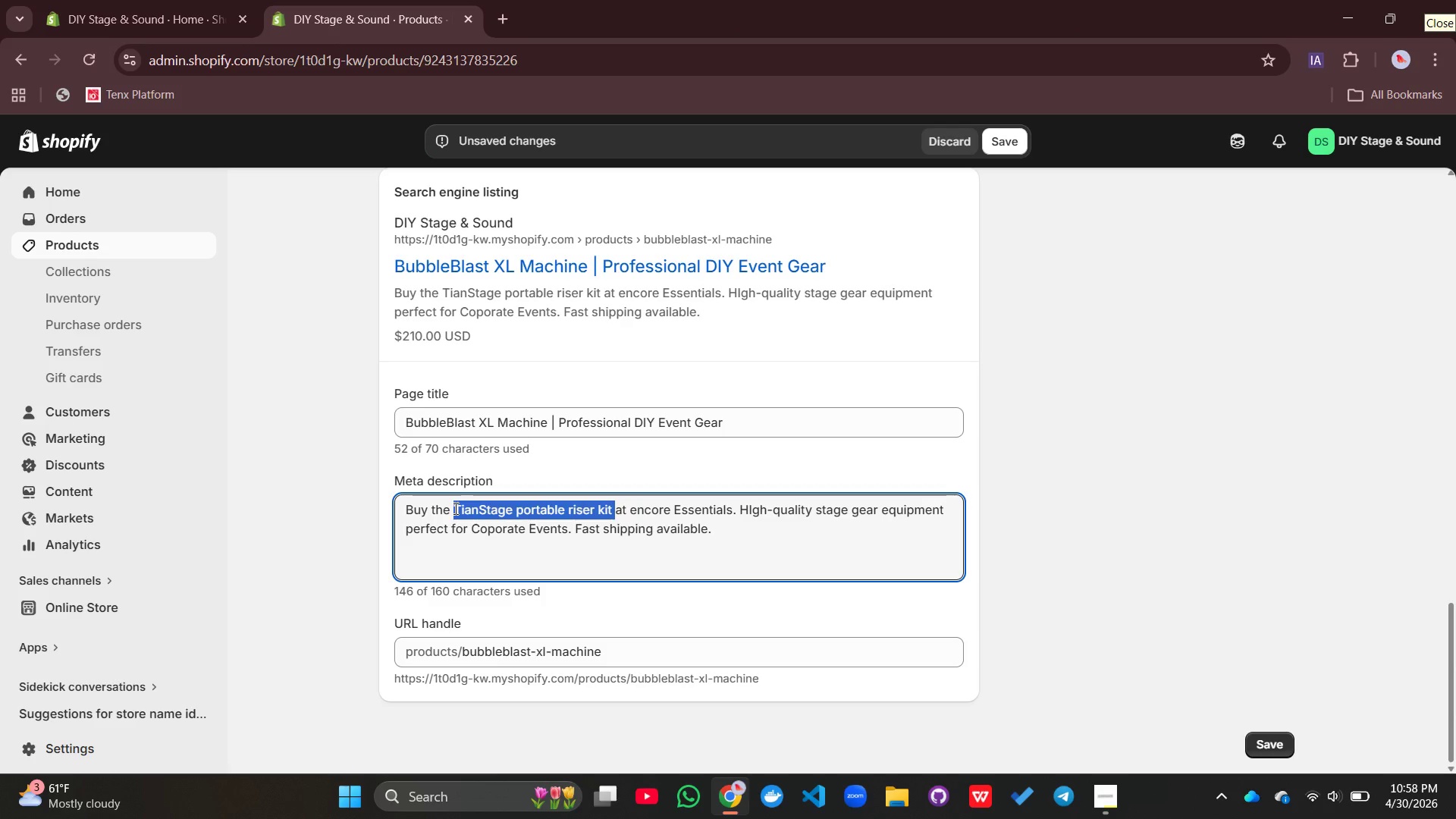 
hold_key(key=ControlLeft, duration=0.66)
 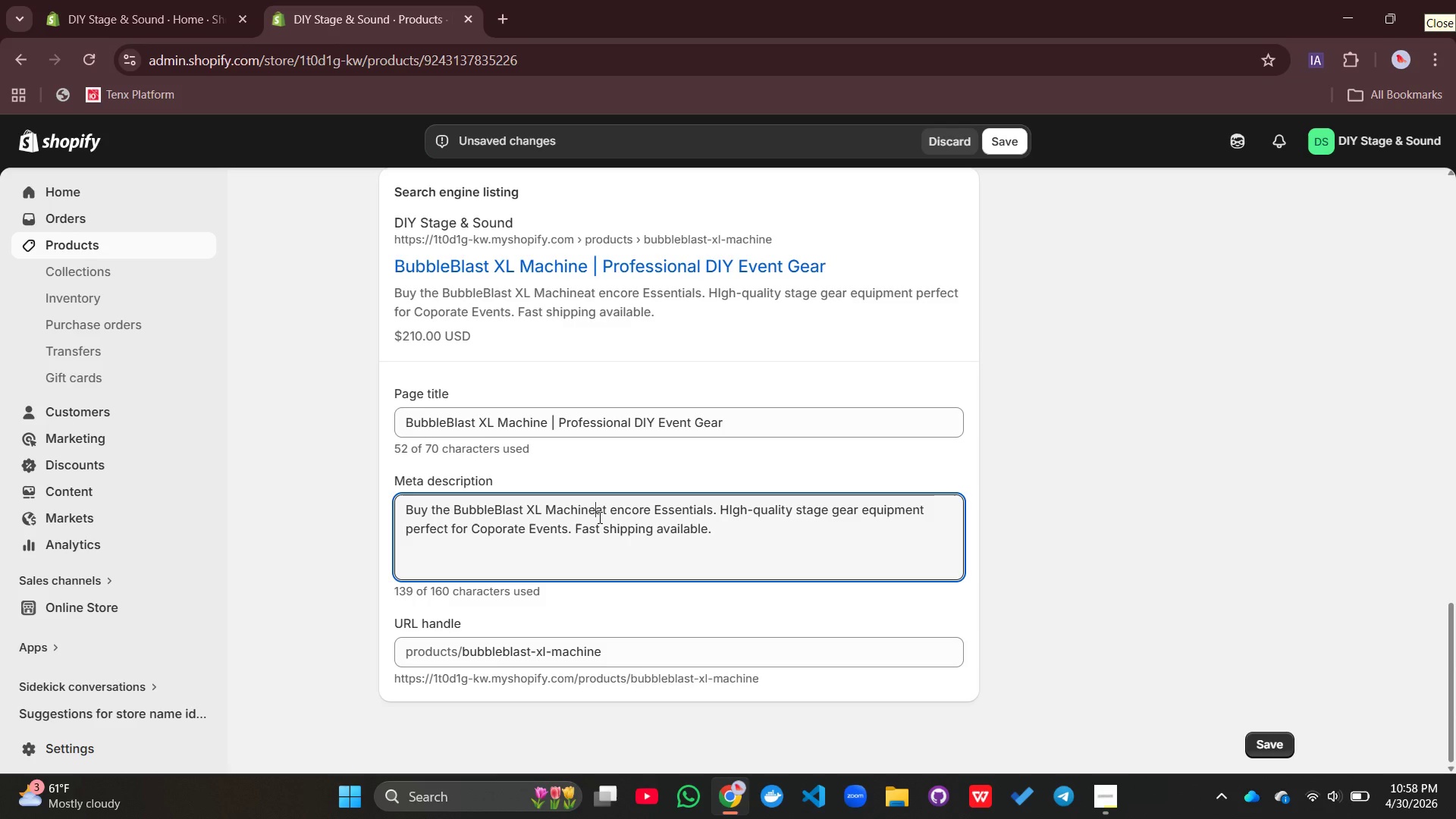 
wait(10.25)
 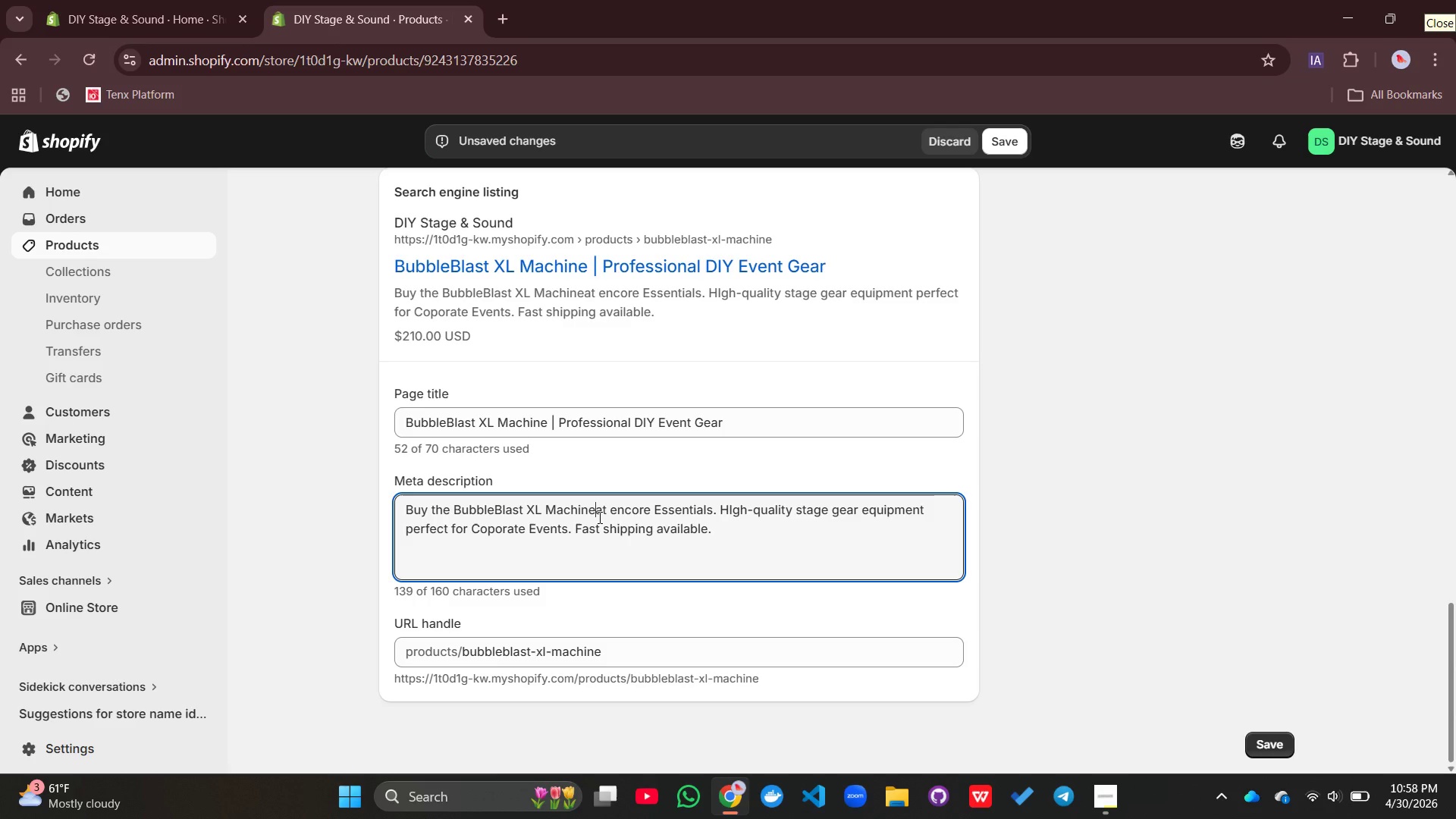 
left_click_drag(start_coordinate=[567, 529], to_coordinate=[471, 532])
 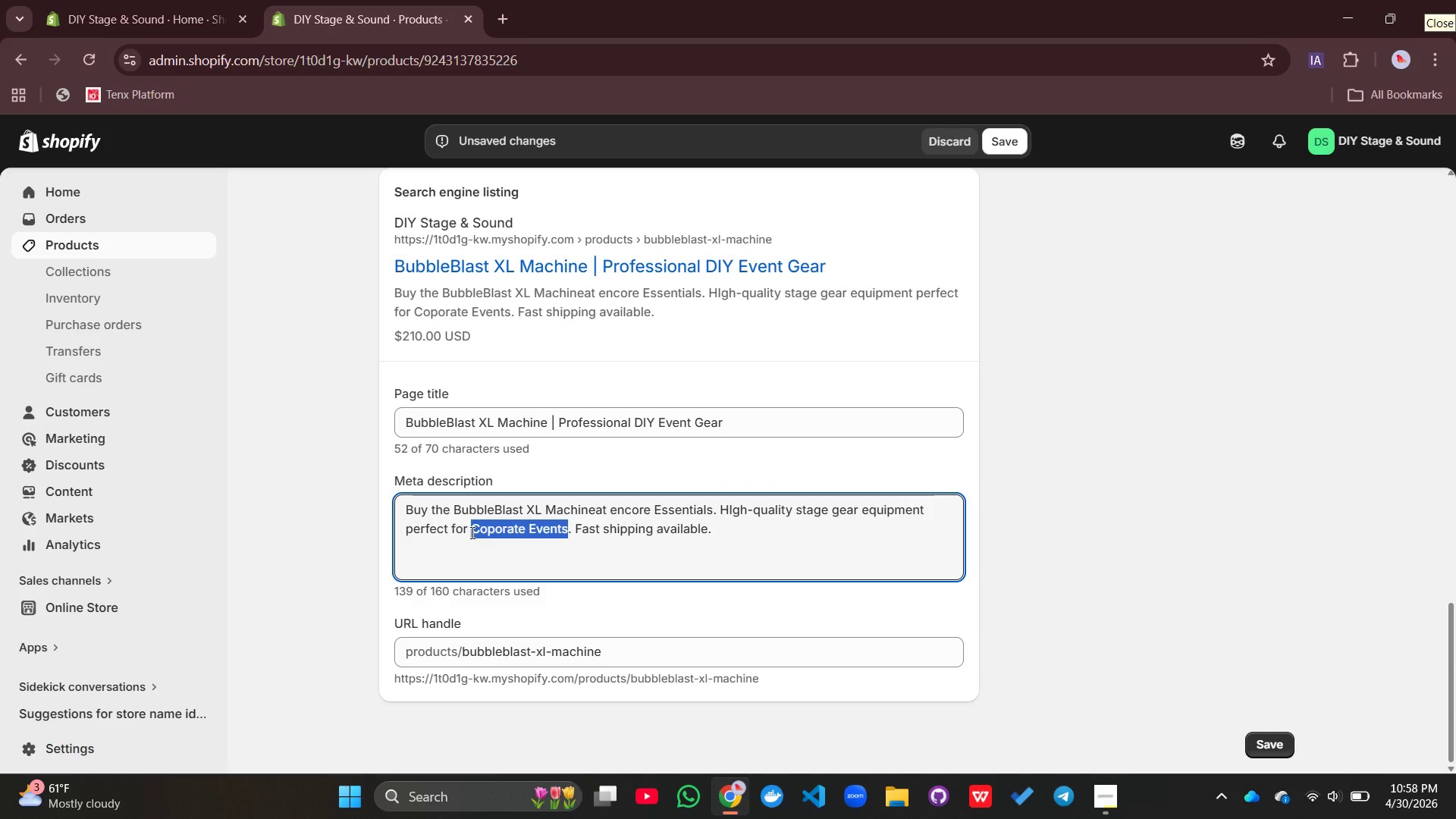 
type(kids party)
 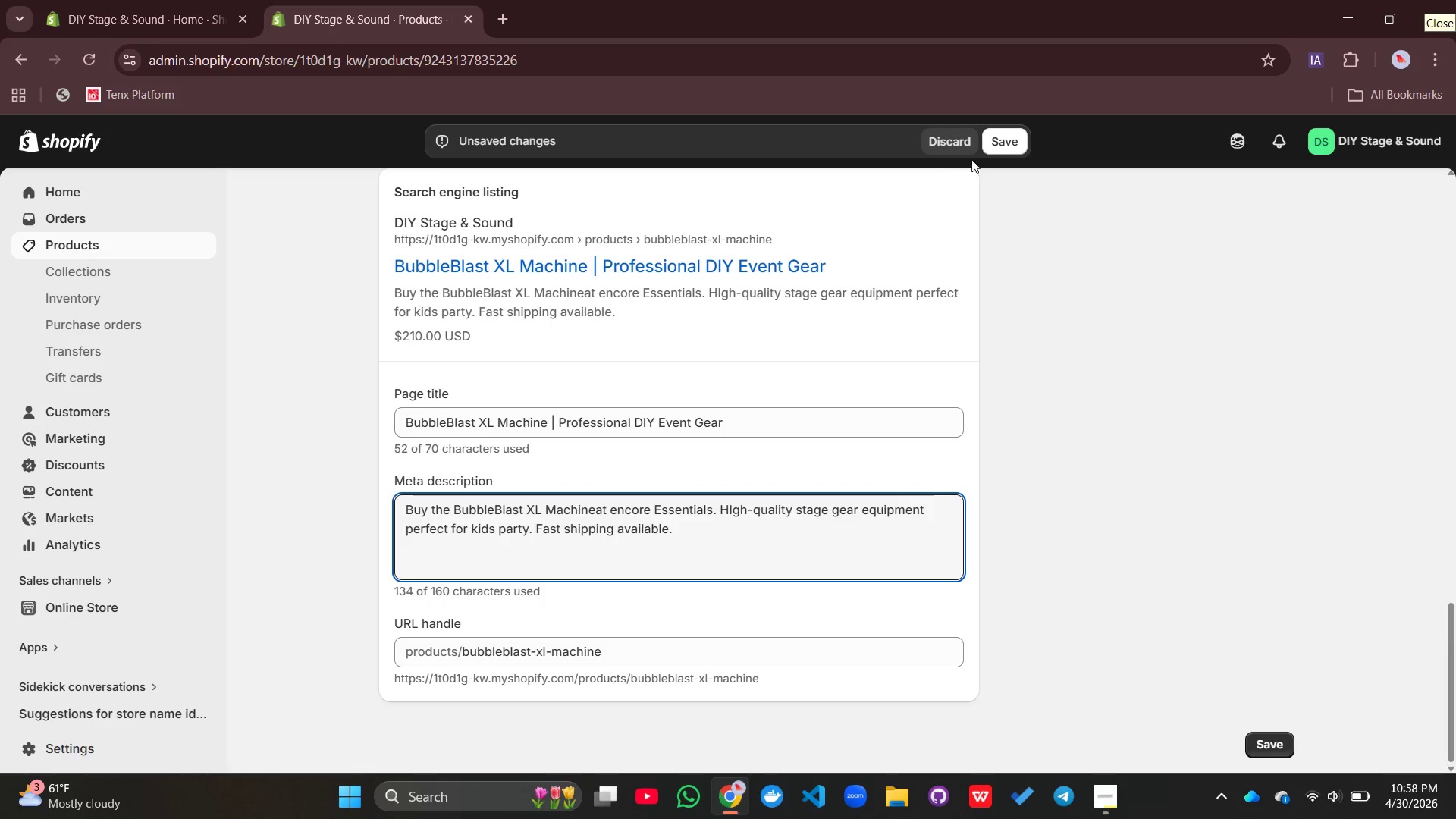 
left_click([984, 152])
 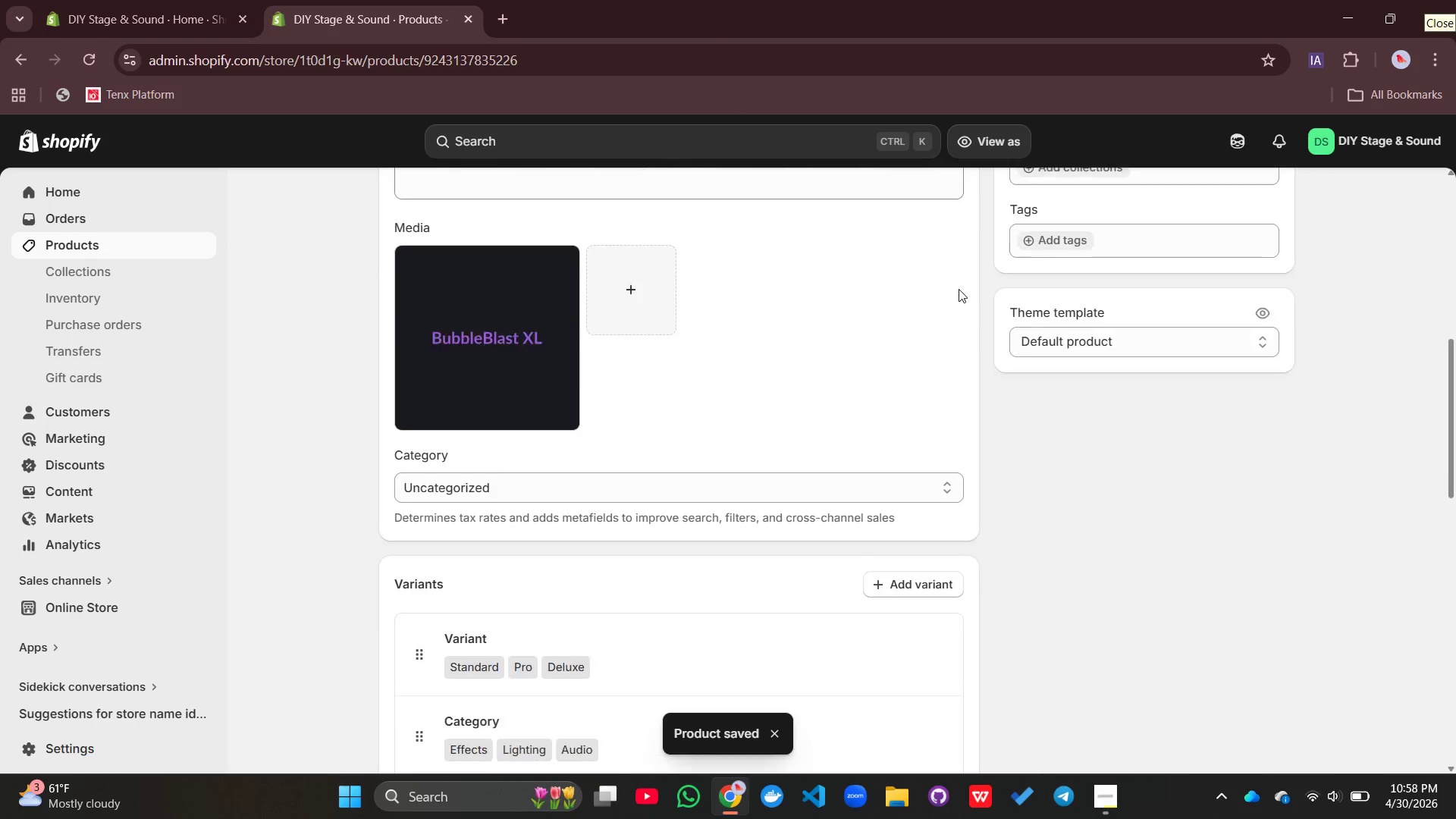 
wait(11.39)
 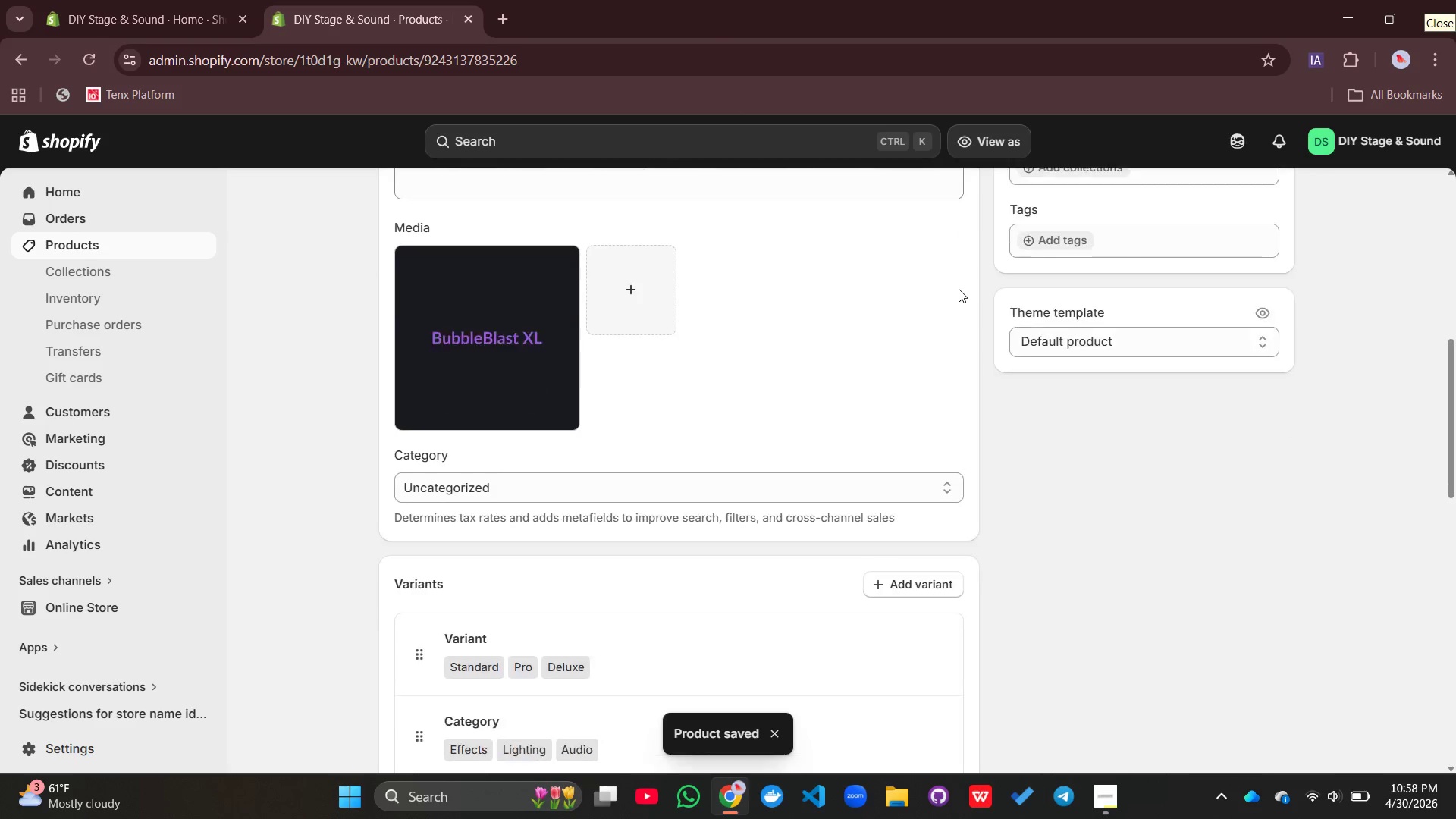 
left_click([142, 246])
 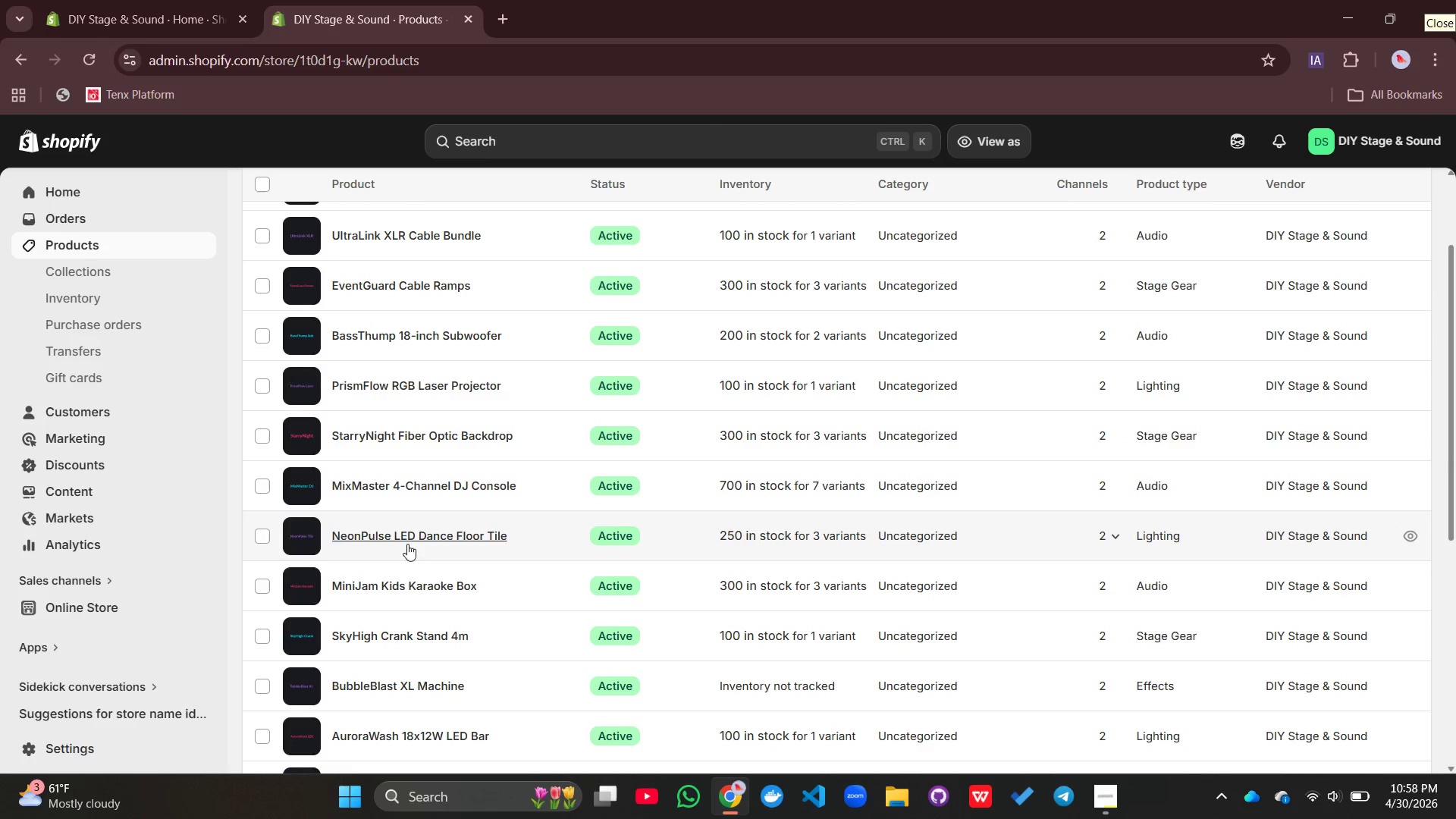 
wait(5.73)
 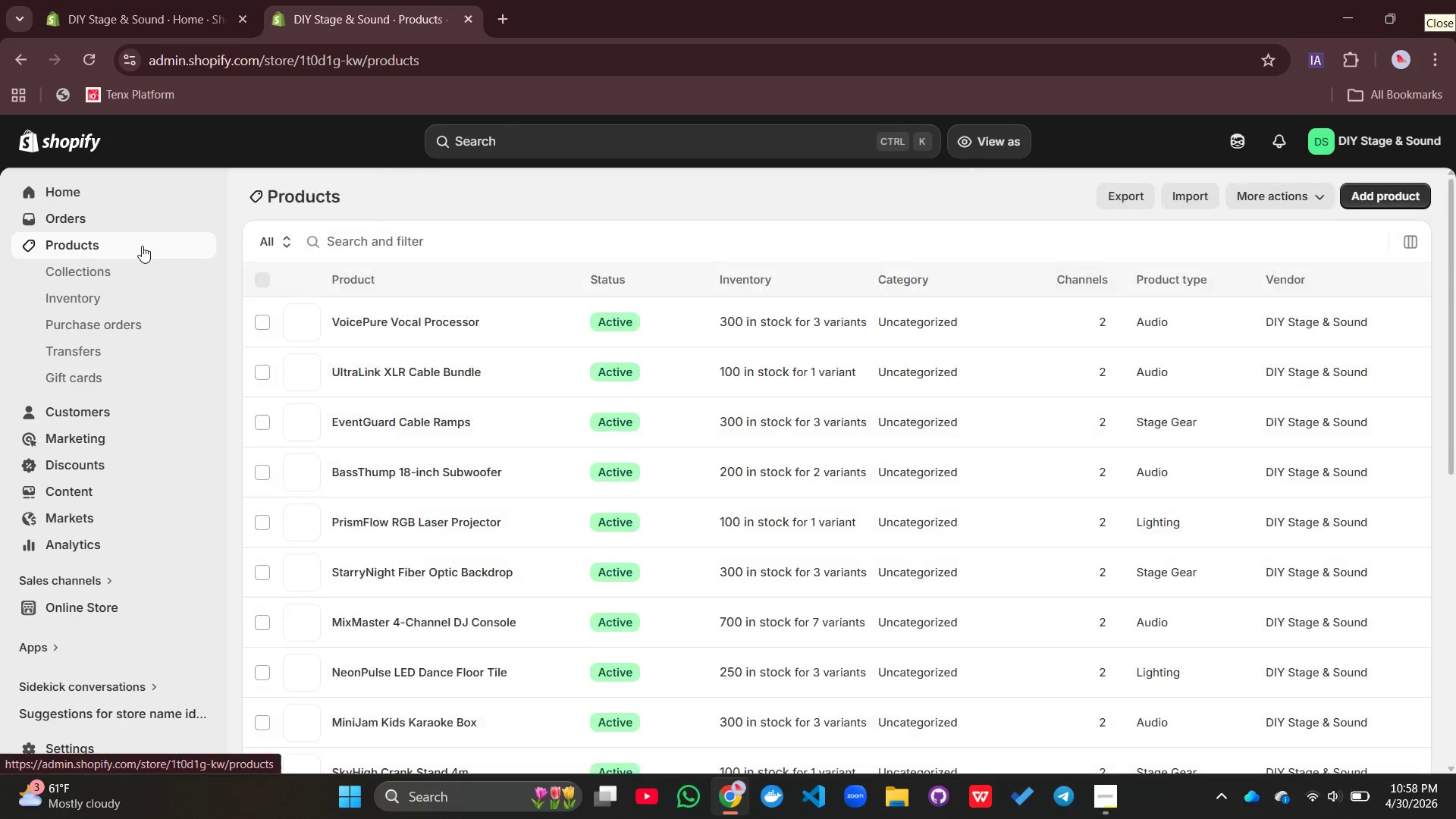 
left_click([381, 598])
 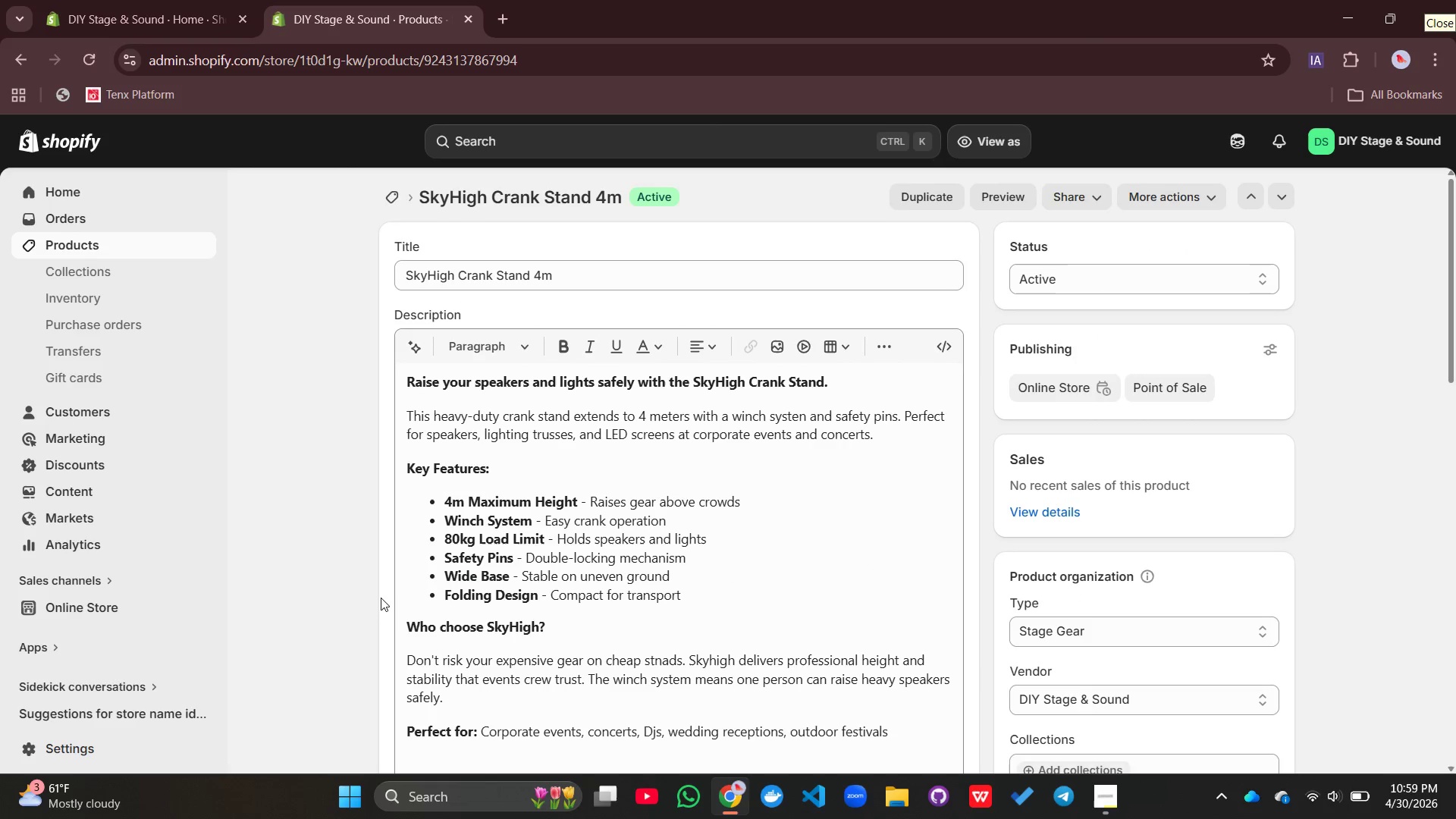 
left_click([290, 423])
 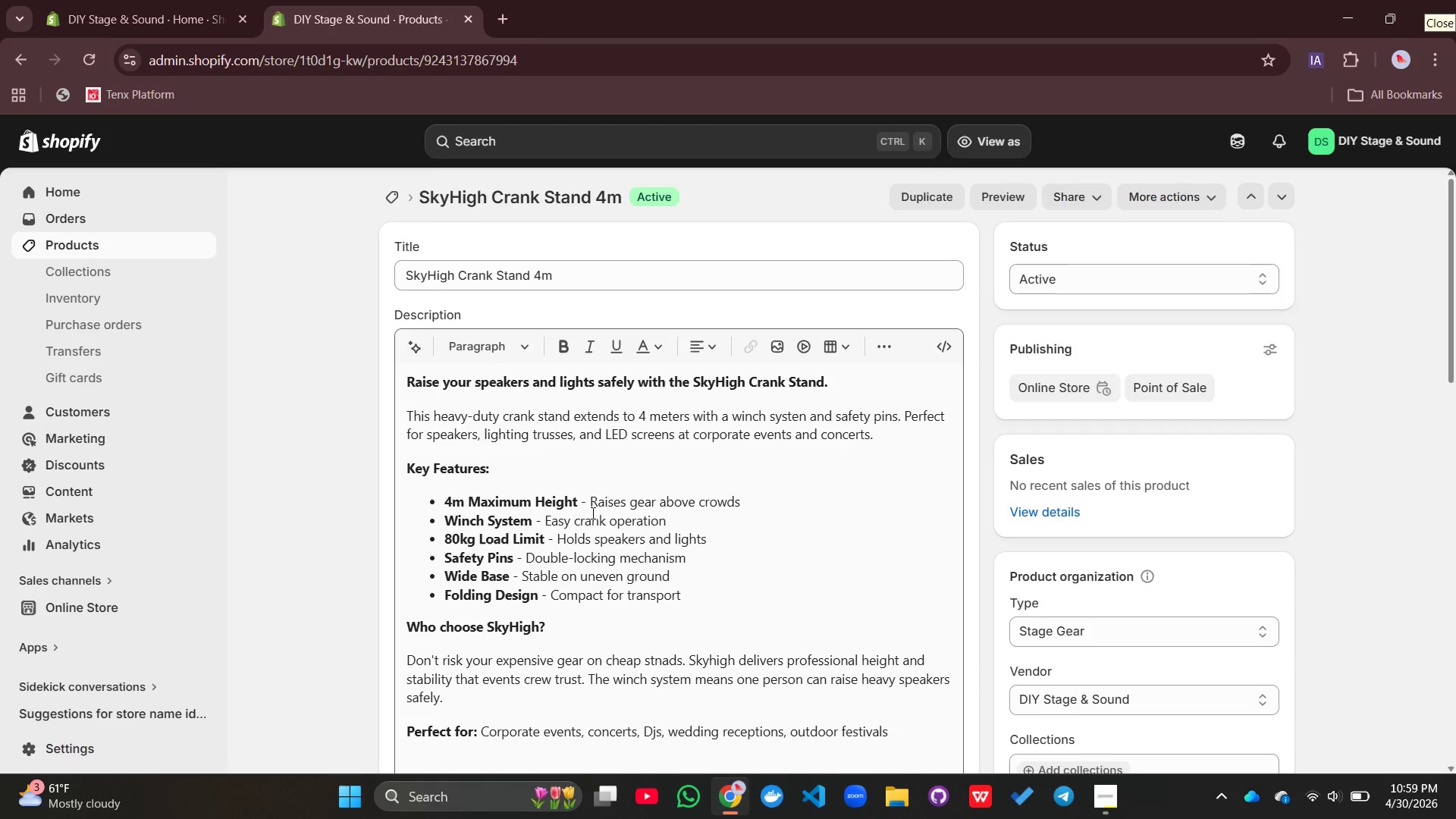 
wait(15.06)
 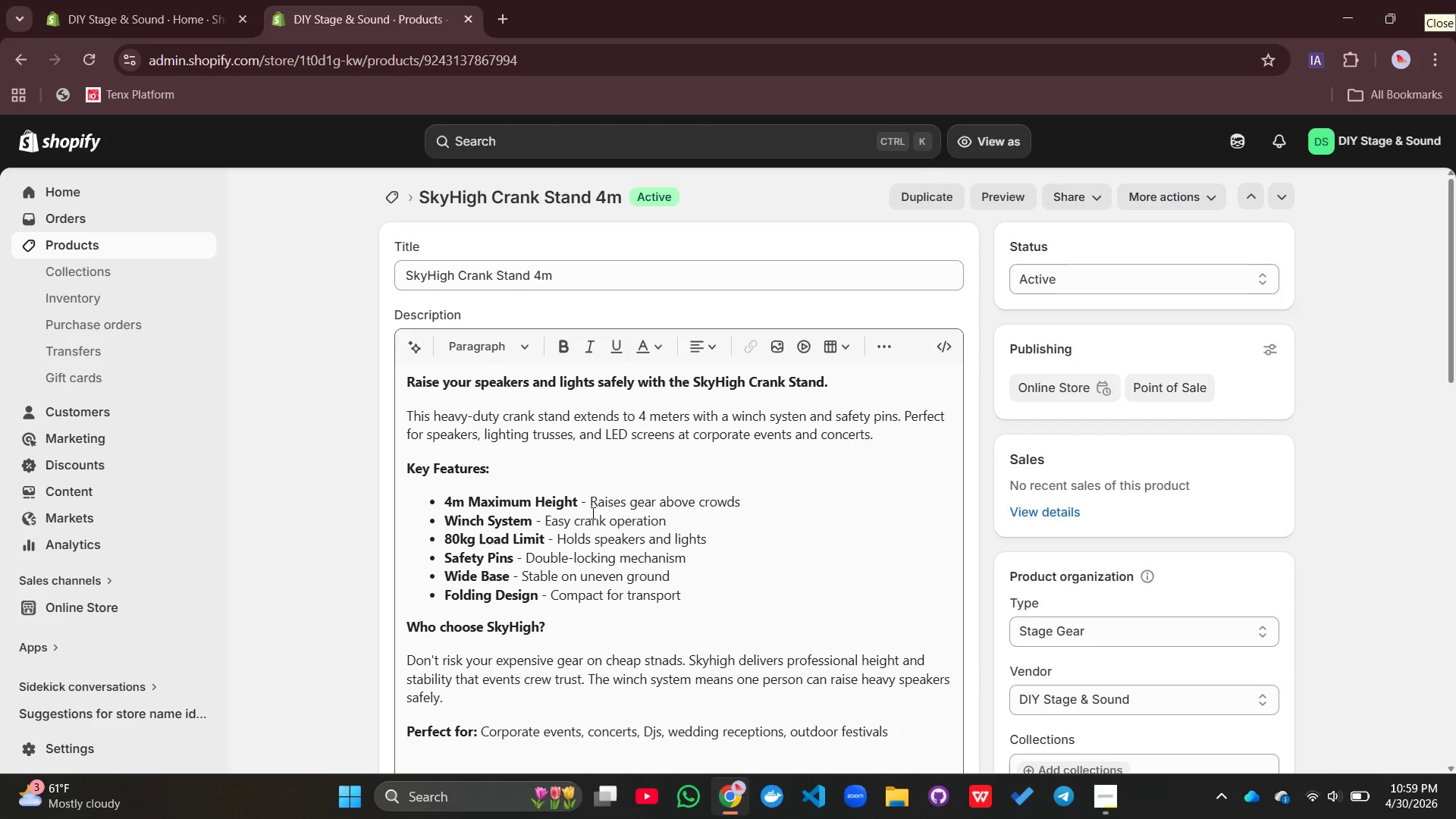 
left_click([87, 274])
 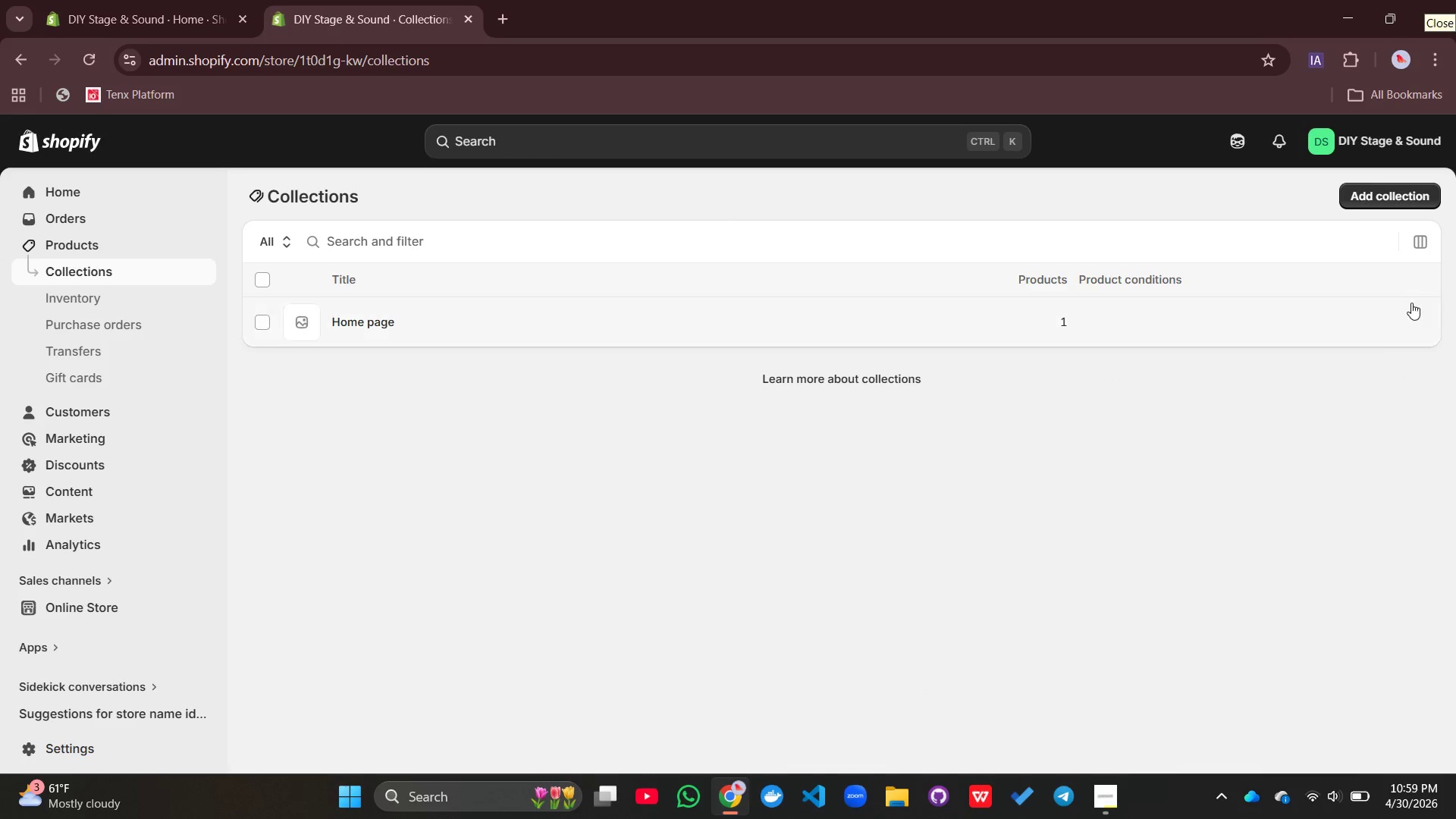 
left_click([1391, 190])
 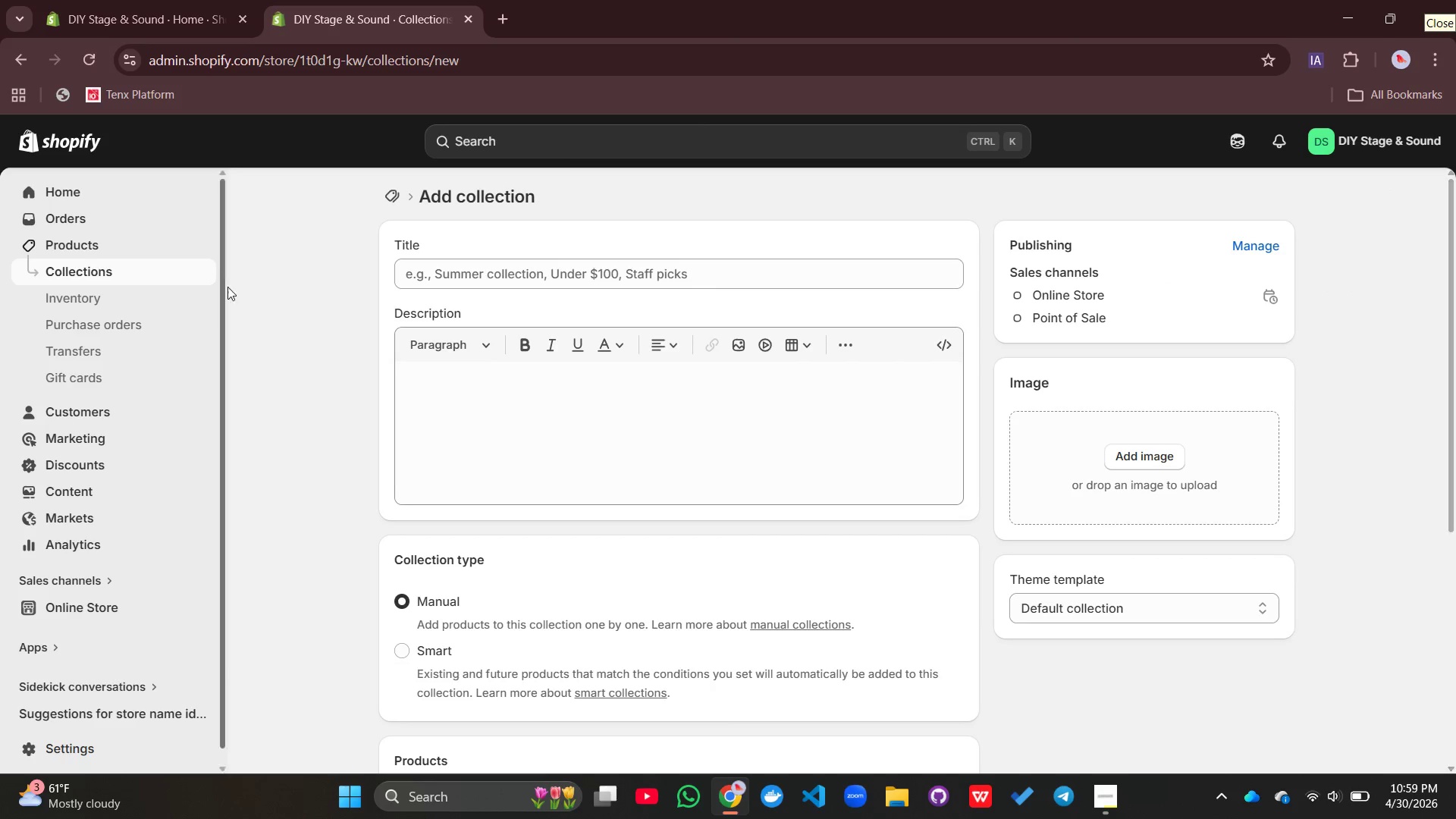 
left_click([471, 278])
 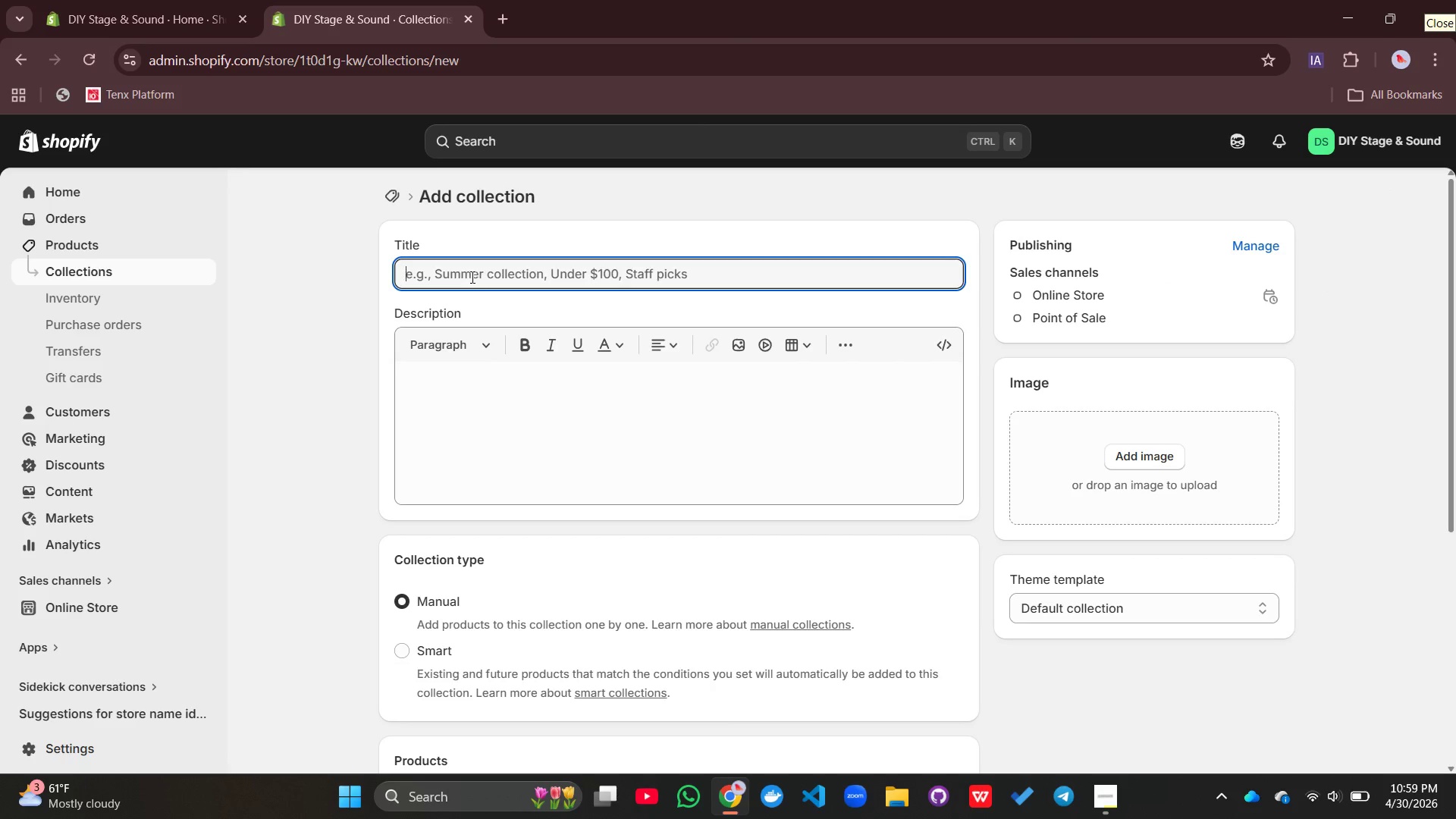 
type(Weddings)
 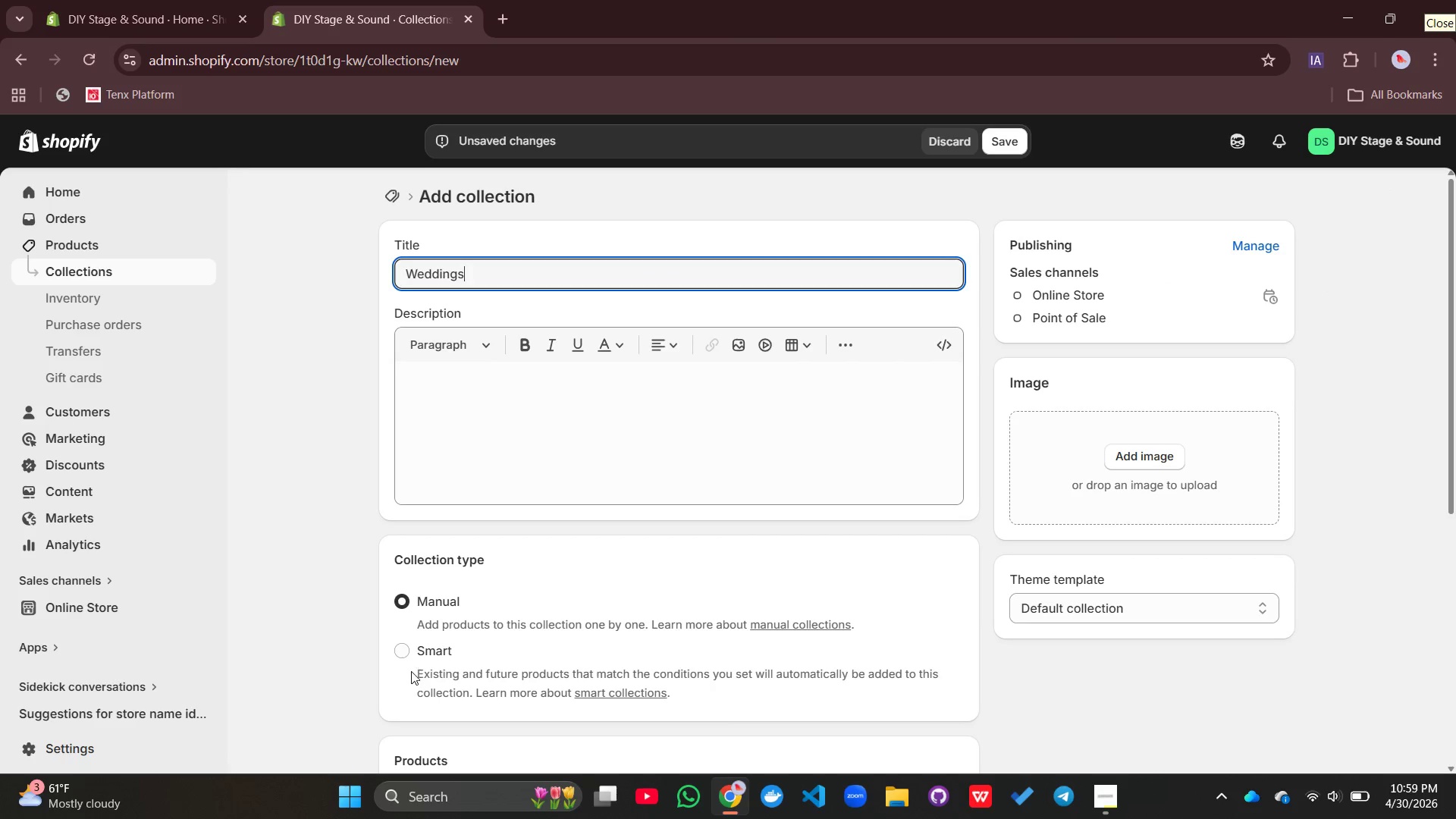 
left_click([412, 661])
 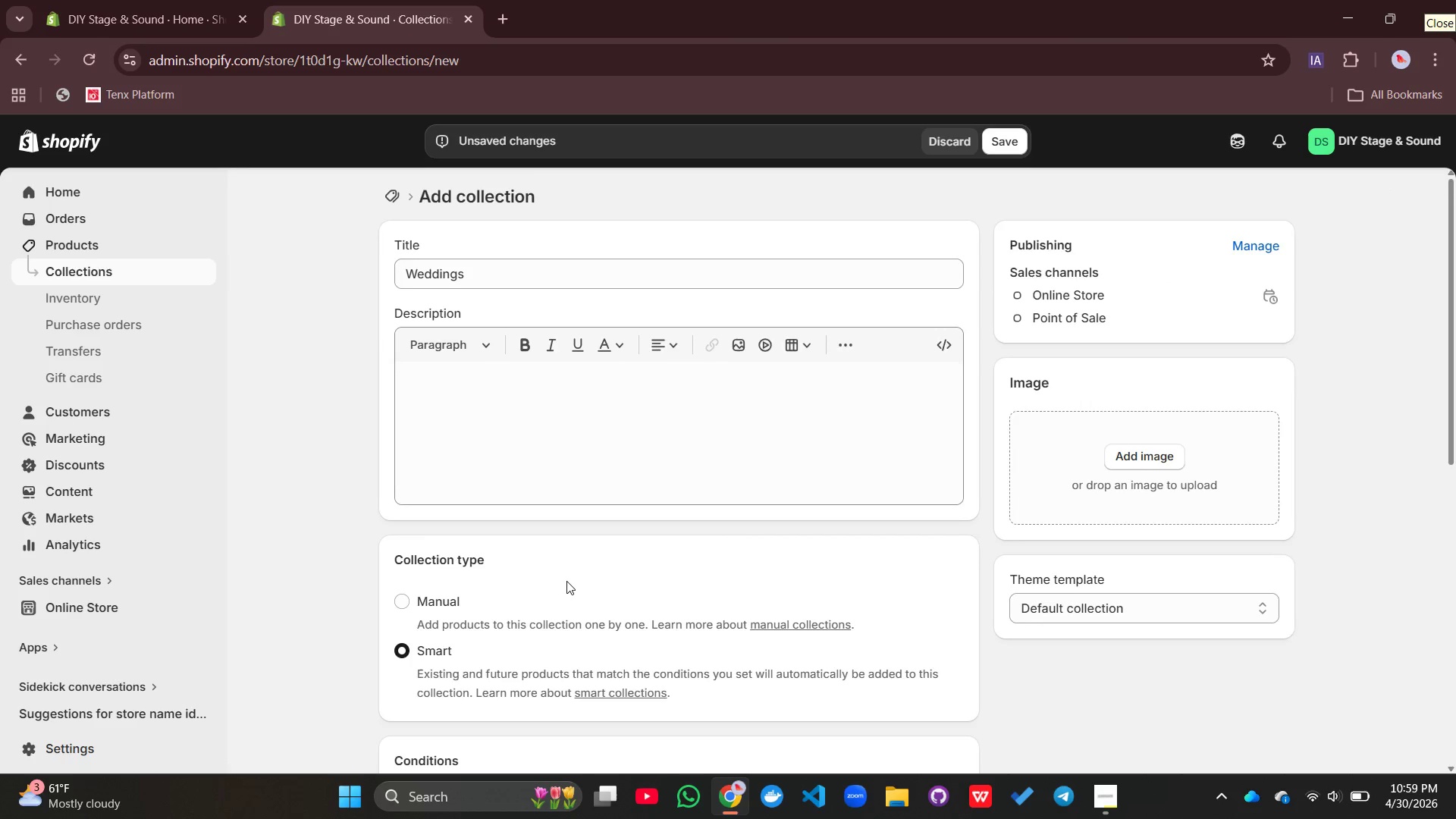 
scroll: coordinate [567, 582], scroll_direction: down, amount: 3.0
 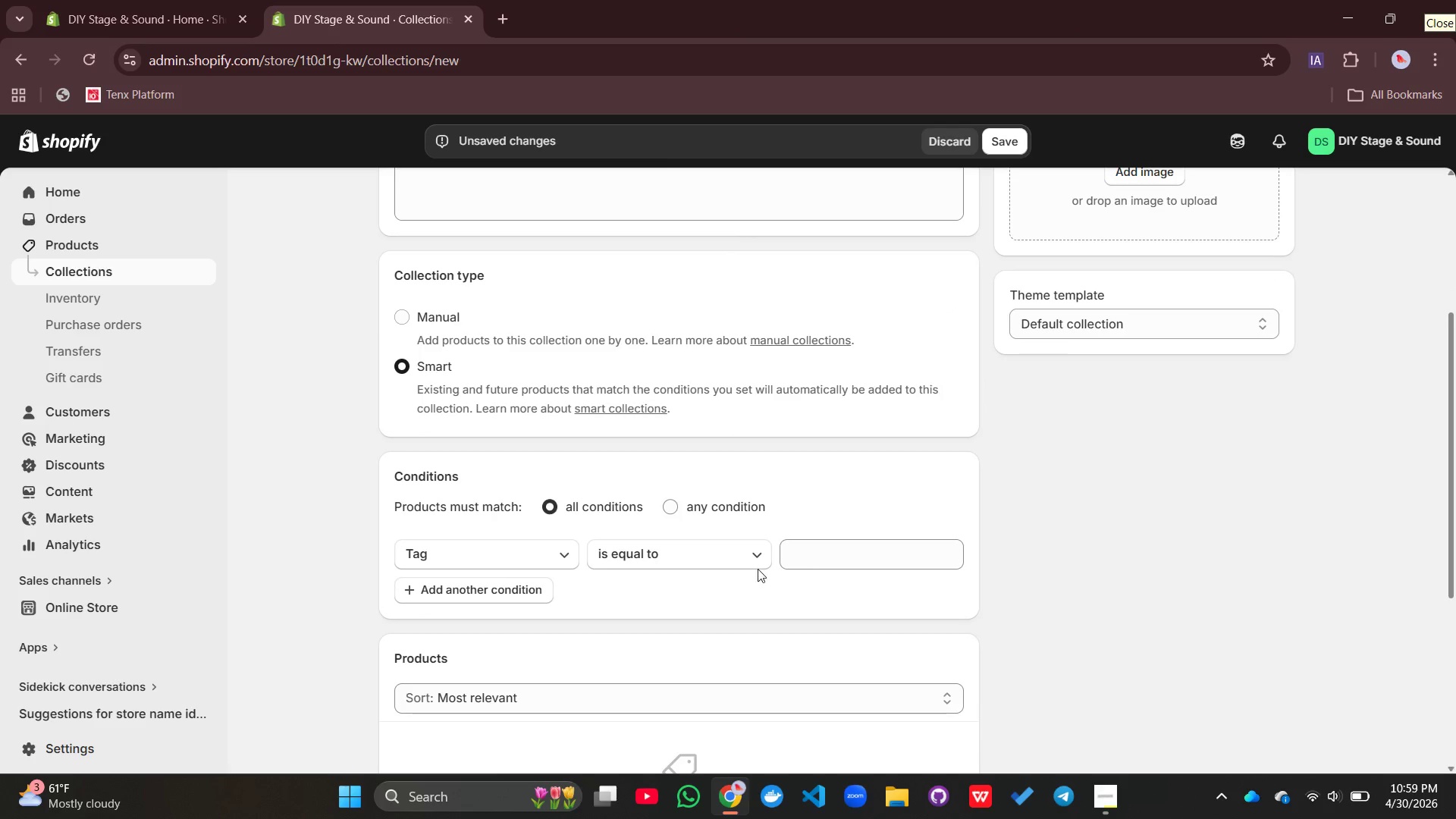 
left_click([833, 562])
 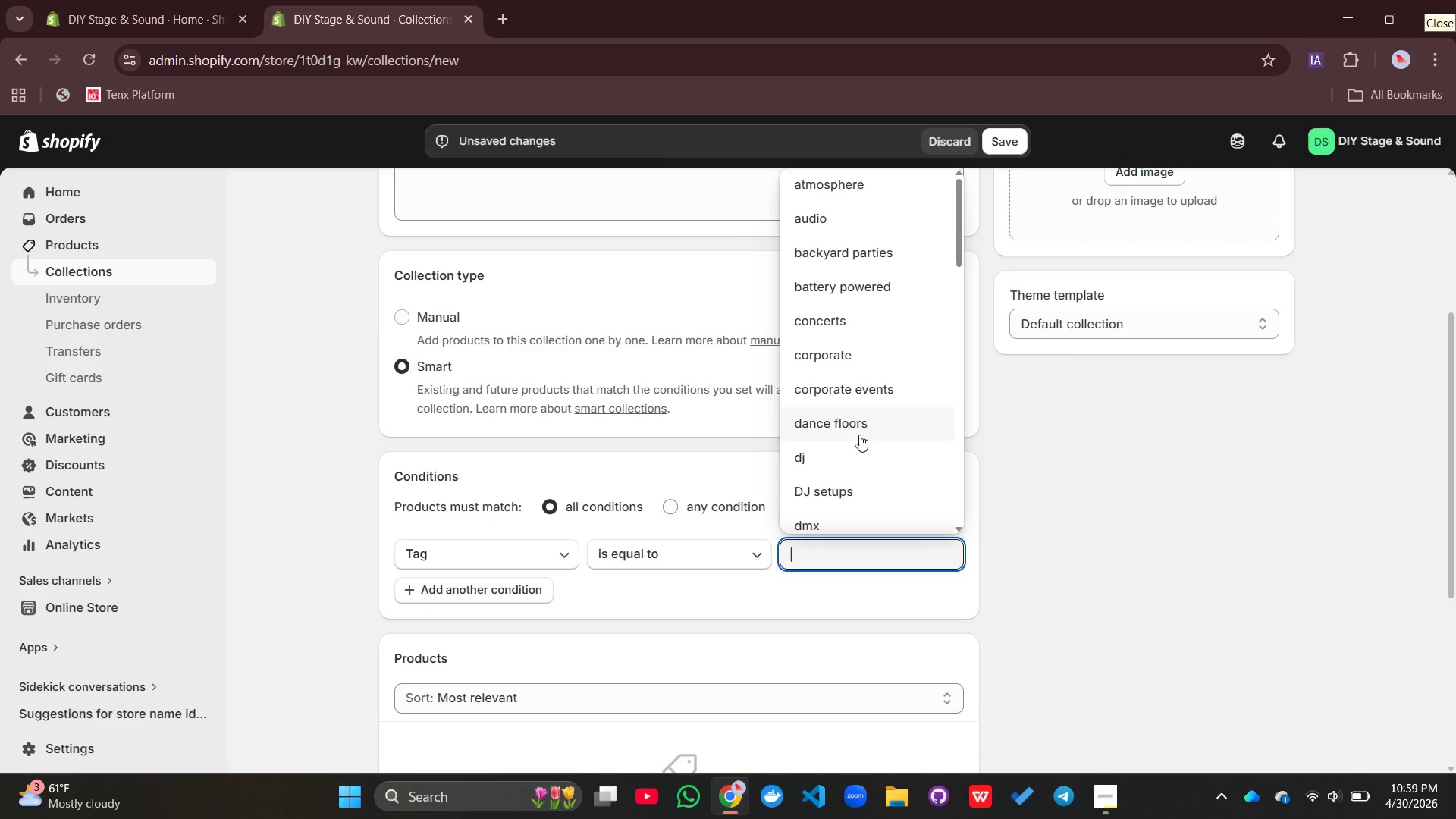 
scroll: coordinate [859, 435], scroll_direction: up, amount: 1.0
 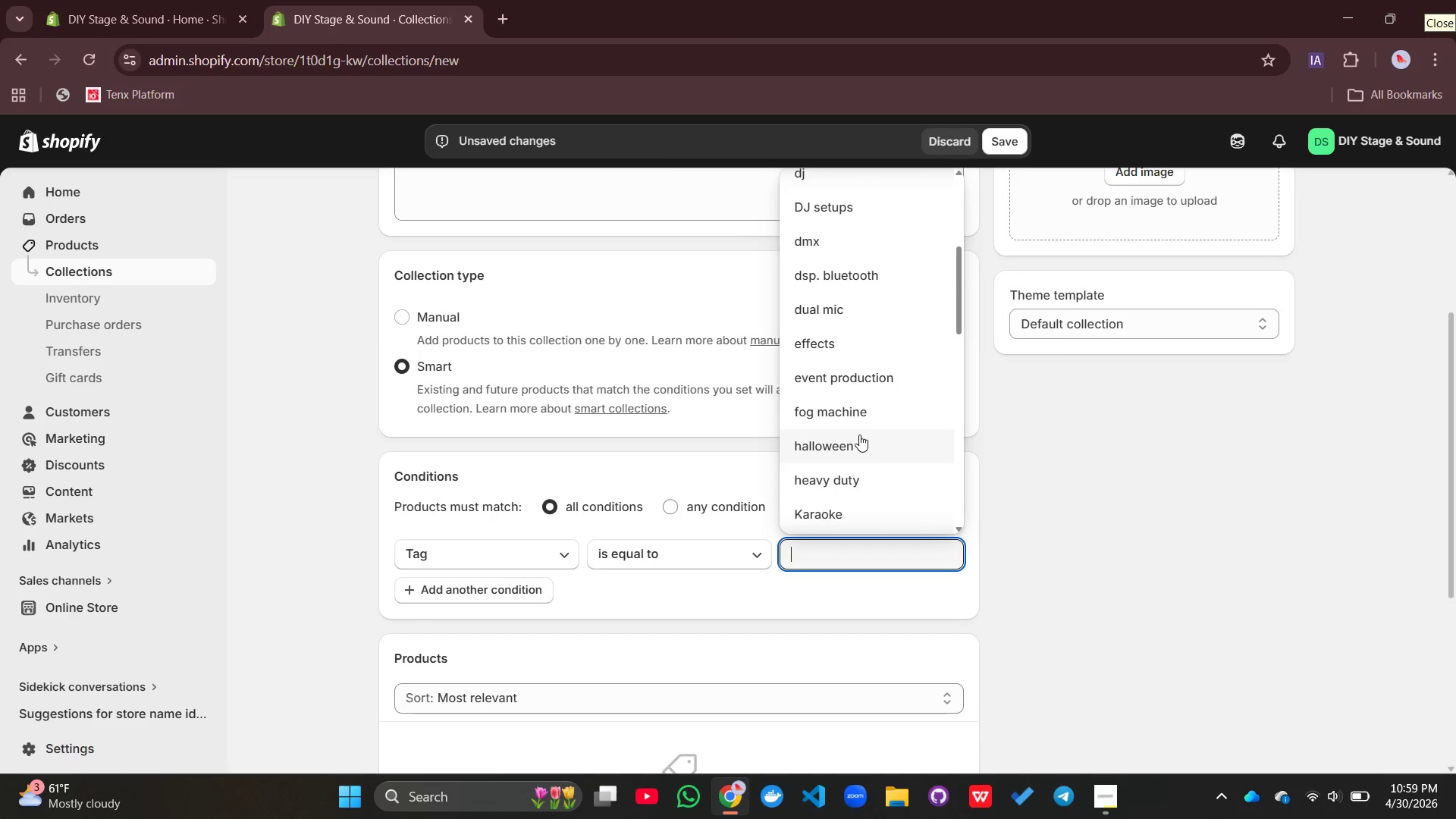 
scroll: coordinate [859, 434], scroll_direction: down, amount: 8.0
 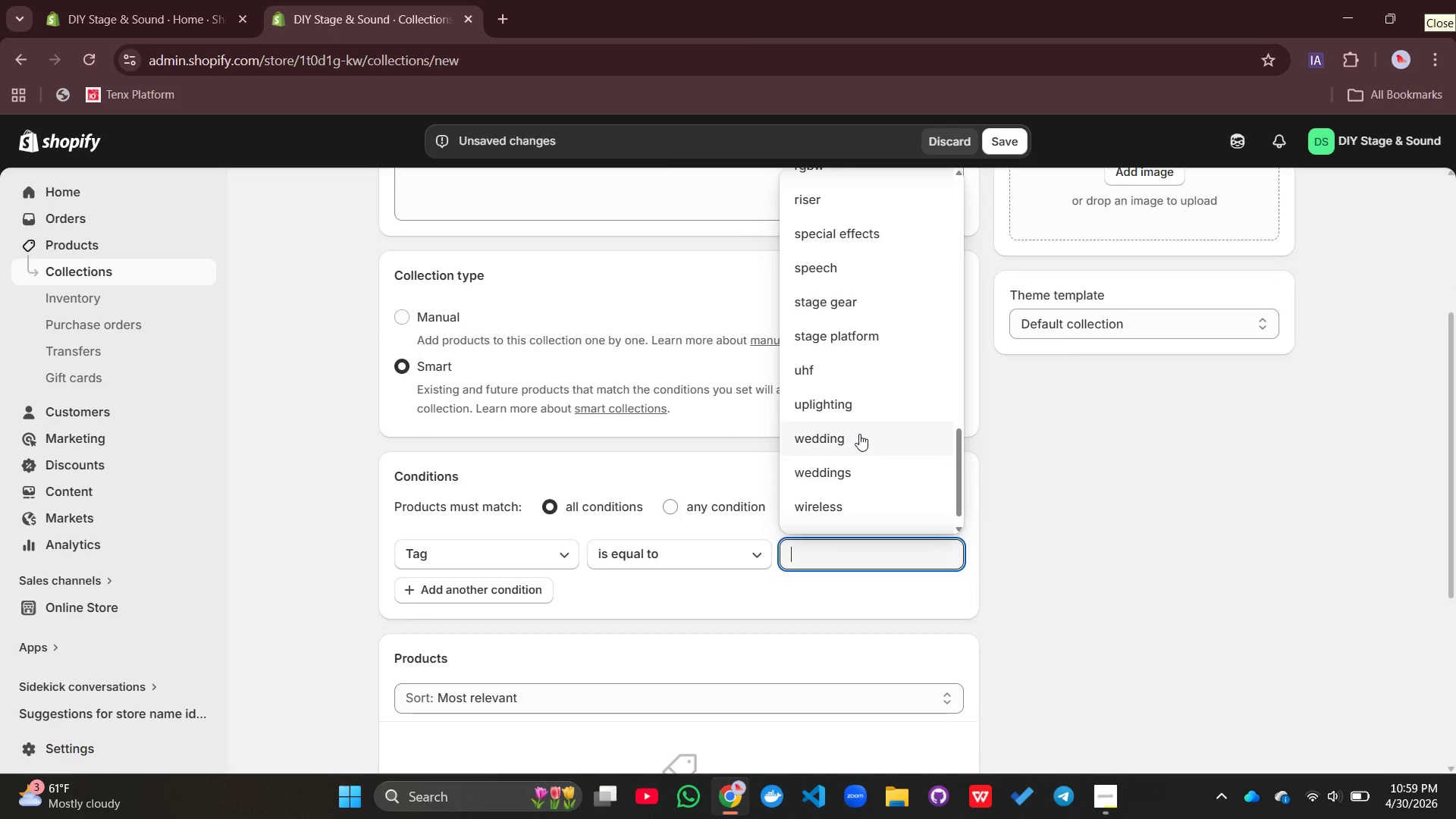 
left_click([859, 434])
 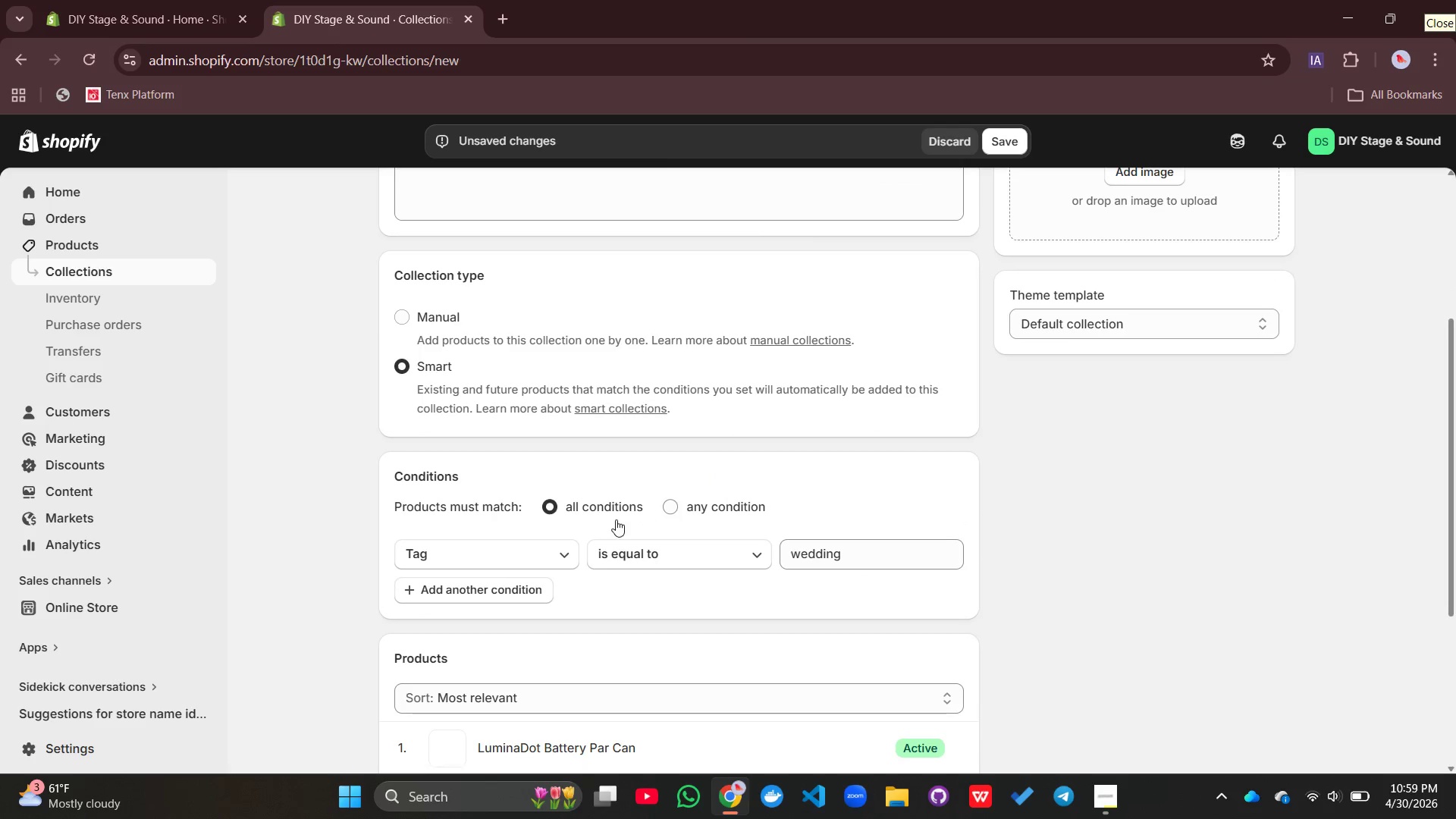 
scroll: coordinate [616, 519], scroll_direction: down, amount: 3.0
 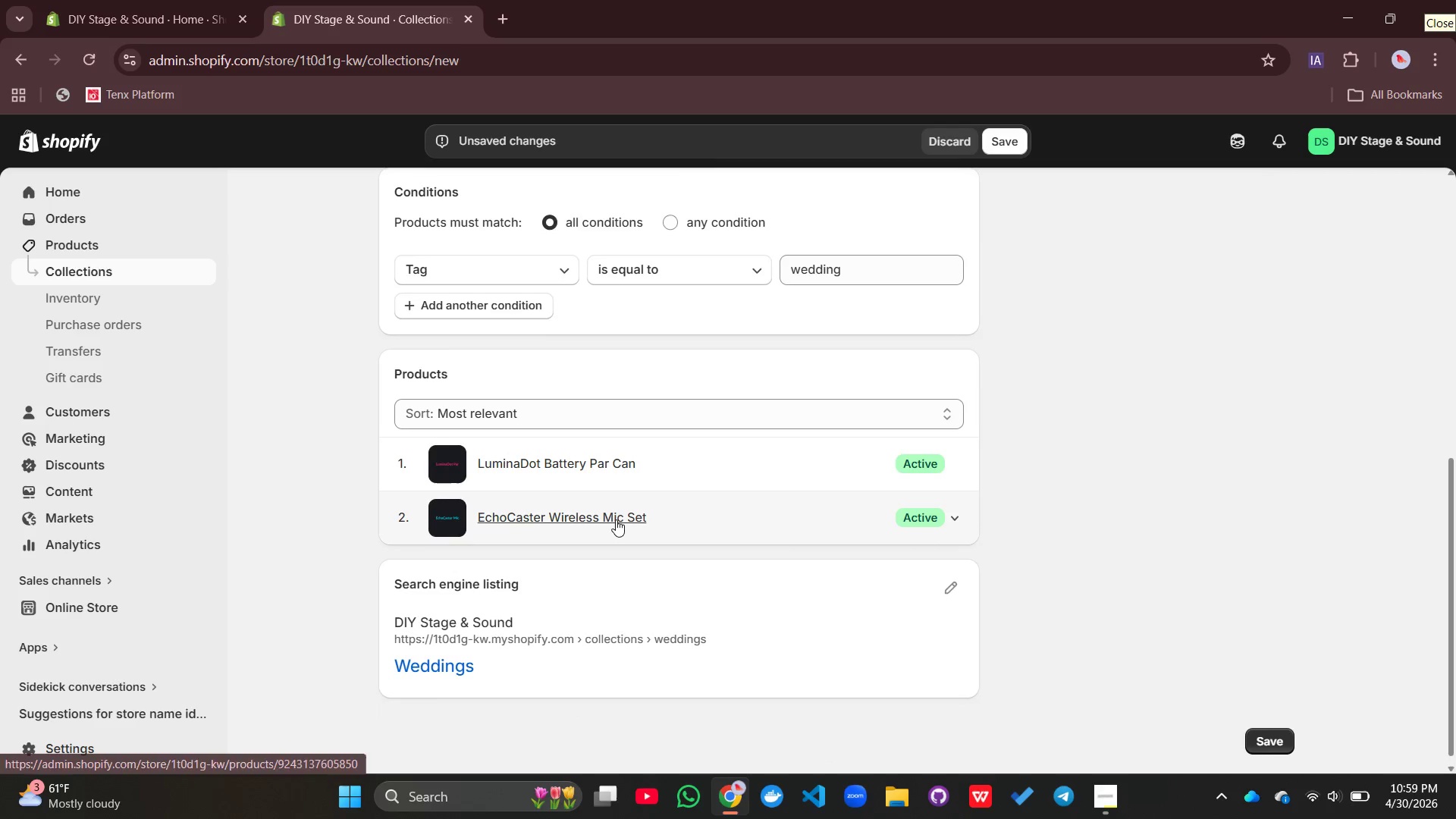 
scroll: coordinate [624, 502], scroll_direction: up, amount: 2.0
 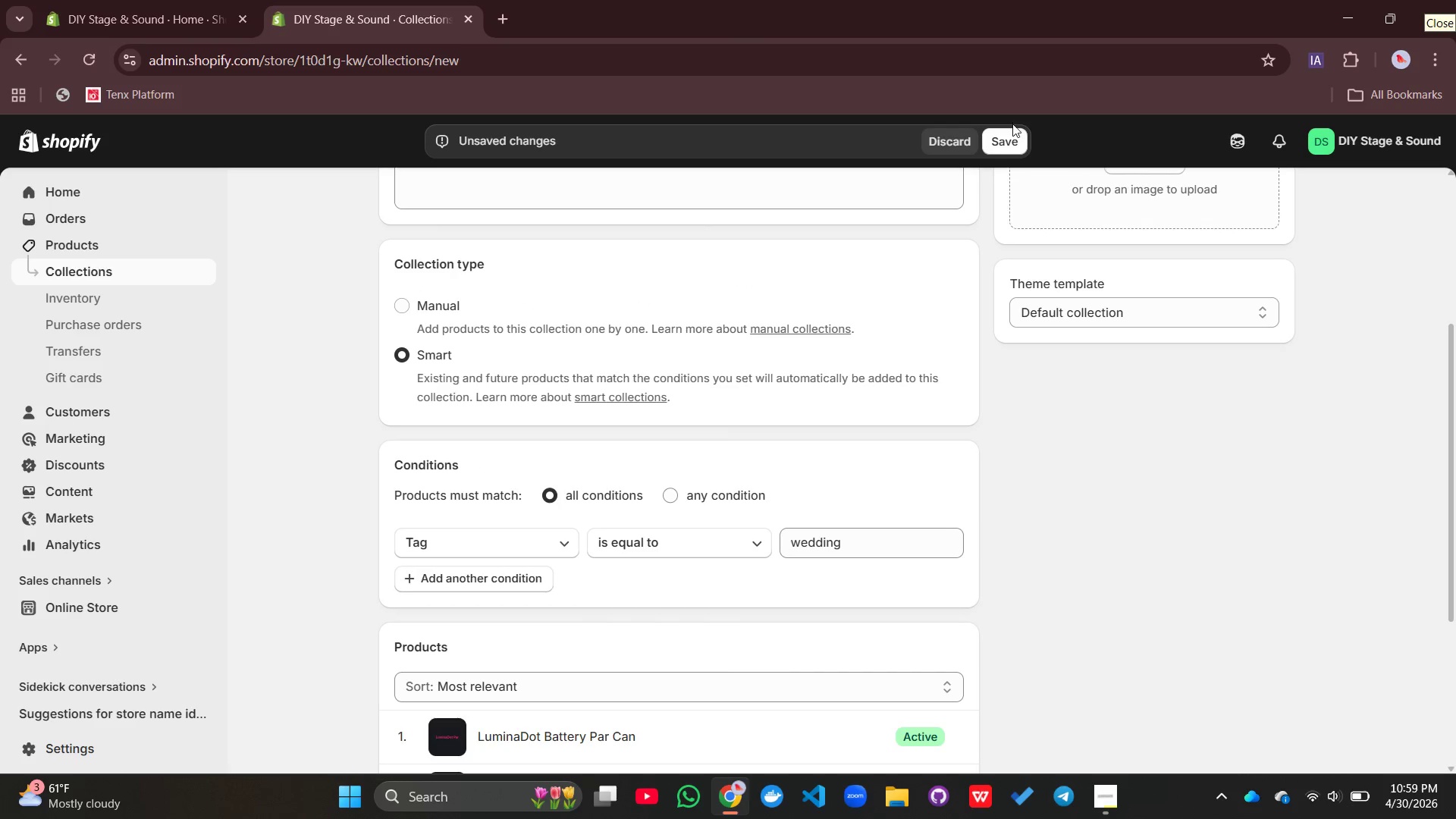 
left_click([1012, 138])
 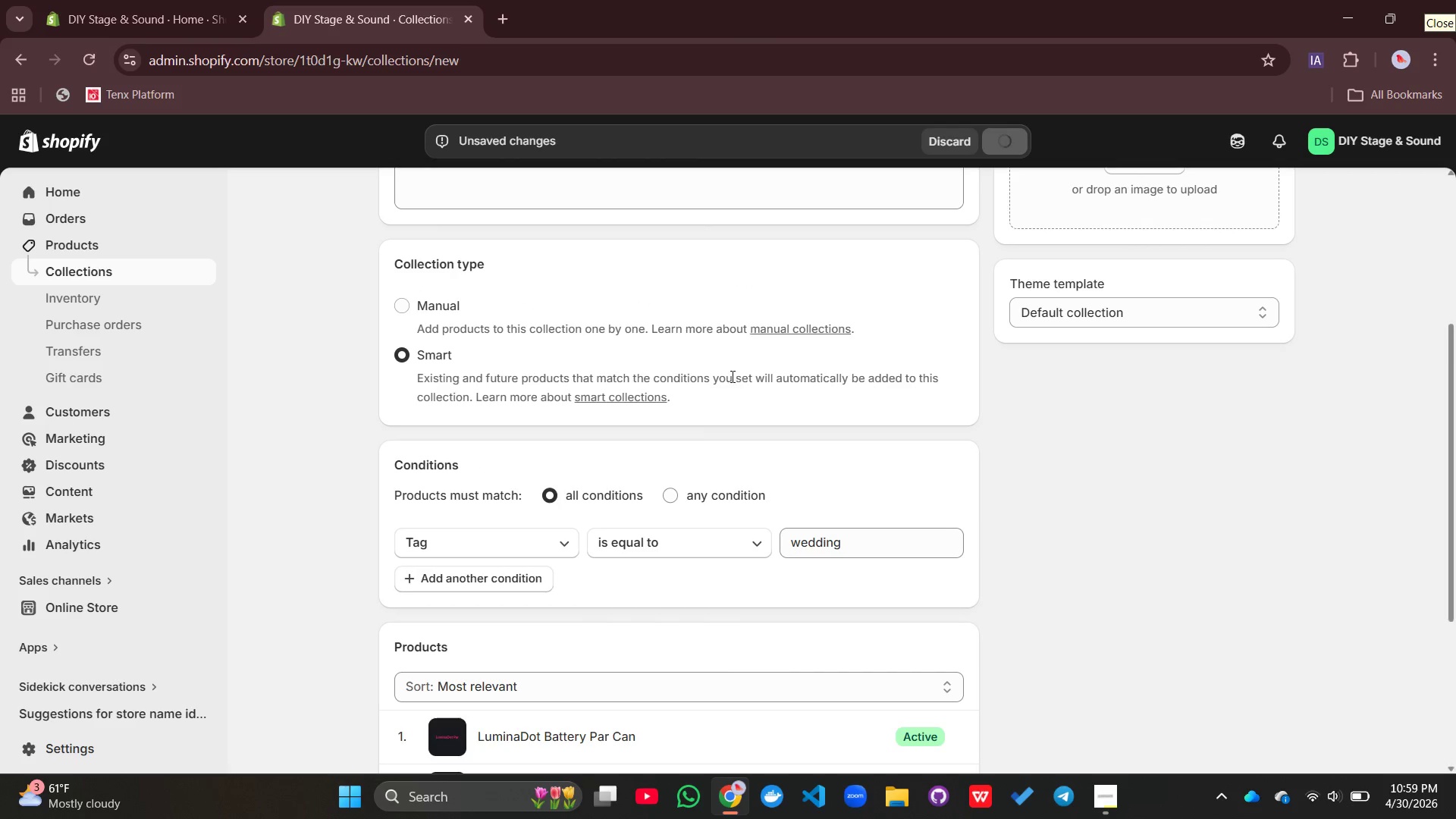 
scroll: coordinate [676, 448], scroll_direction: up, amount: 6.0
 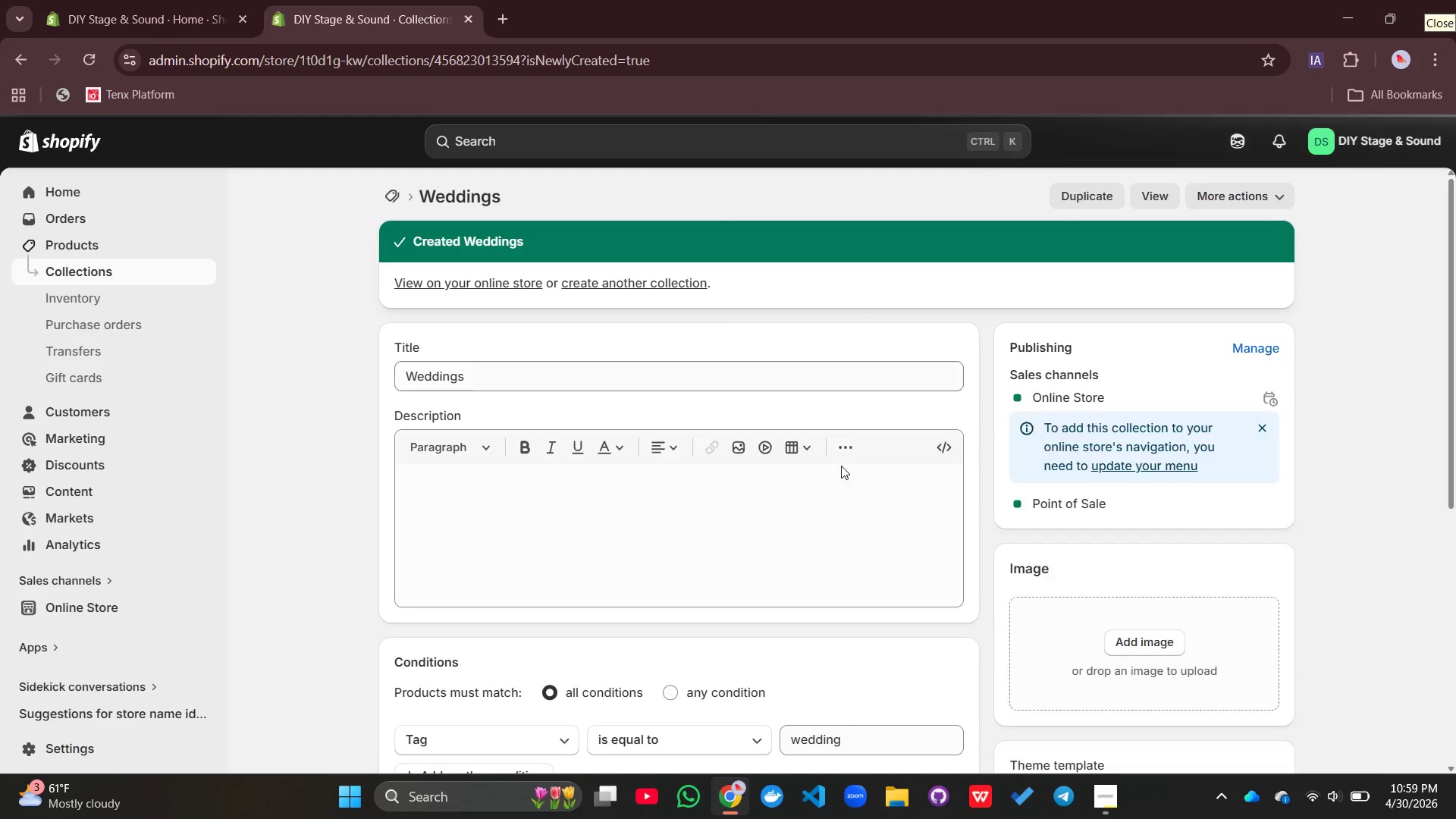 
scroll: coordinate [645, 510], scroll_direction: down, amount: 9.0
 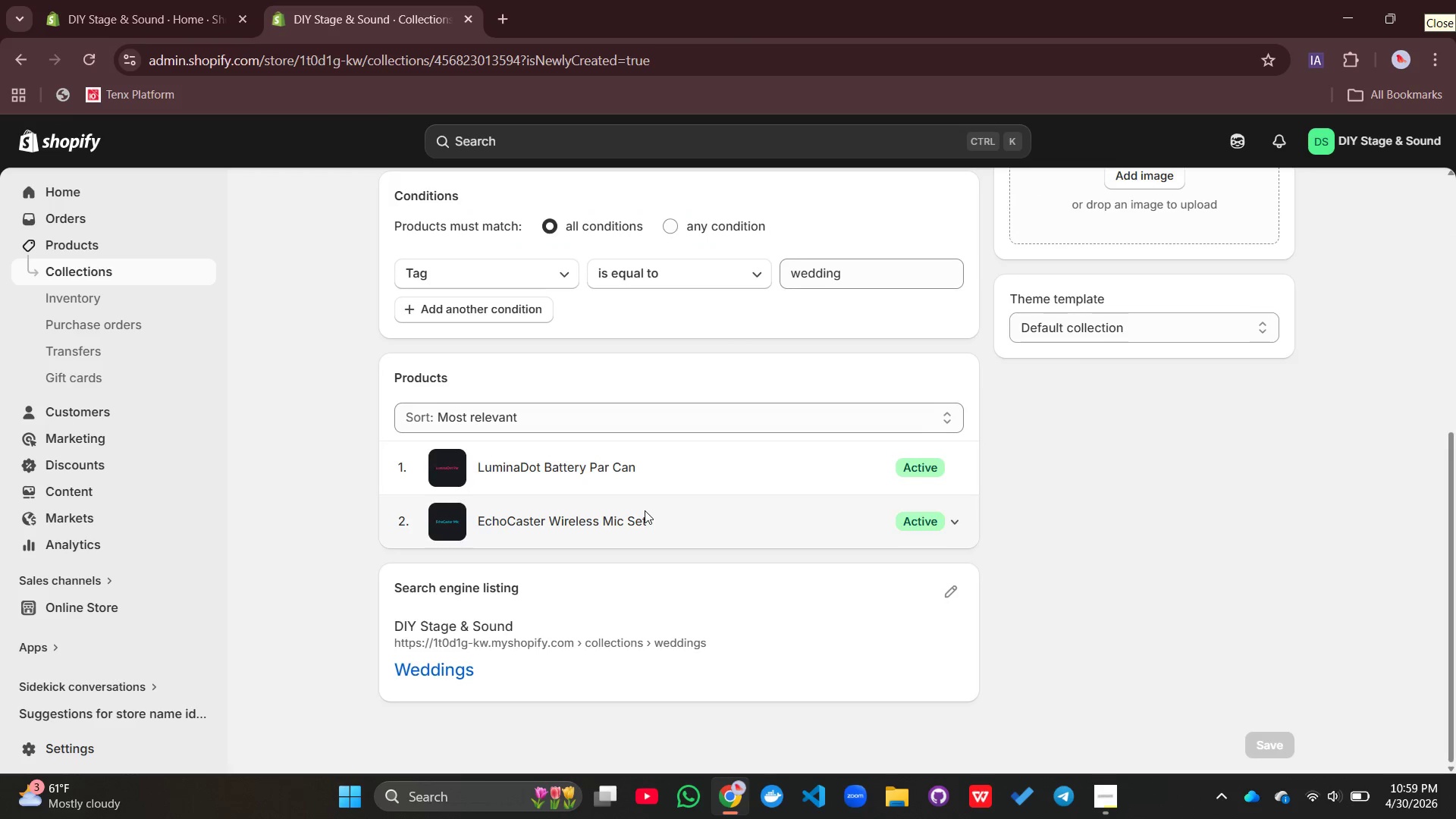 
scroll: coordinate [646, 498], scroll_direction: up, amount: 11.0
 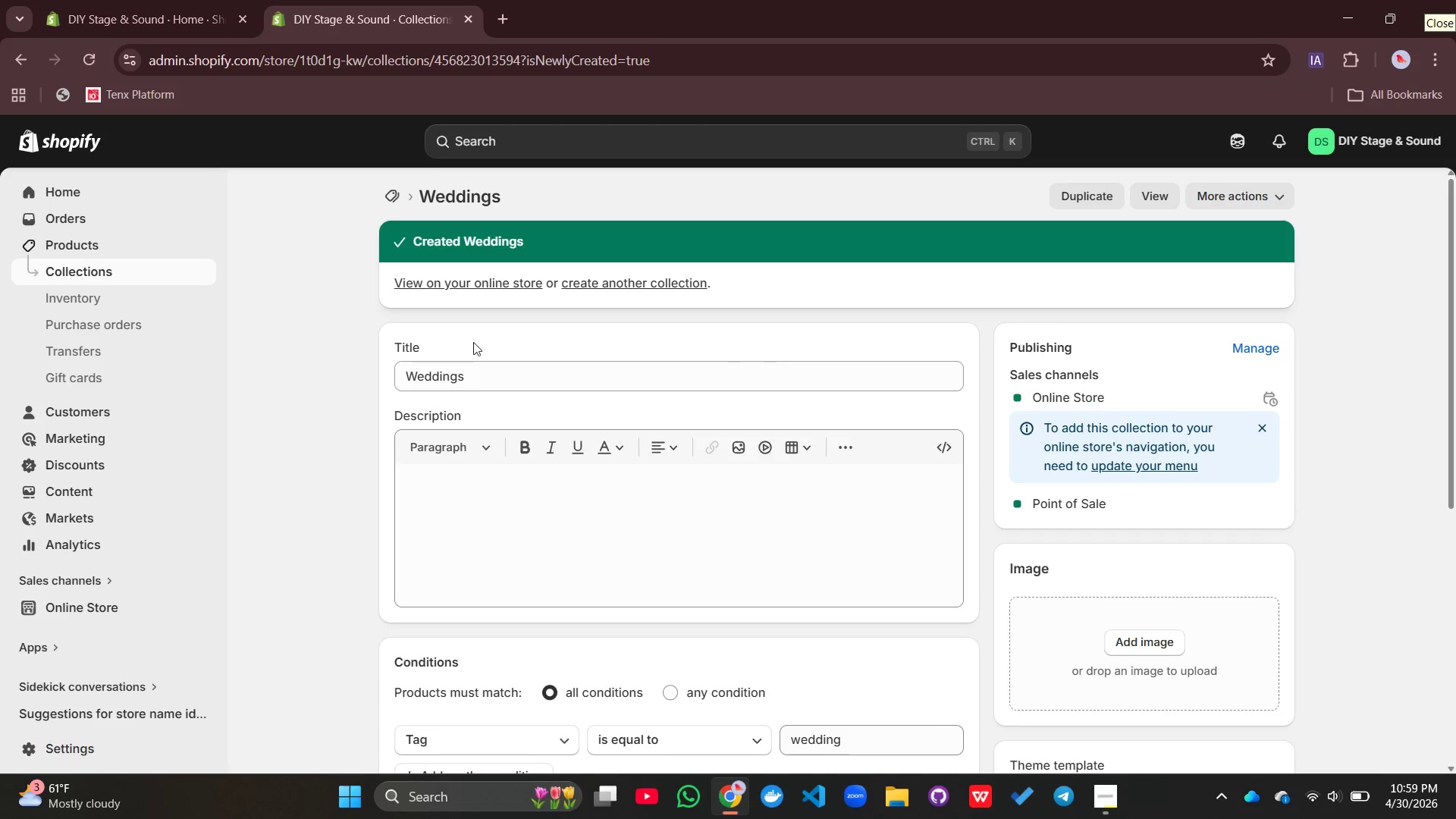 
left_click([626, 281])
 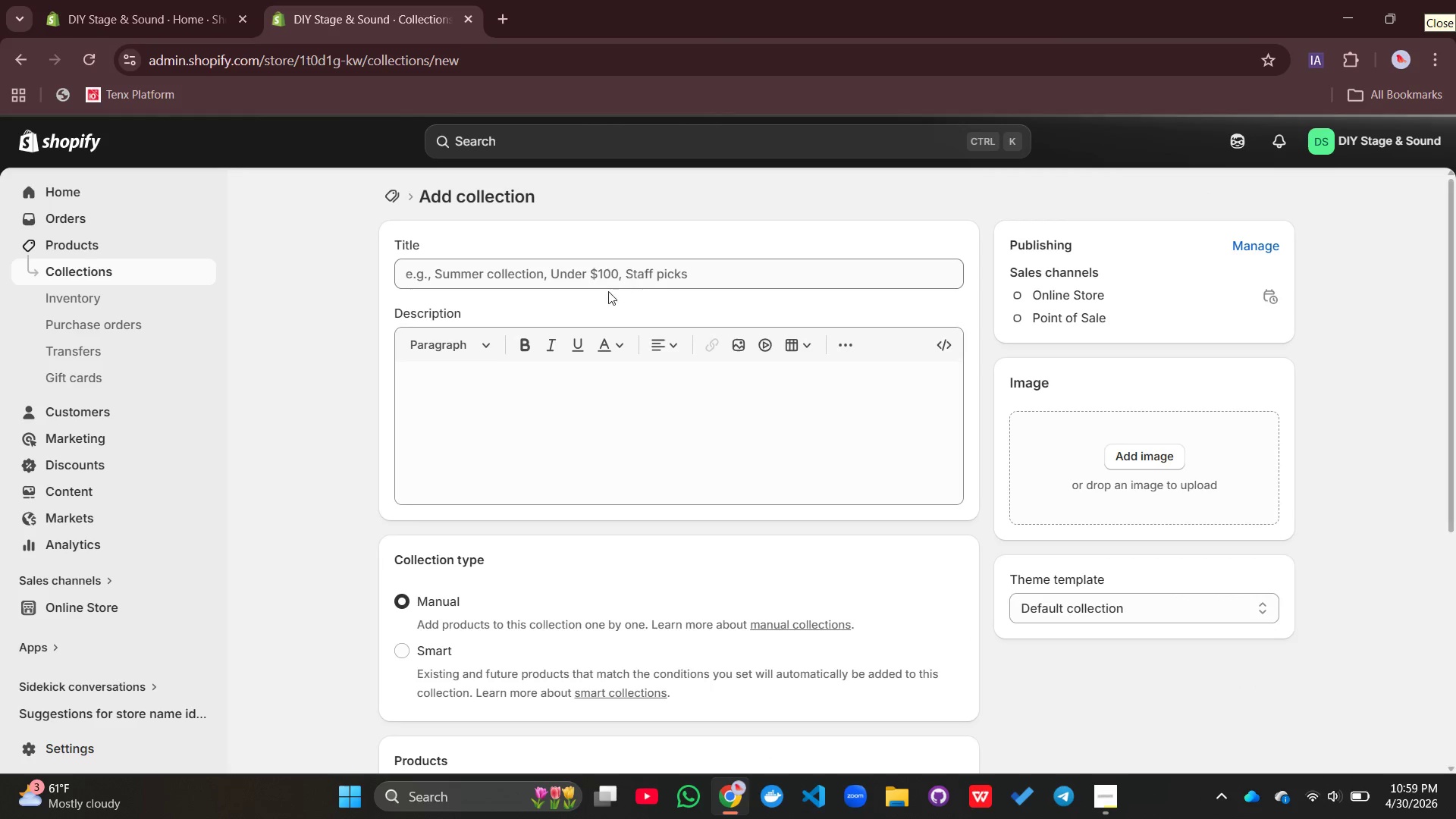 
left_click([540, 278])
 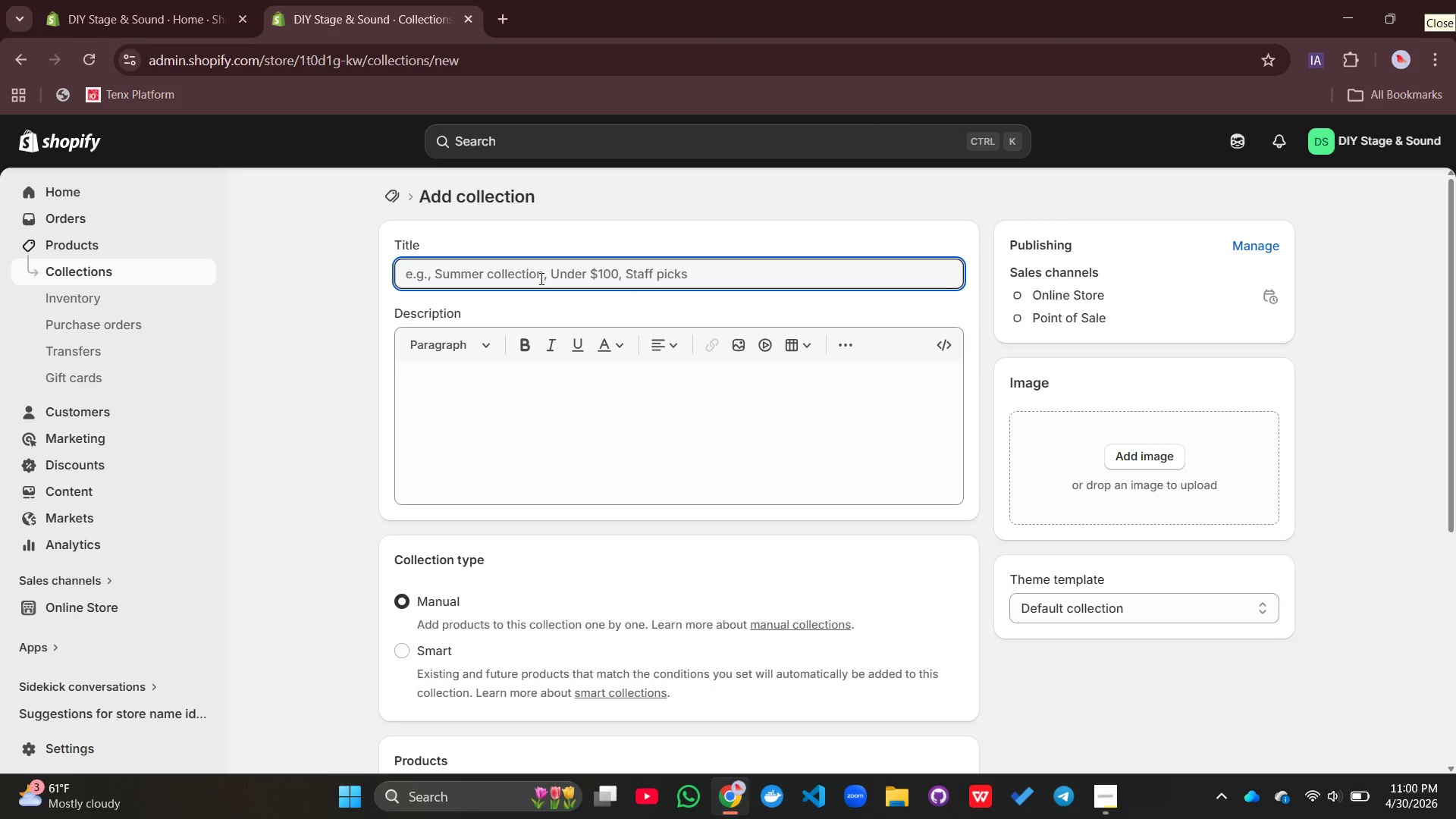 
type(Karaoke Nights)
 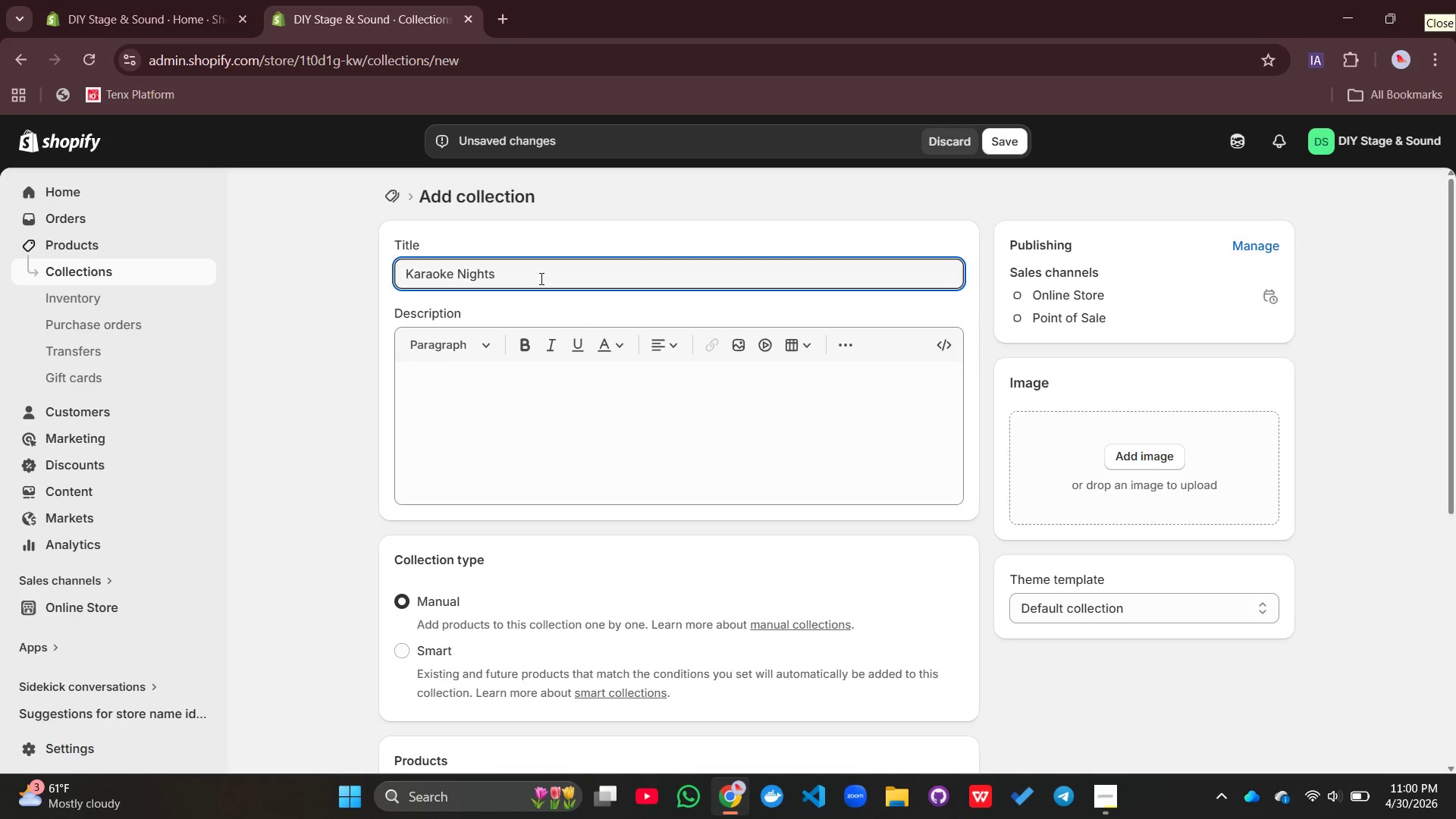 
left_click([398, 656])
 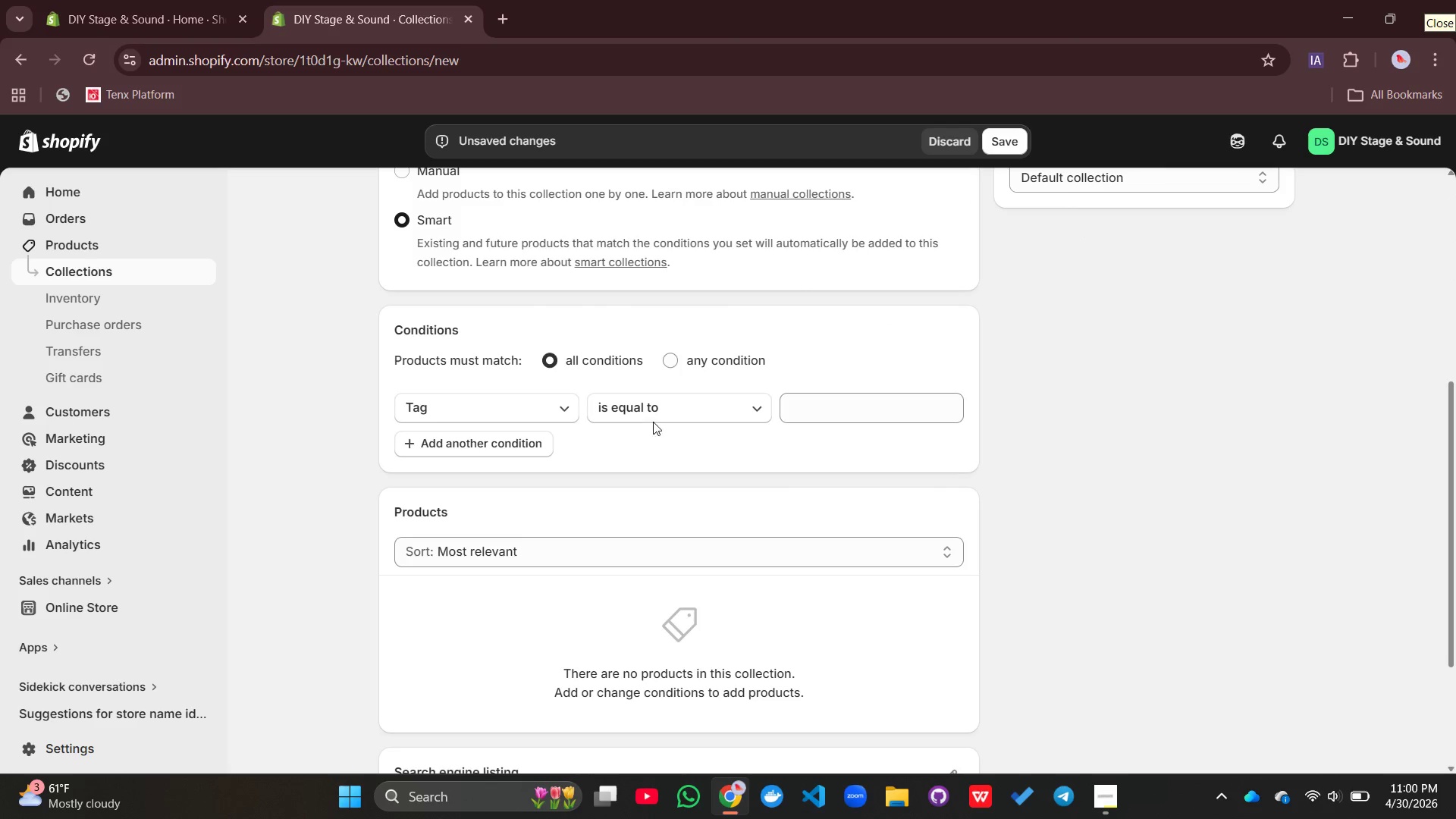 
left_click([854, 420])
 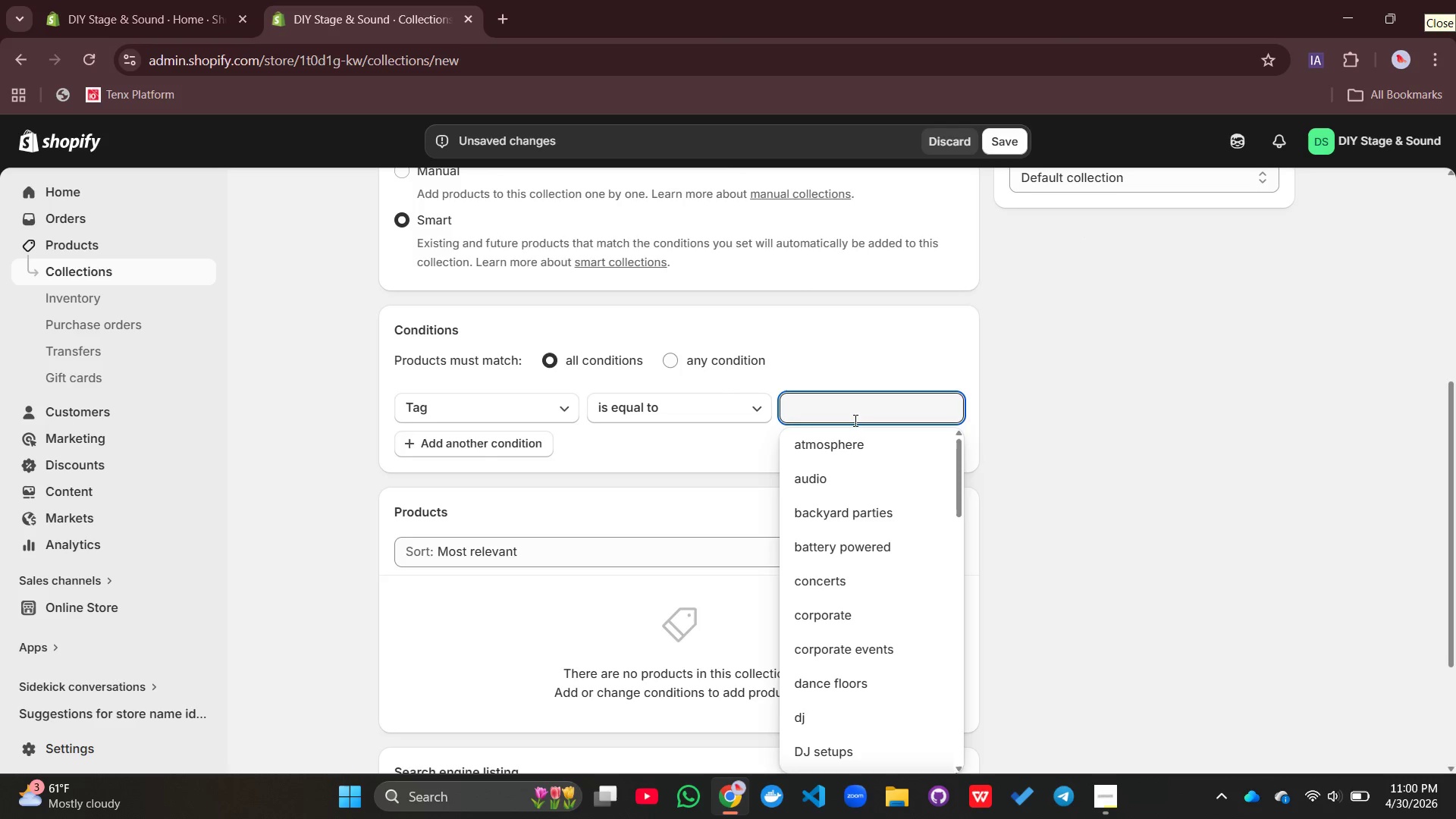 
type(ka)
 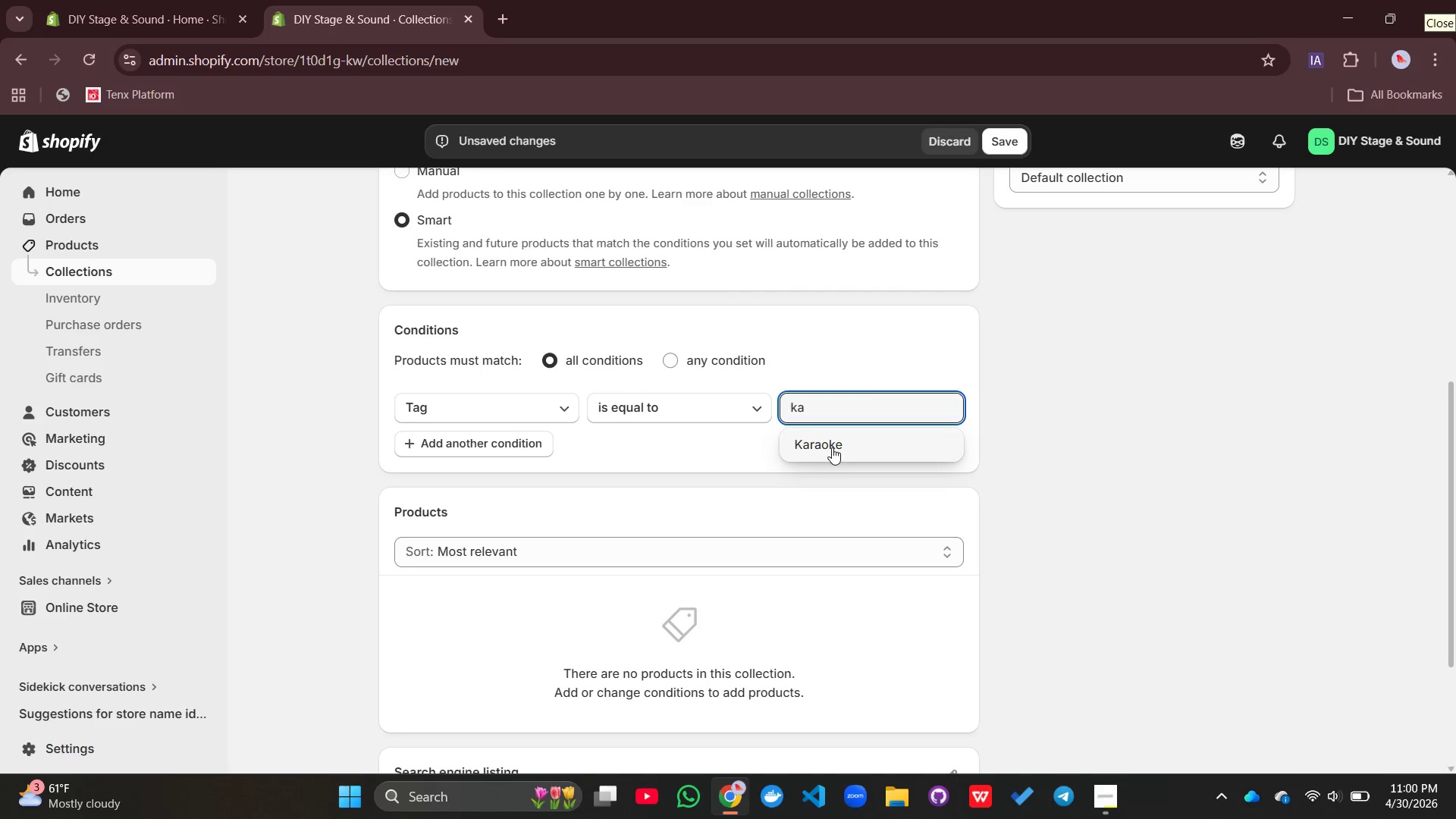 
left_click([832, 447])
 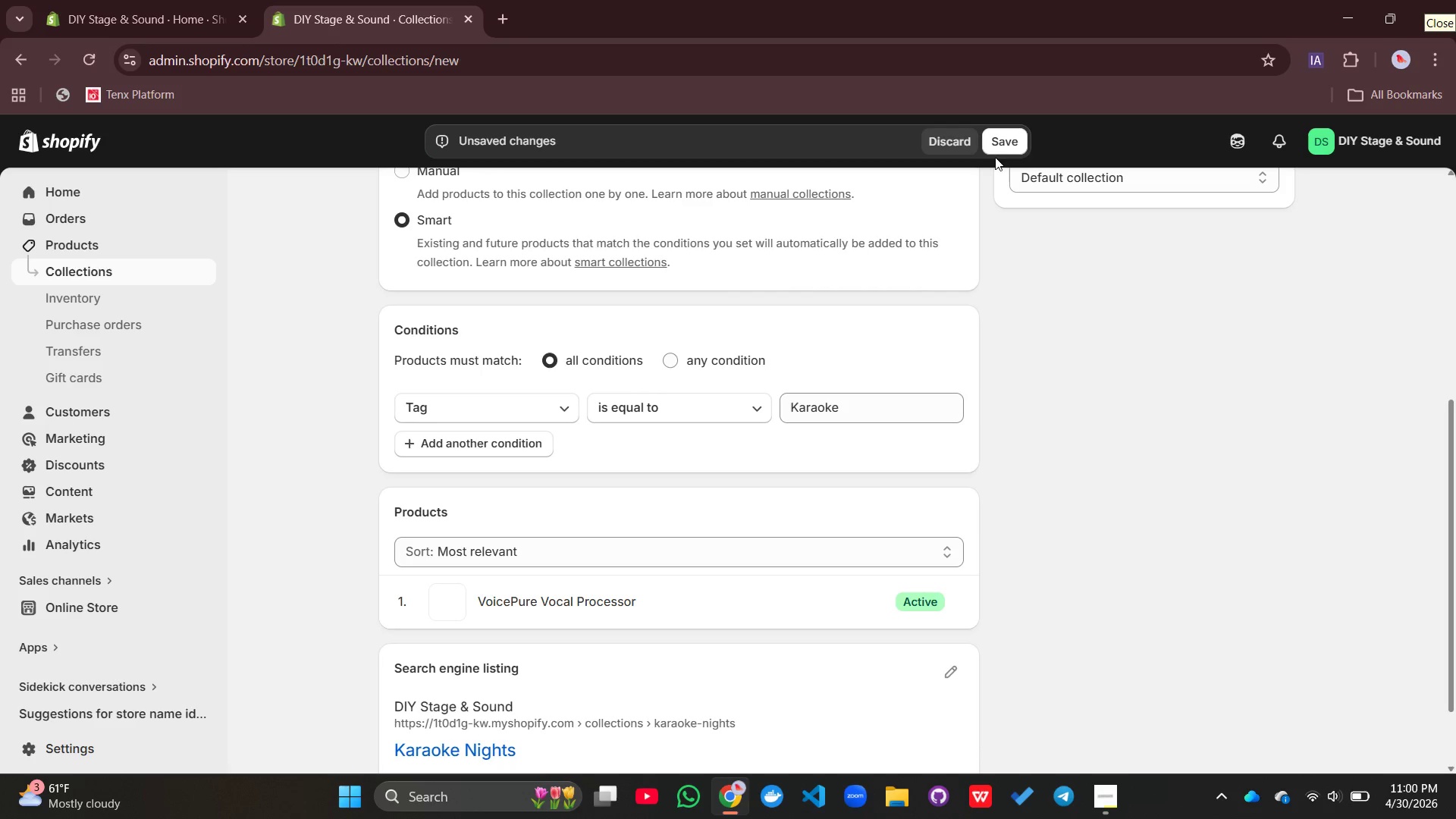 
left_click([1015, 130])
 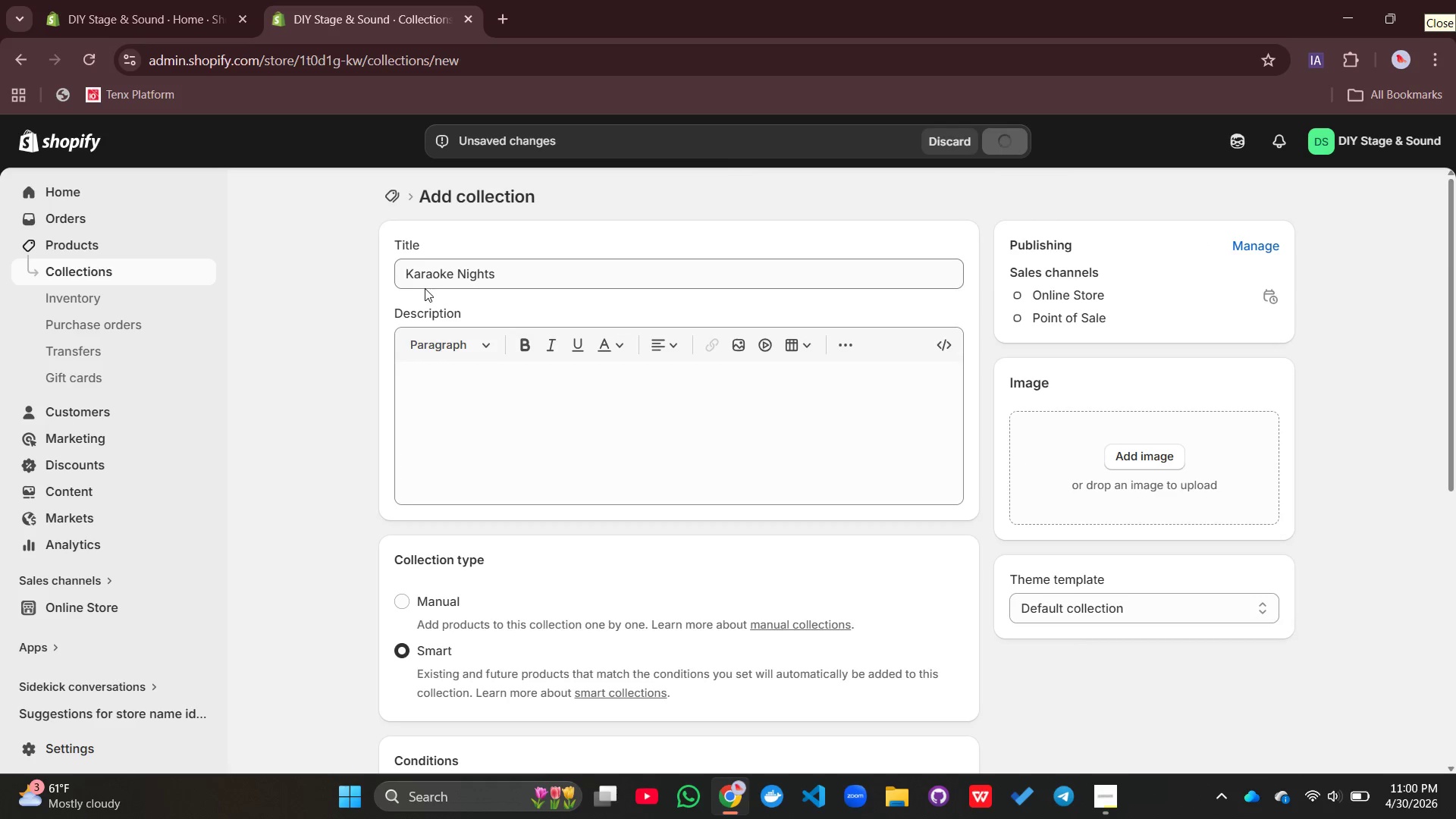 
left_click([397, 204])
 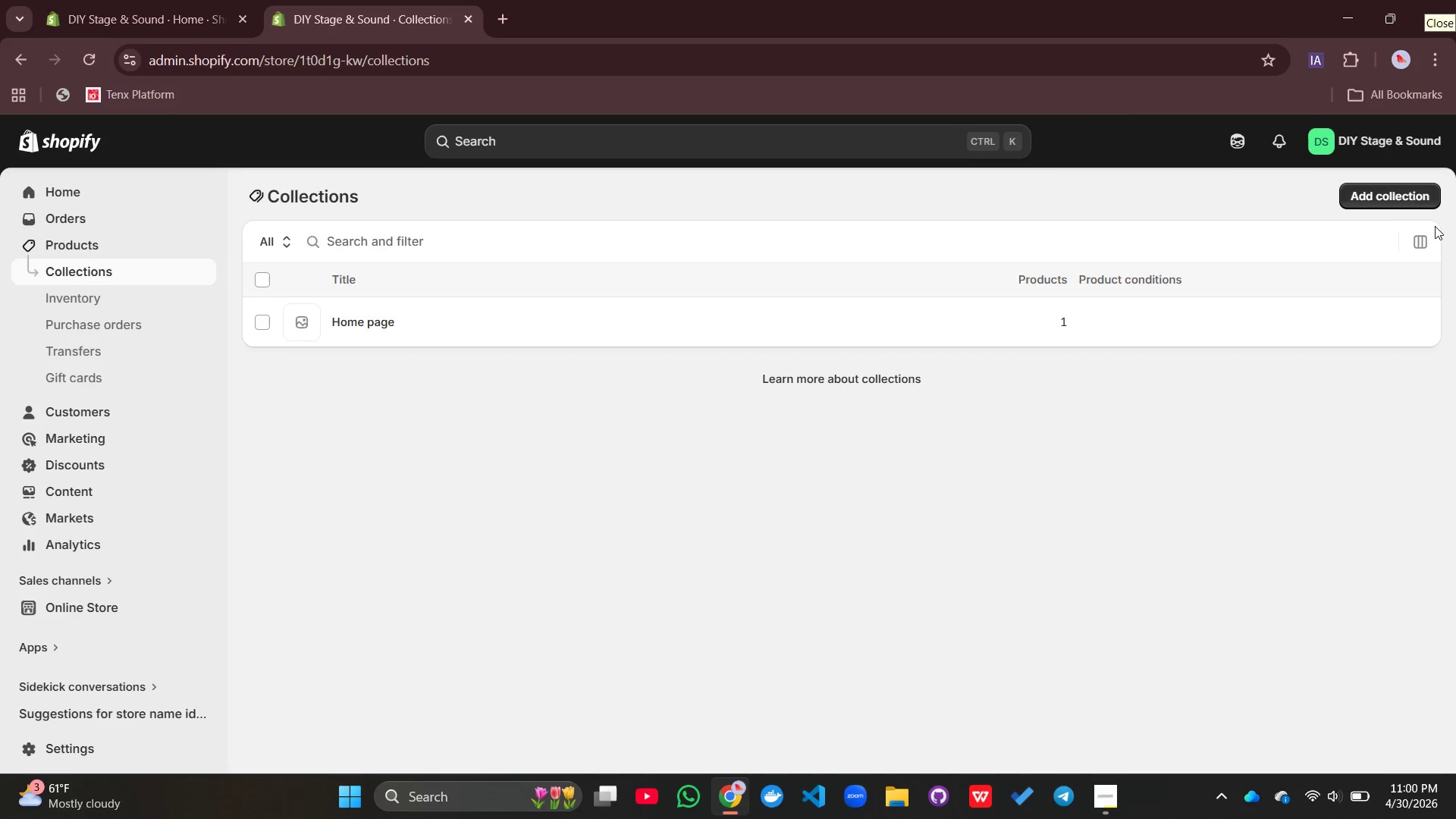 
wait(5.81)
 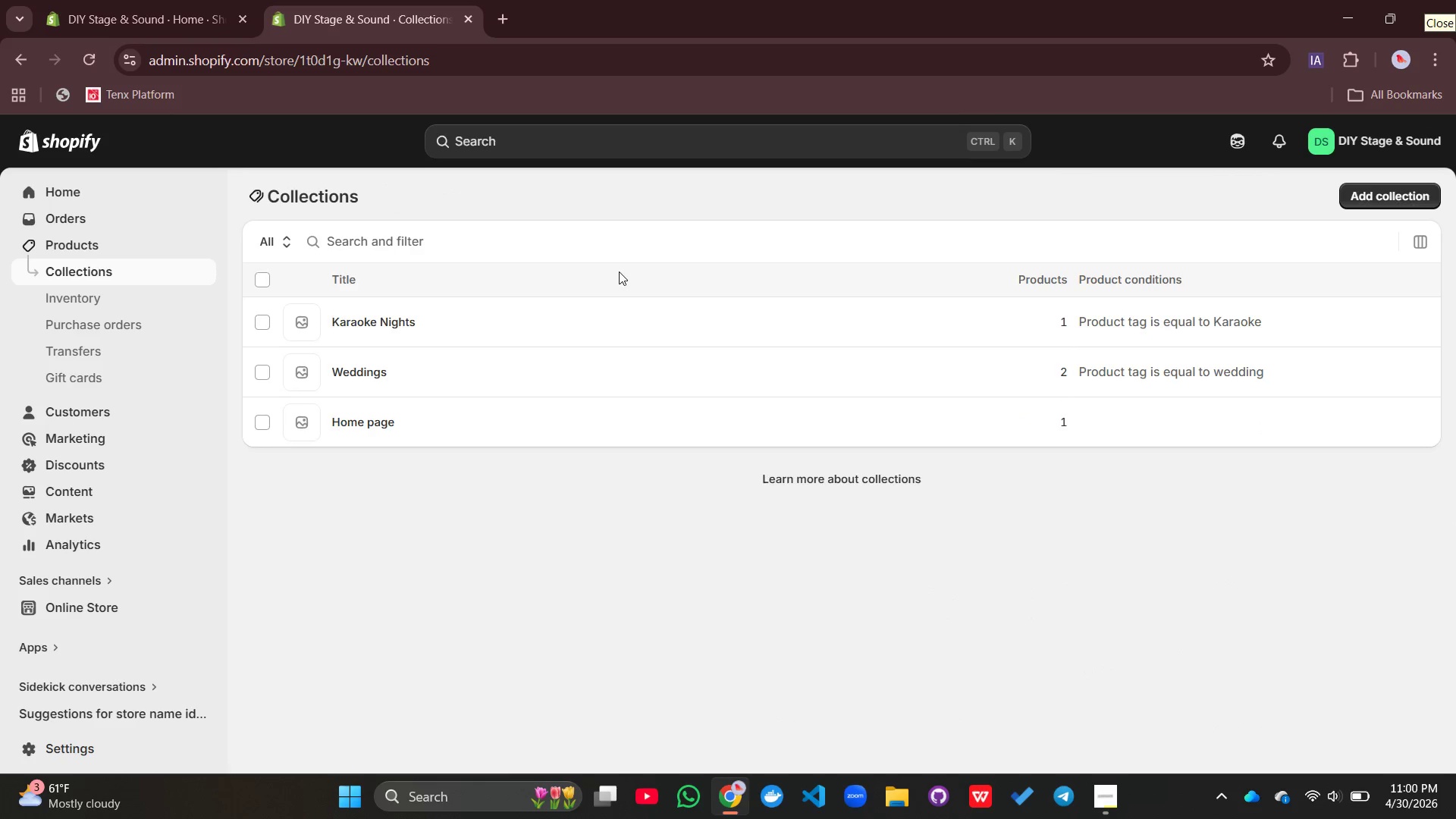 
left_click([1389, 194])
 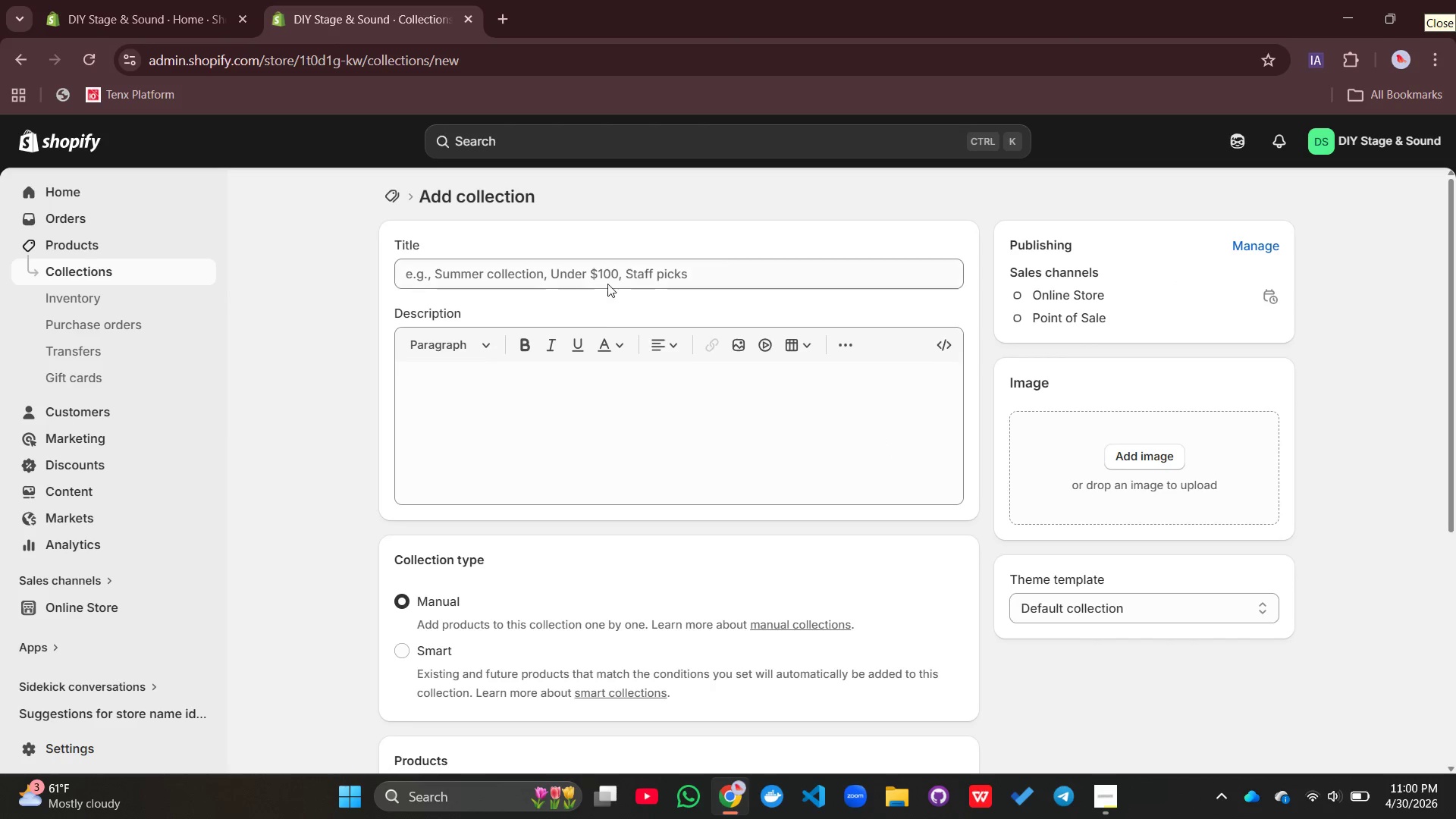 
left_click([587, 268])
 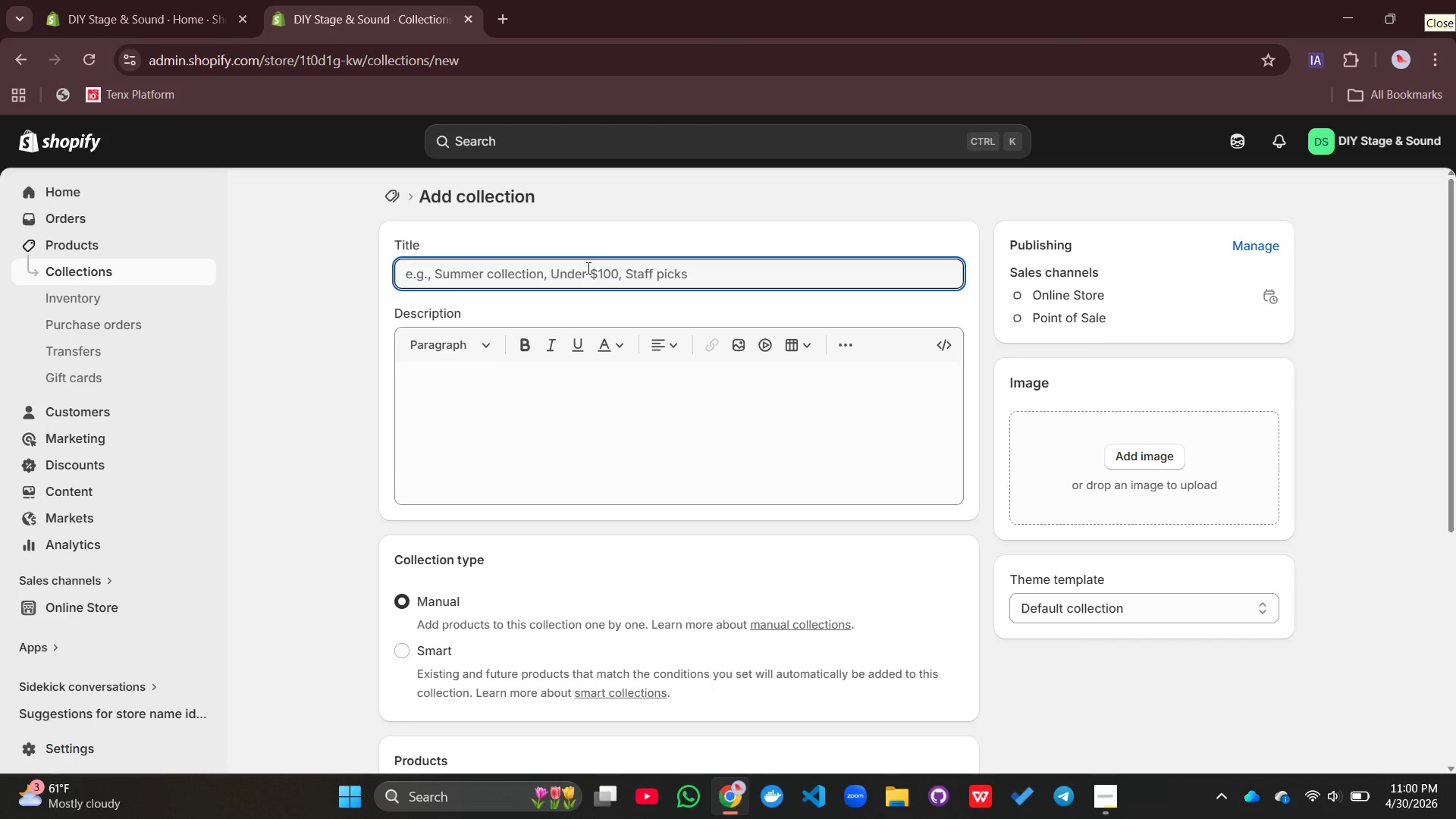 
wait(5.11)
 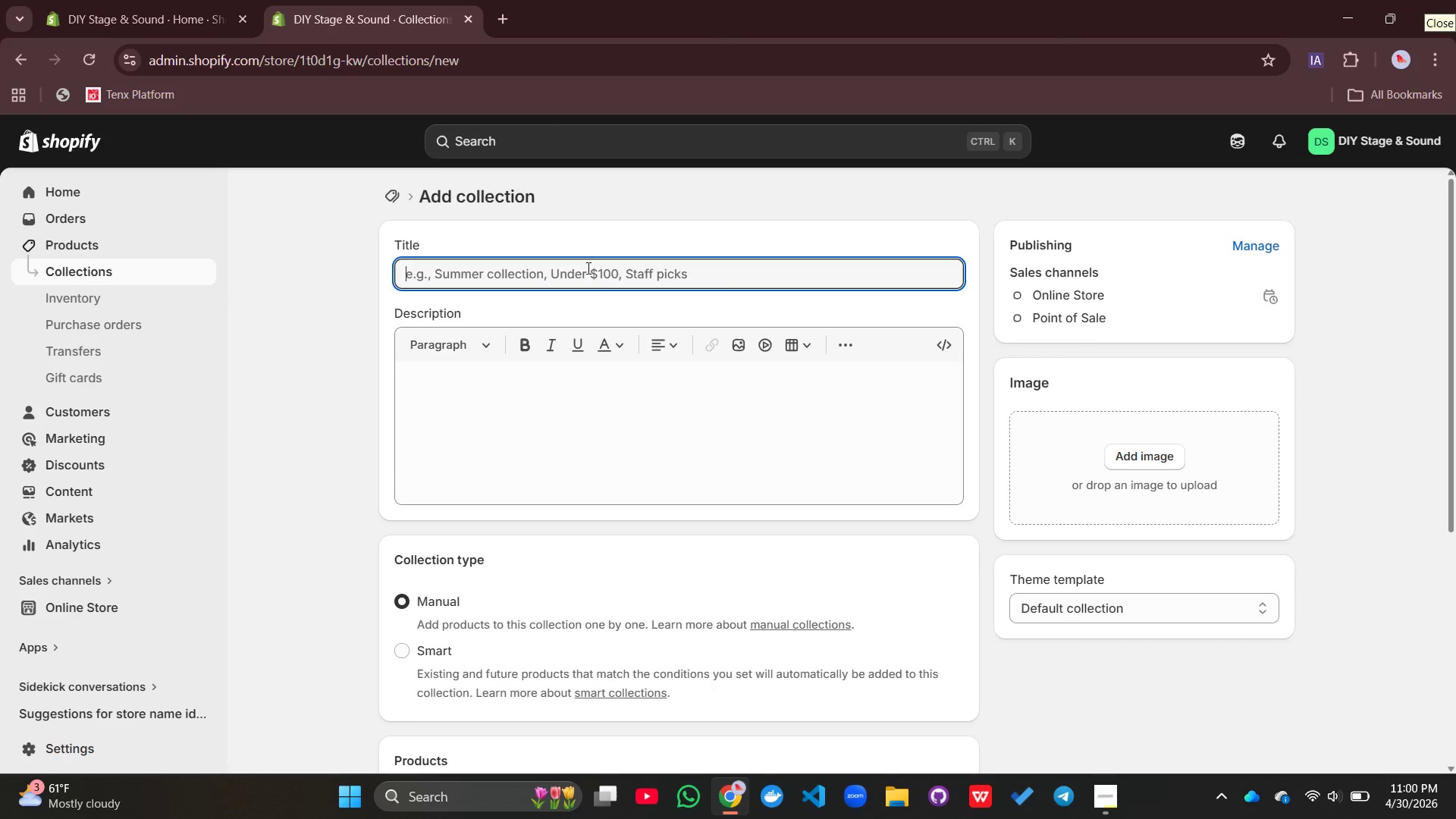 
type(KIds Perties)
 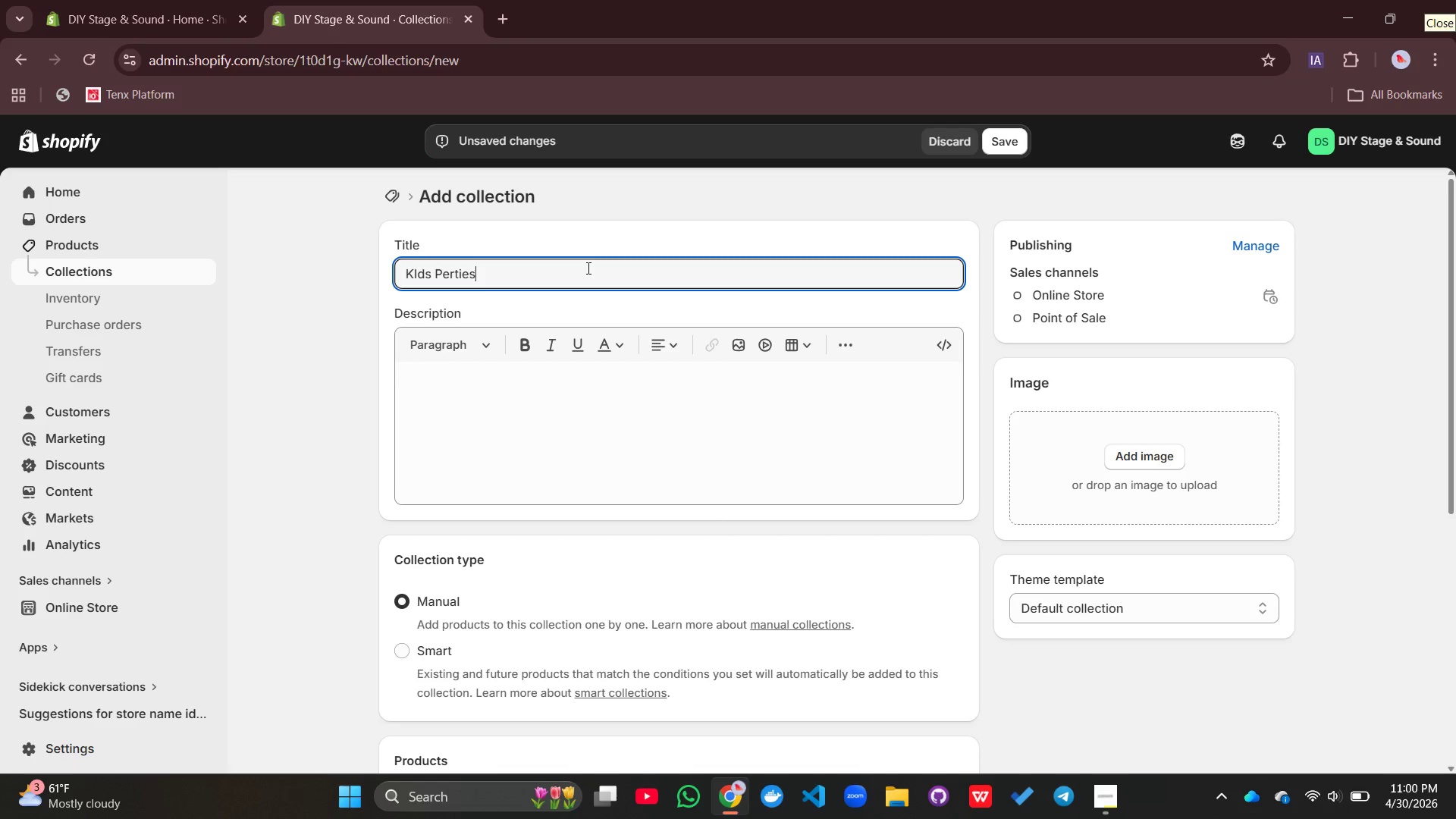 
hold_key(key=Backspace, duration=0.73)
 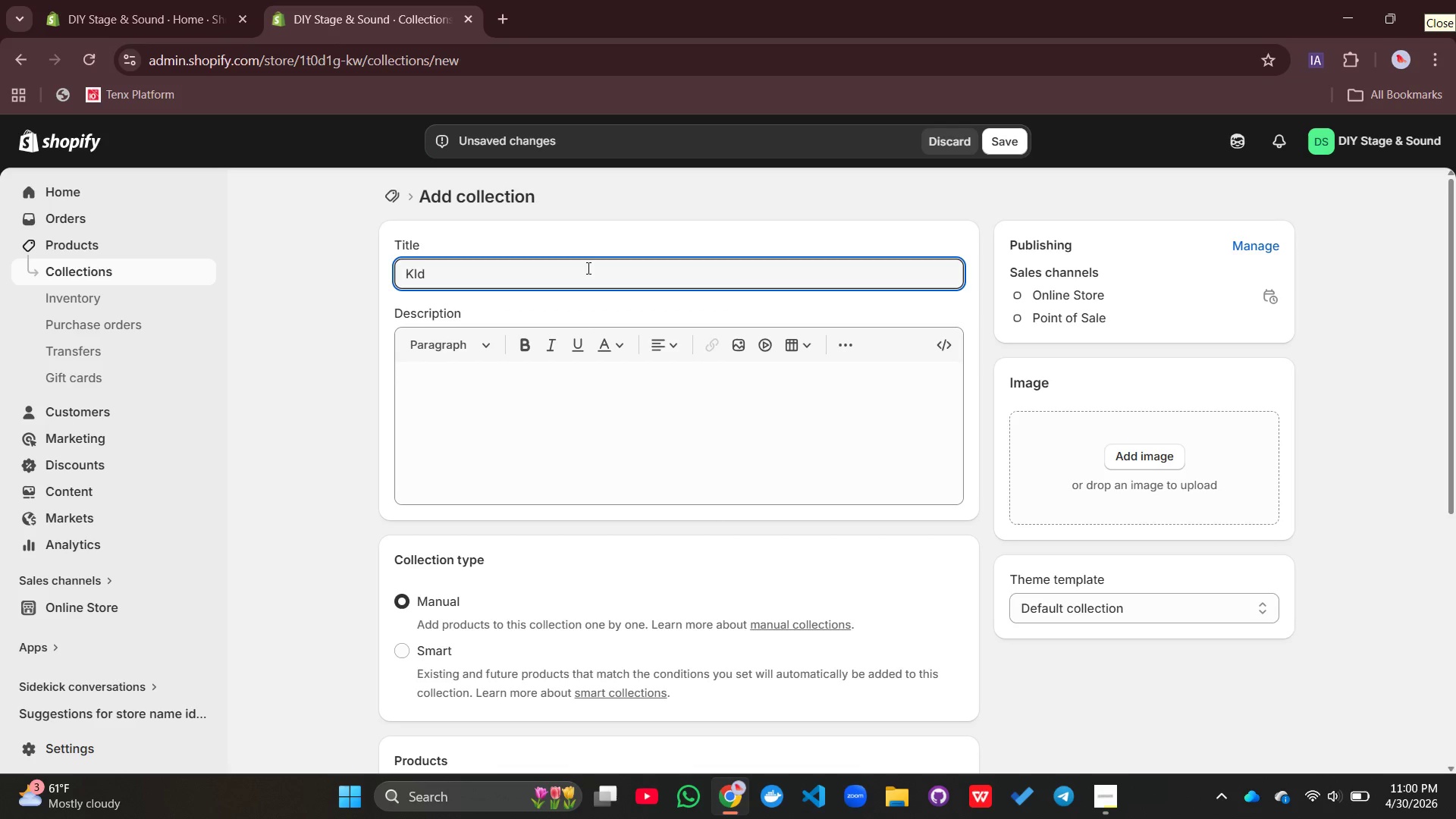 
type(s parties)
 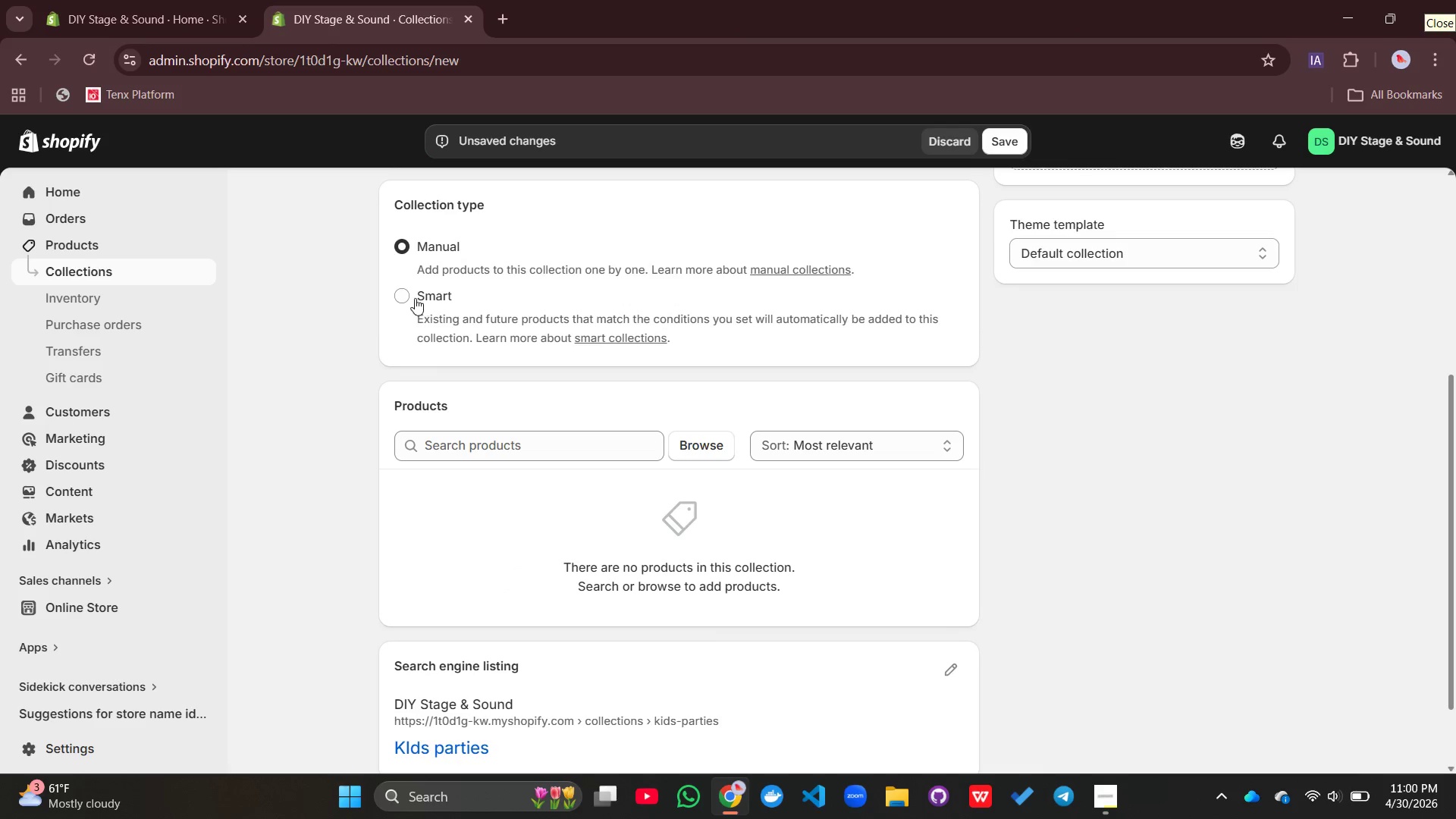 
left_click([404, 297])
 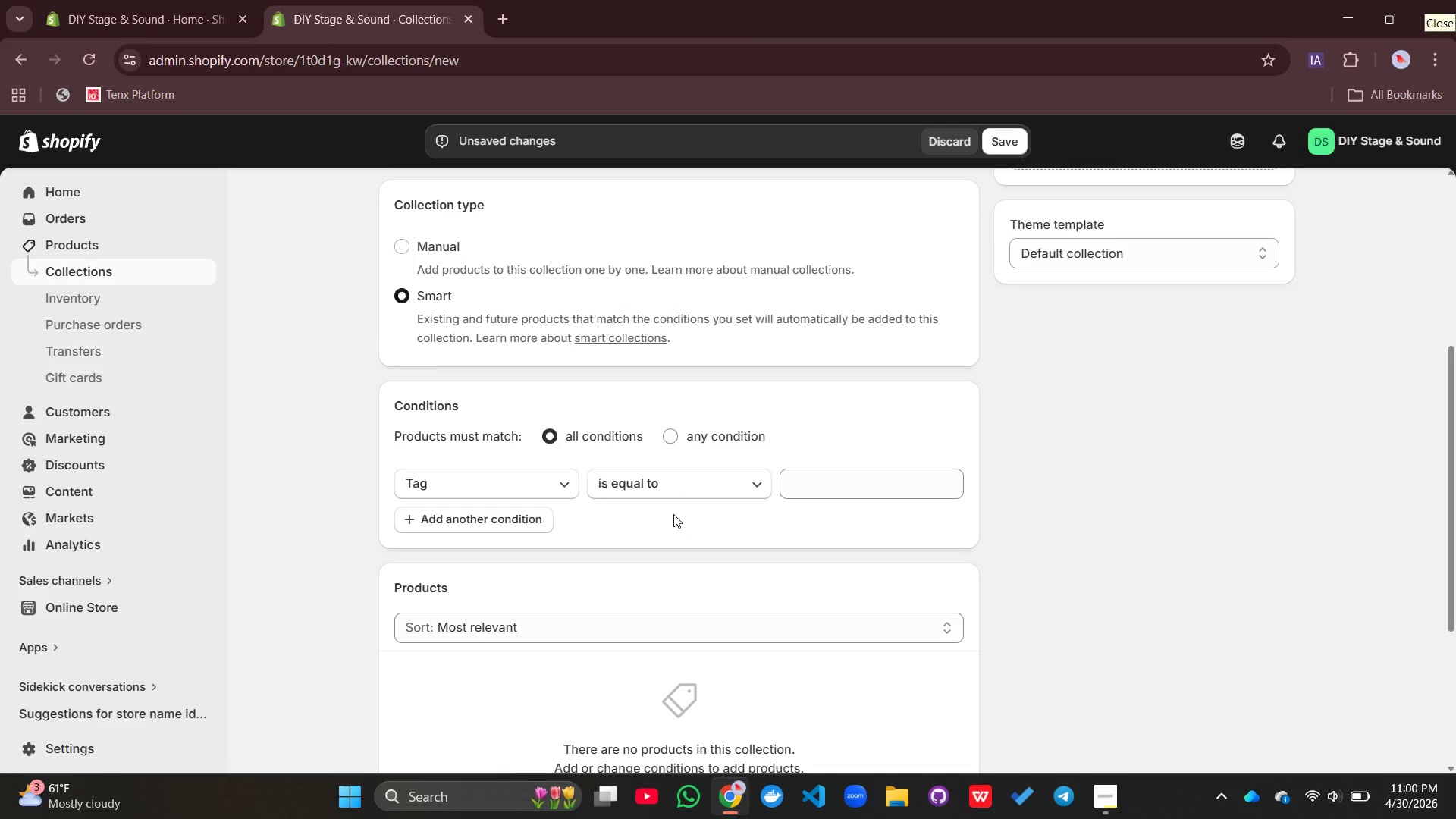 
wait(7.11)
 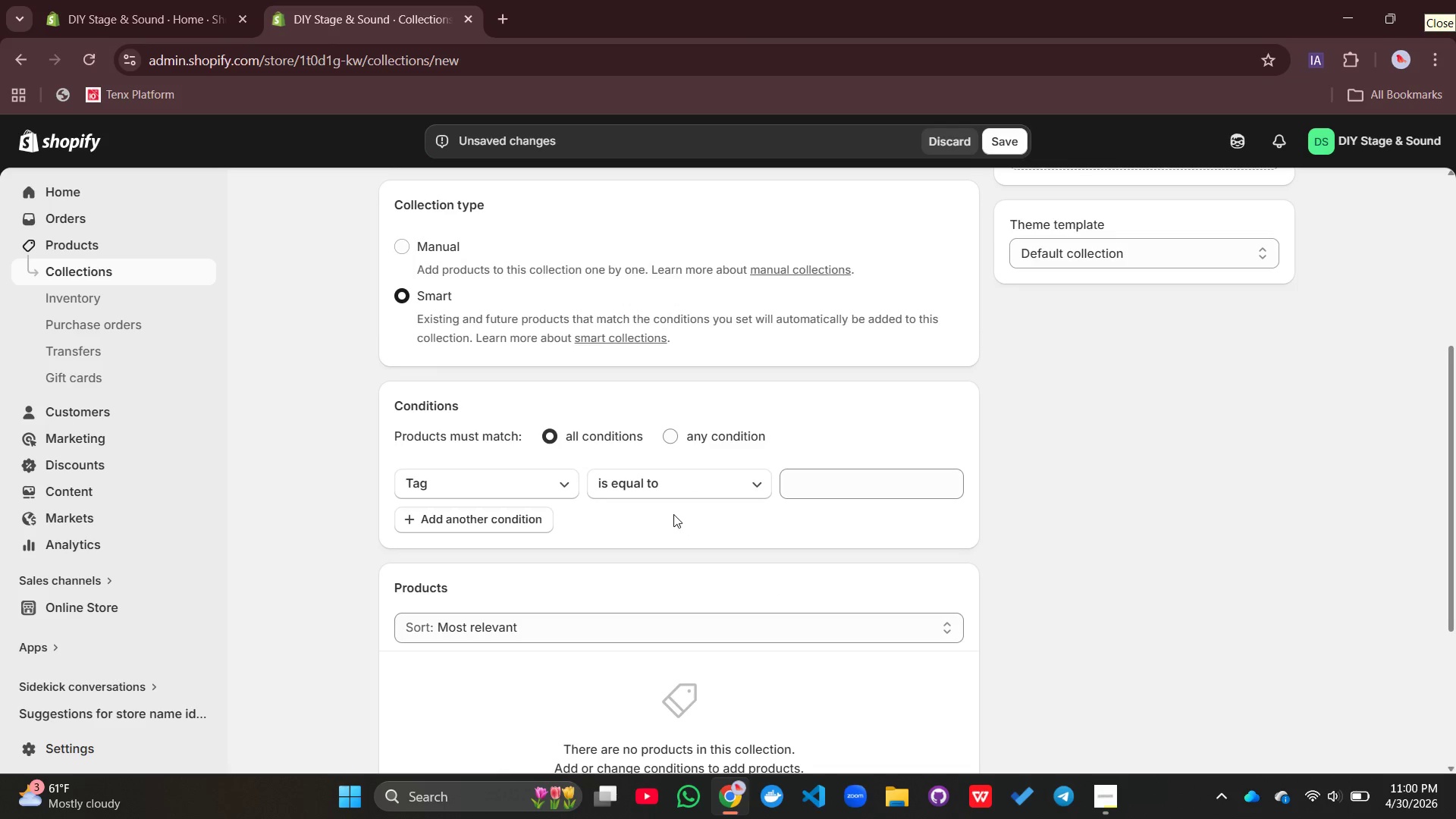 
left_click([822, 472])
 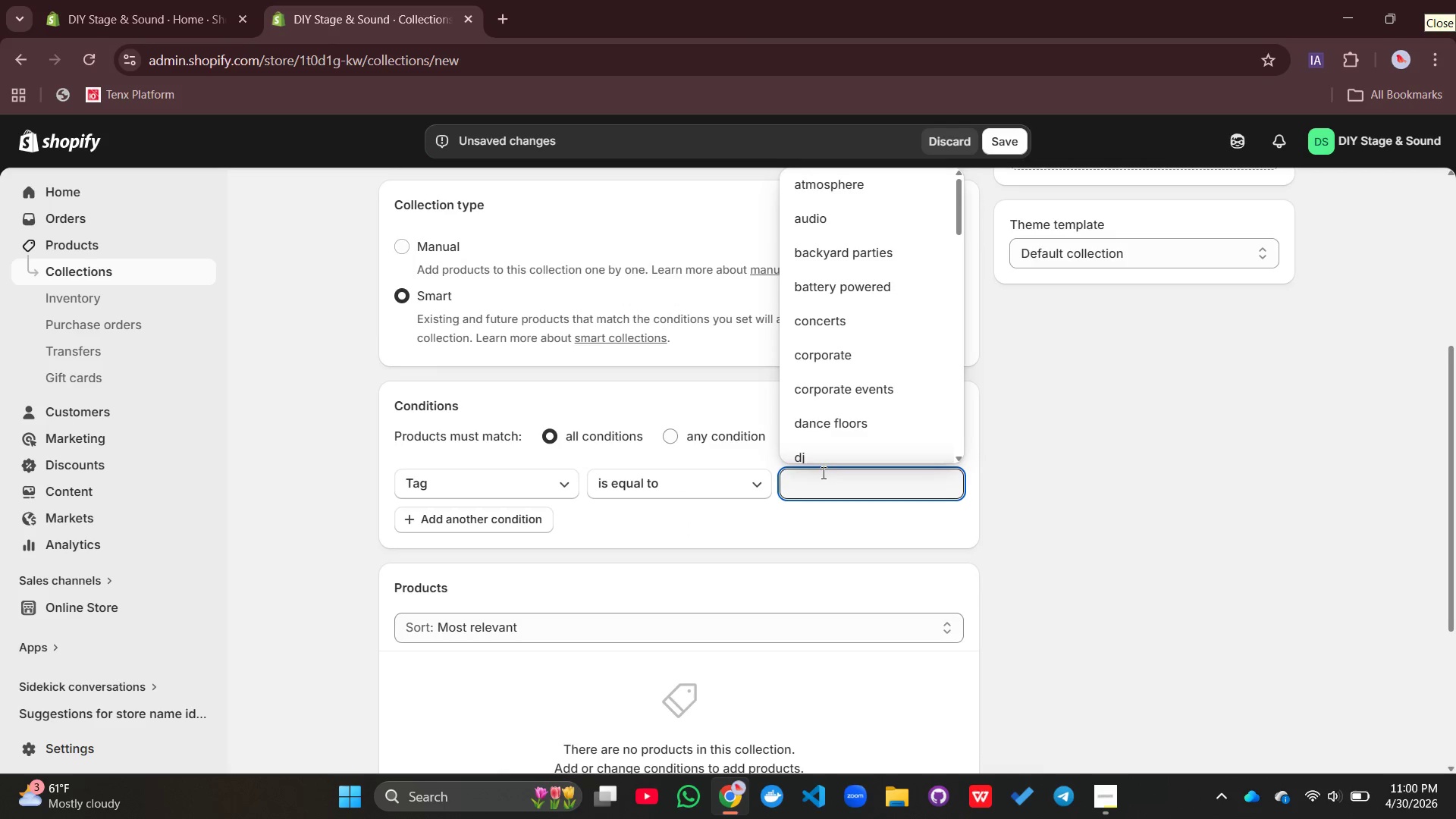 
type(kids)
 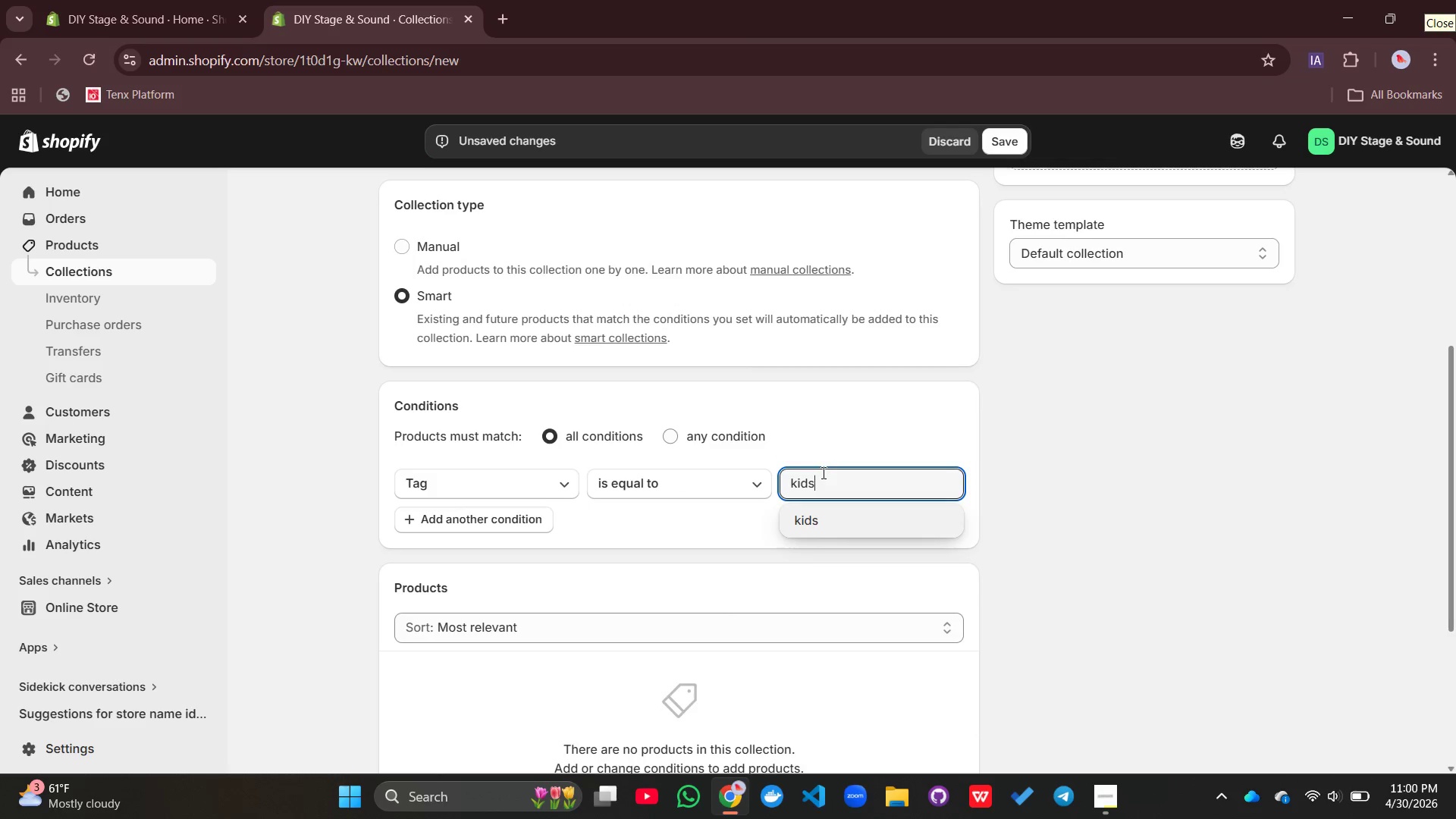 
key(Enter)
 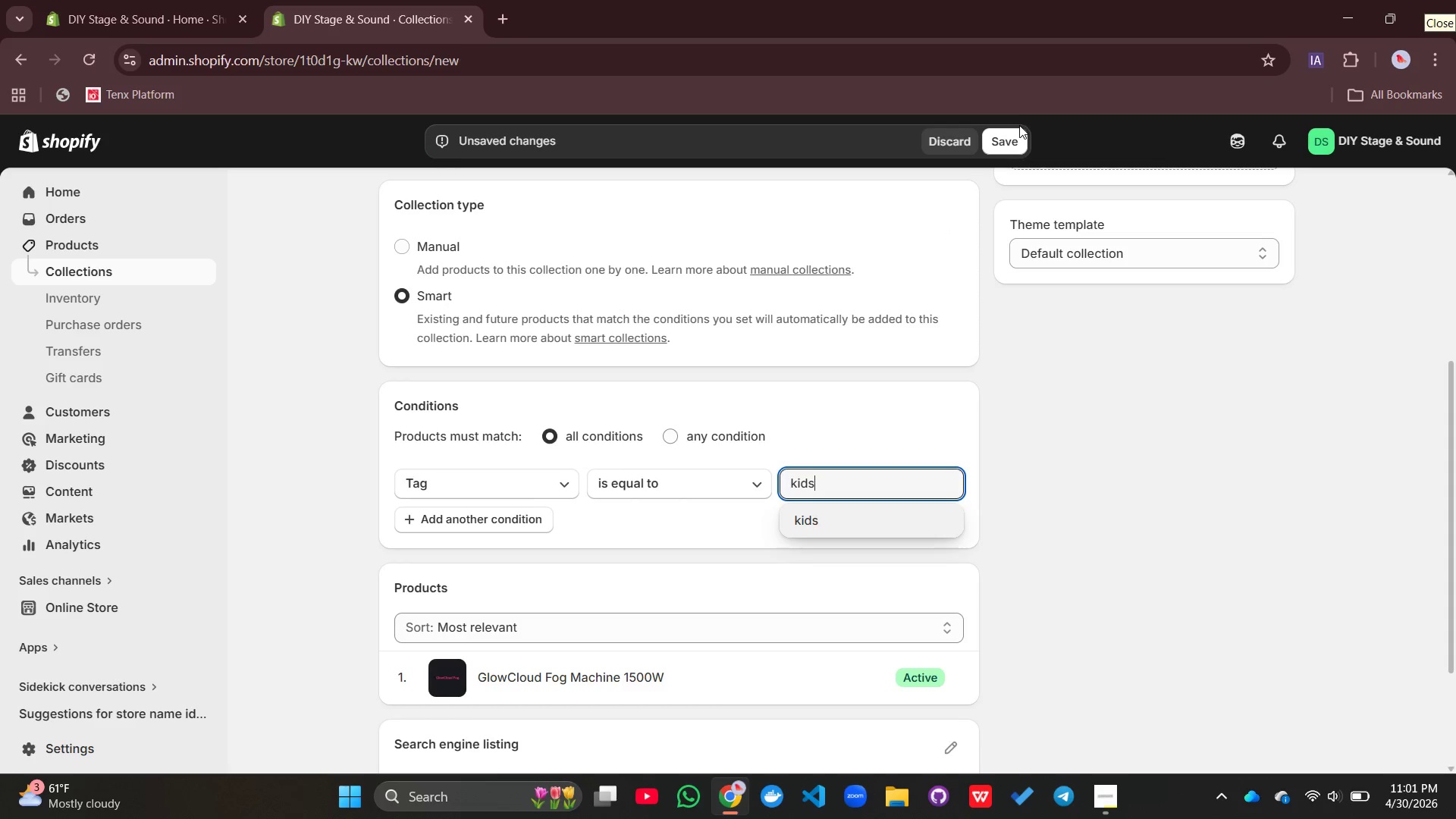 
left_click([1012, 140])
 